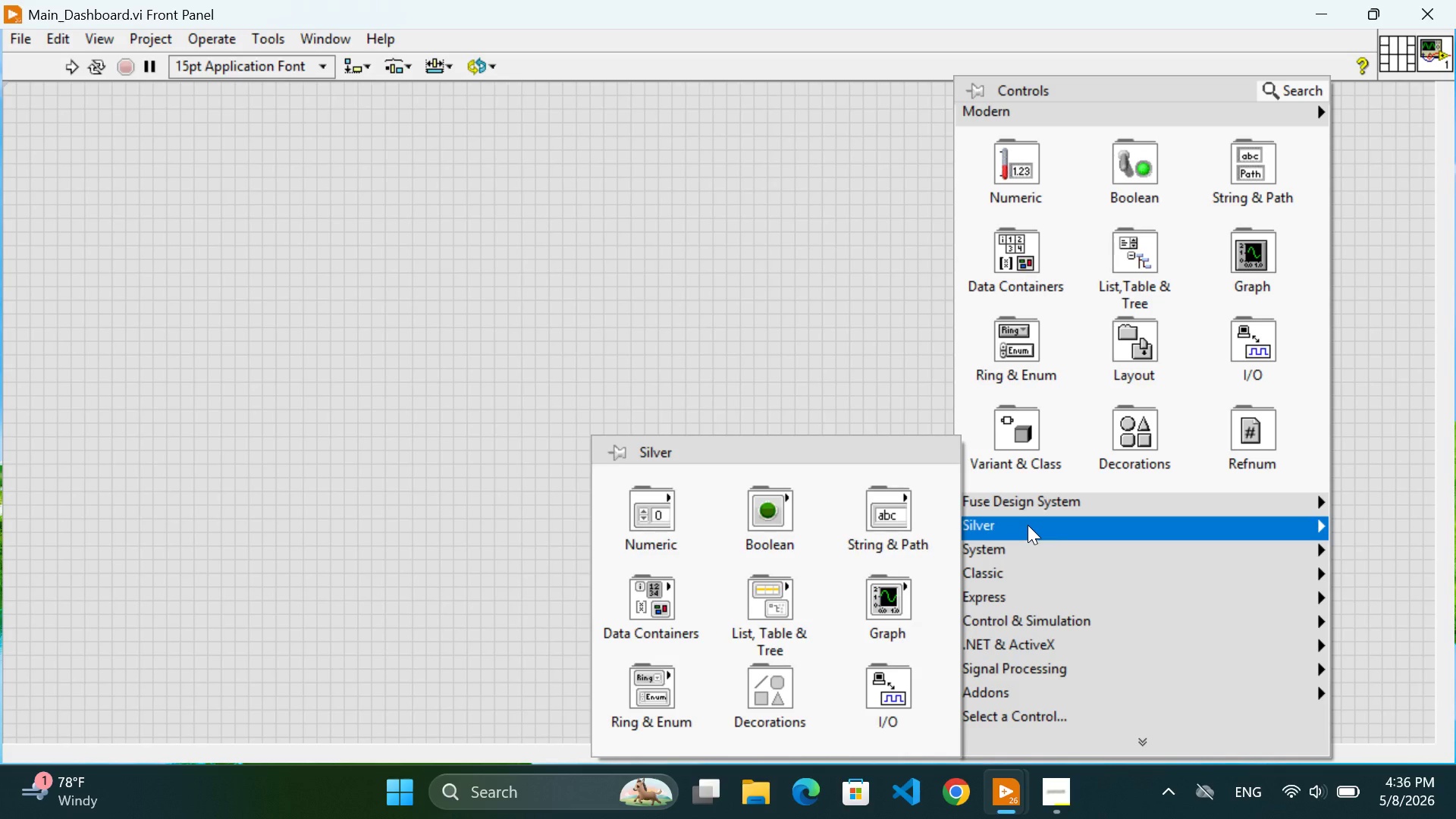 
wait(14.85)
 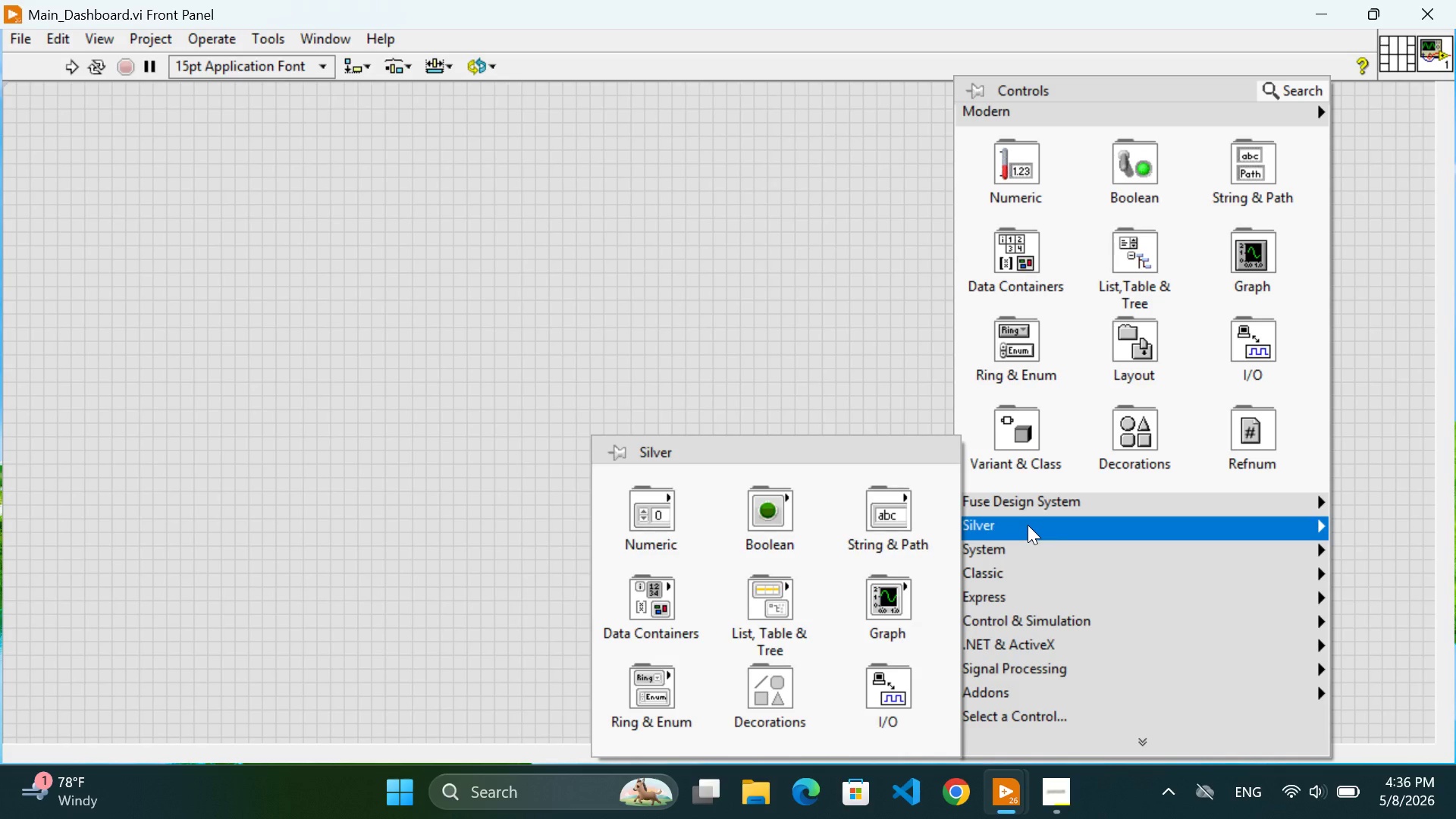 
mouse_move([782, 687])
 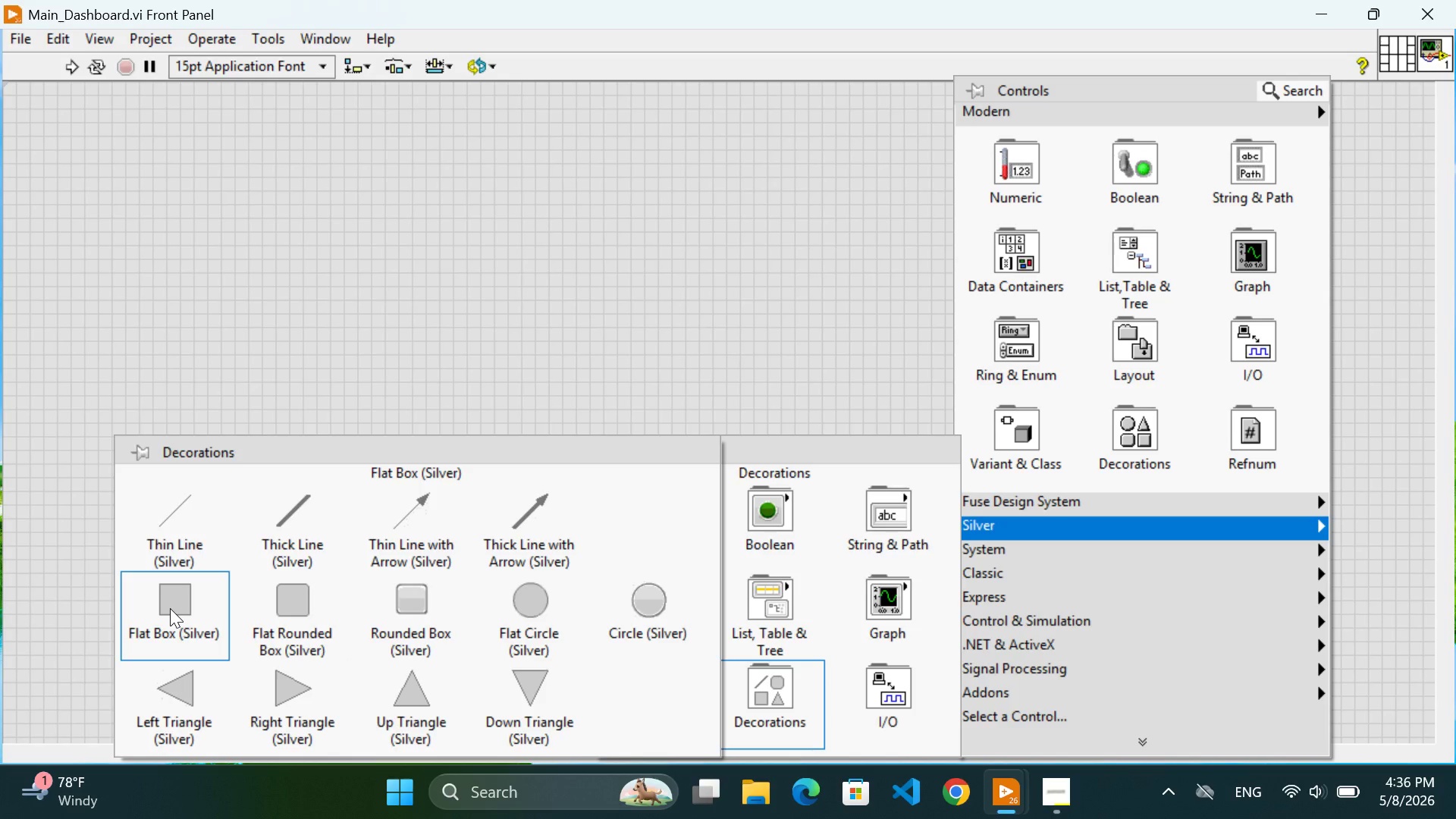 
left_click([170, 608])
 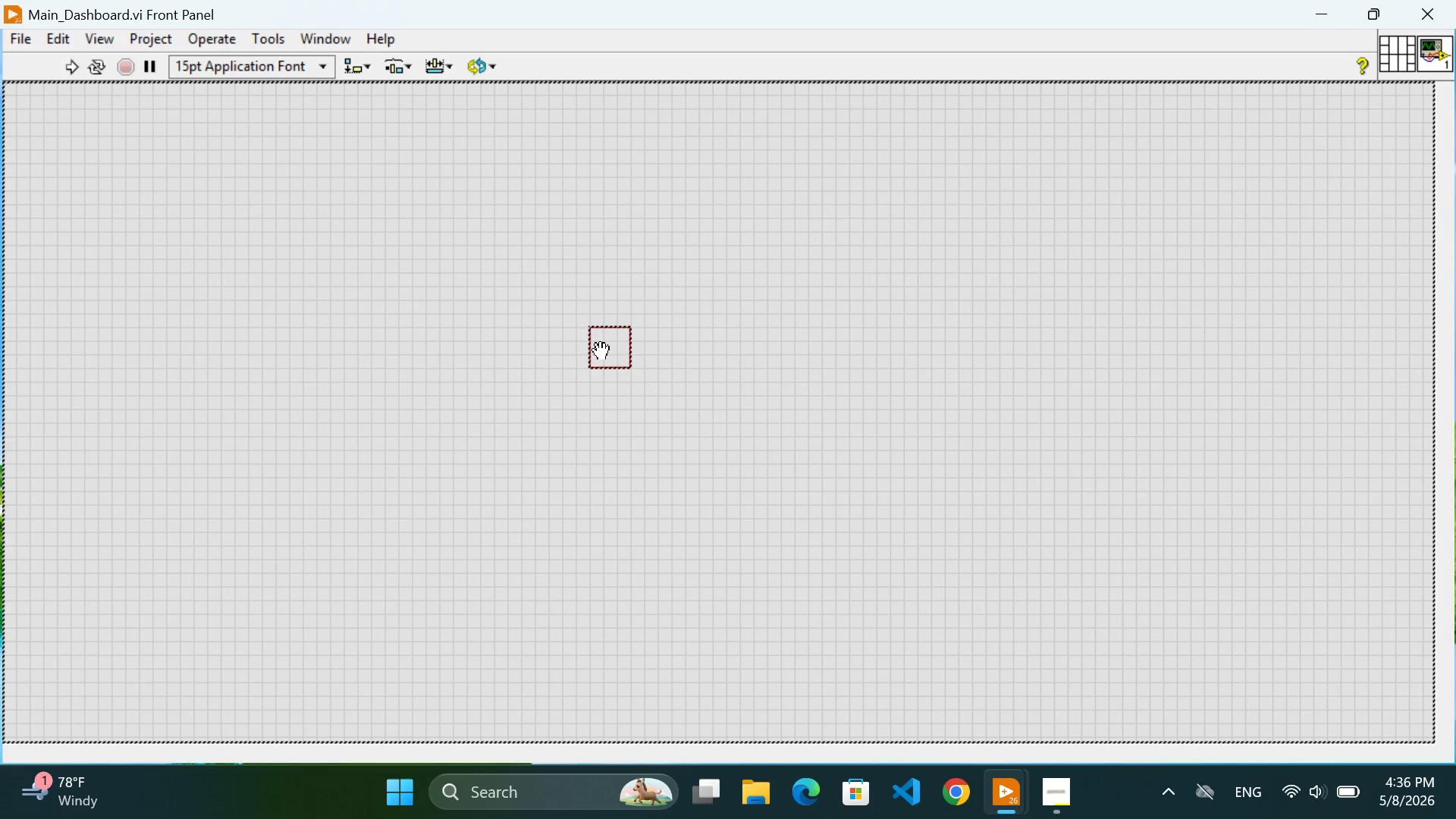 
wait(7.05)
 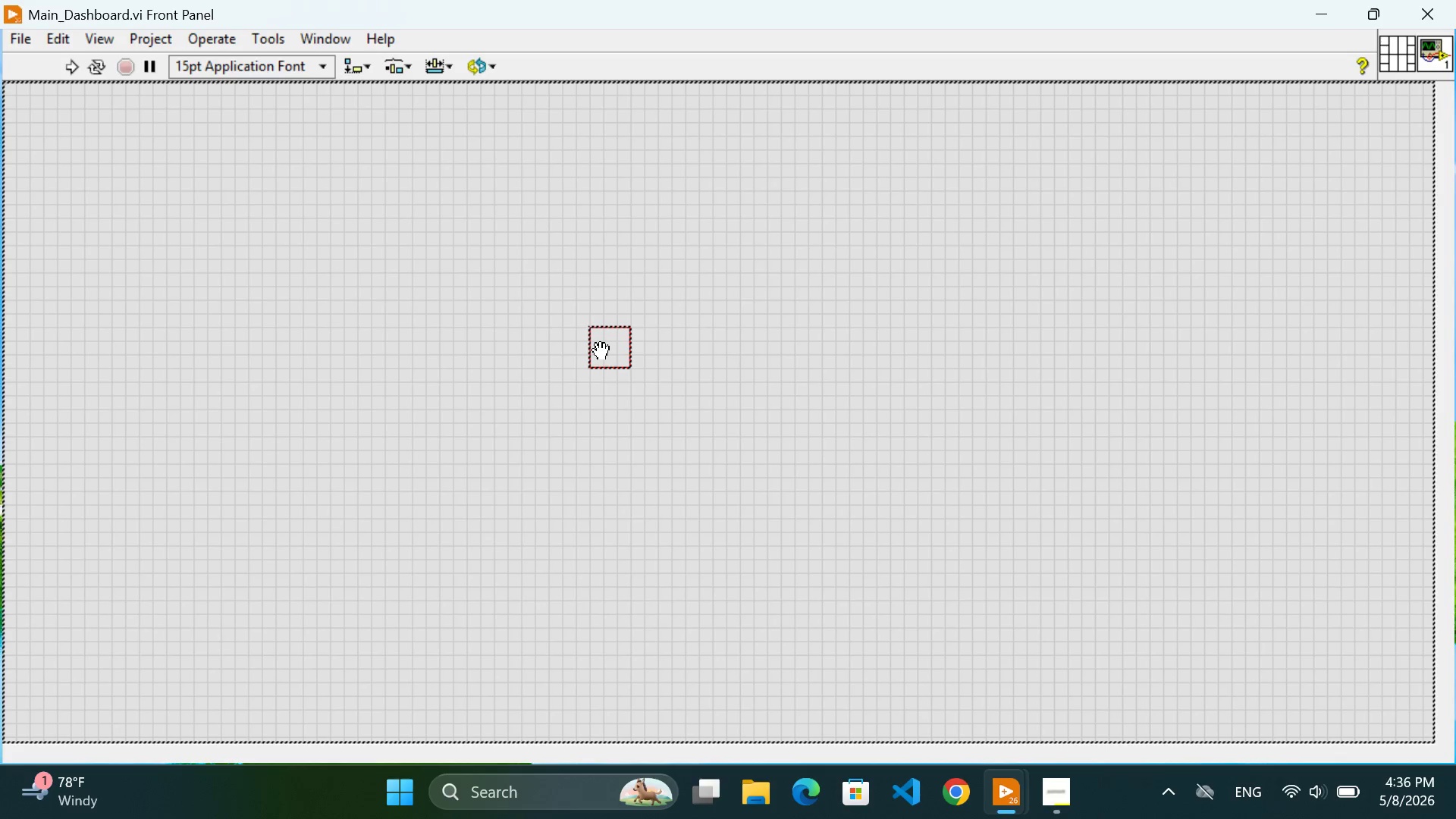 
left_click([667, 374])
 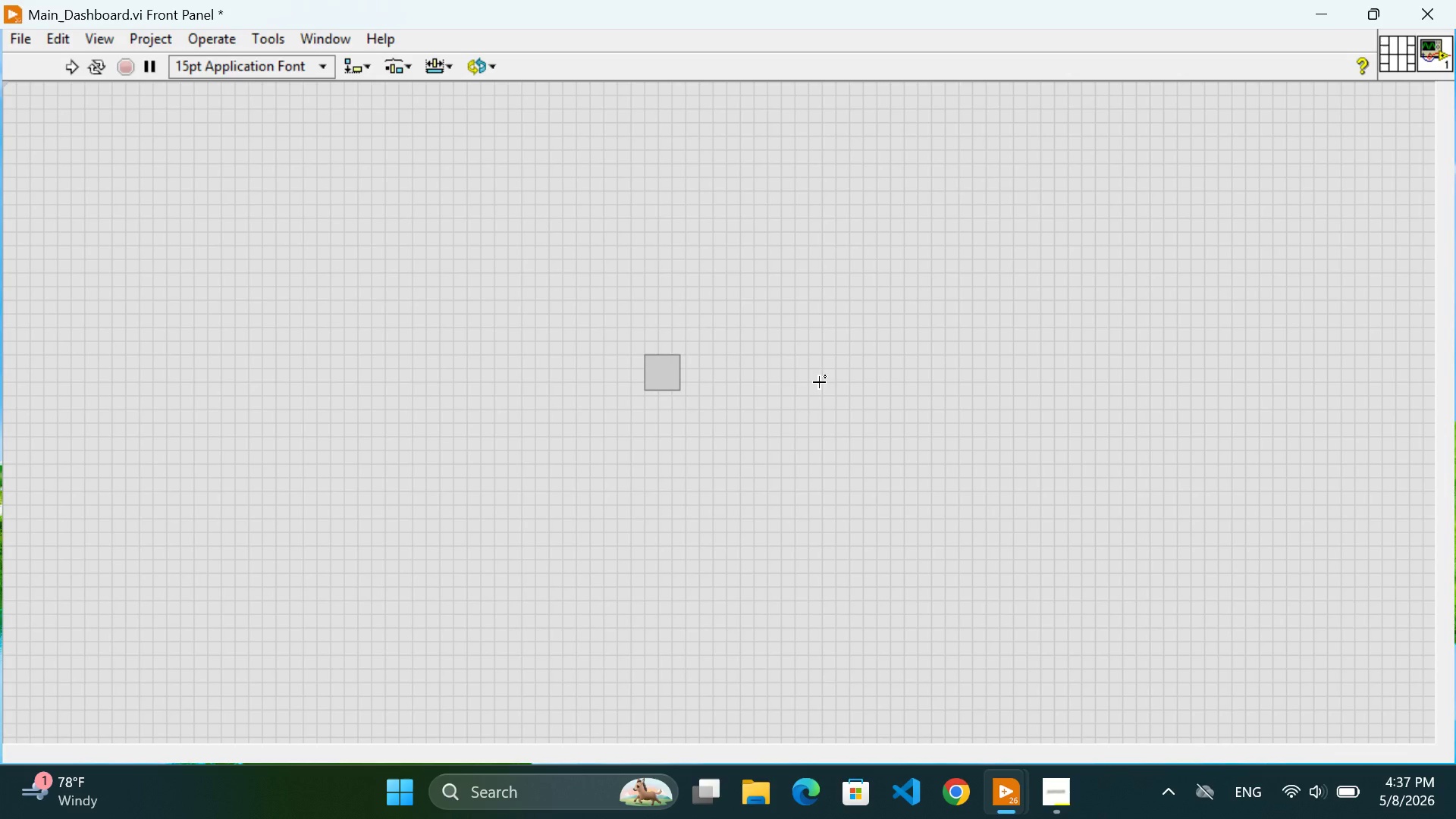 
wait(22.31)
 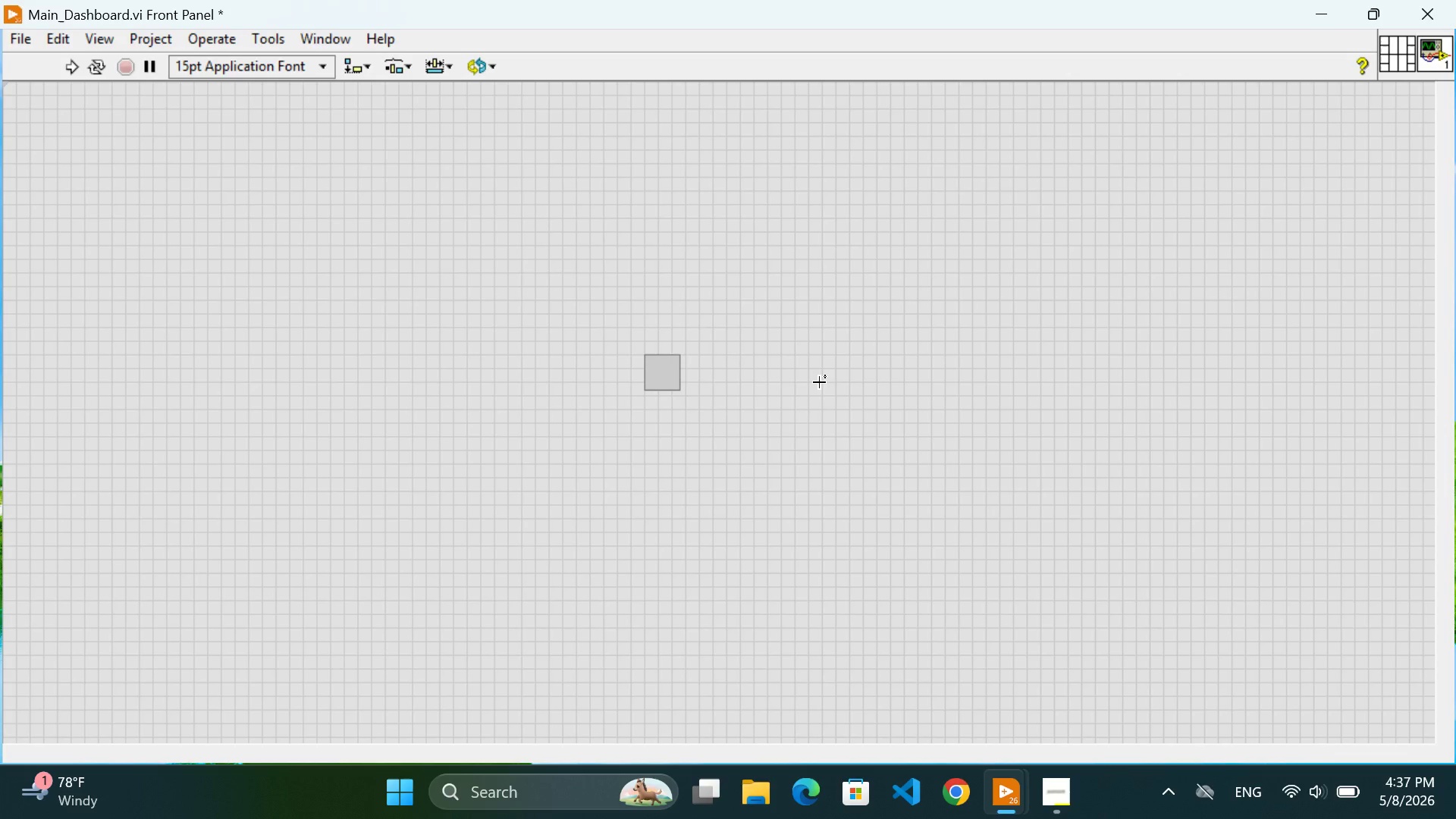 
left_click([641, 471])
 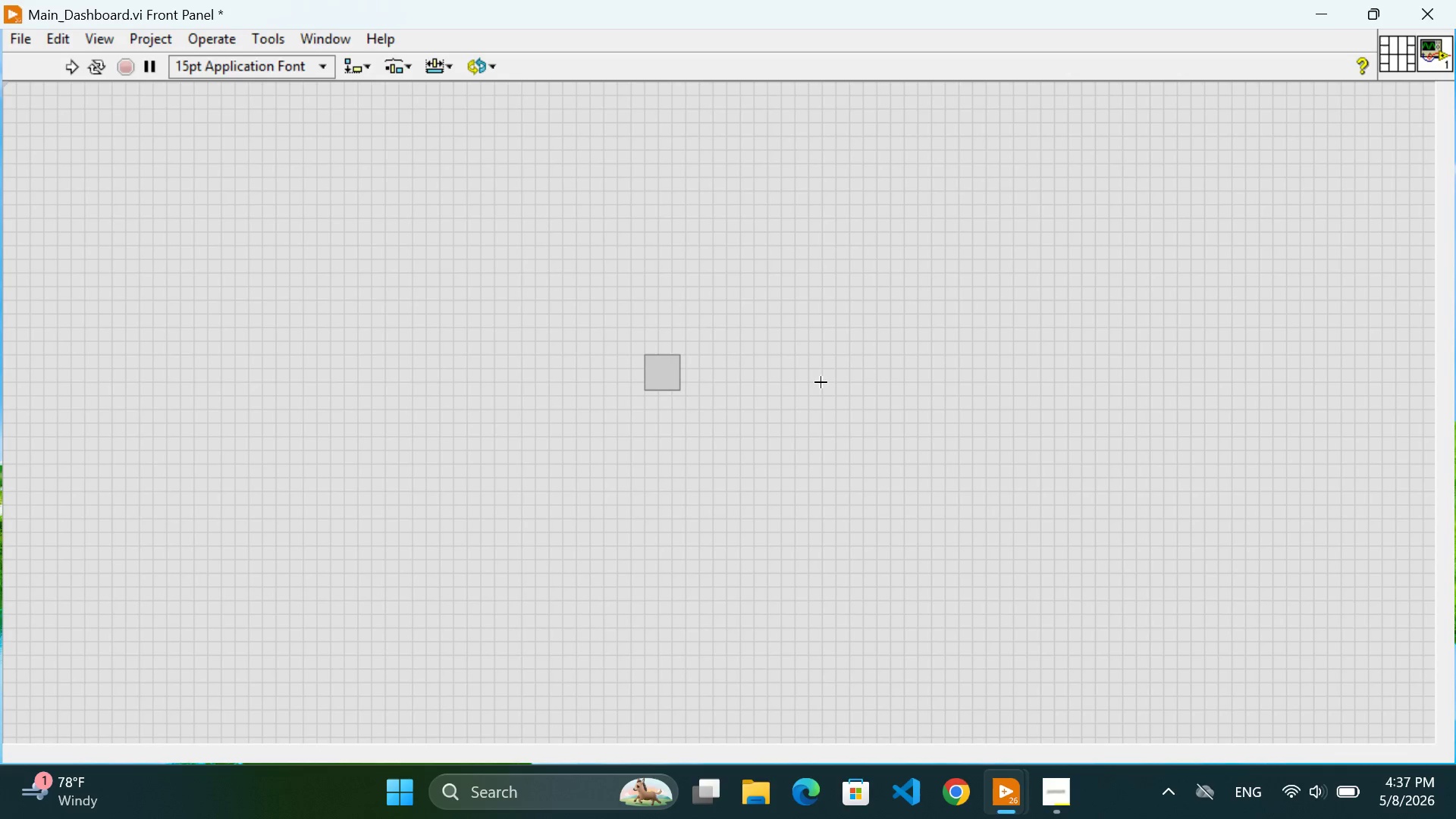 
double_click([821, 382])
 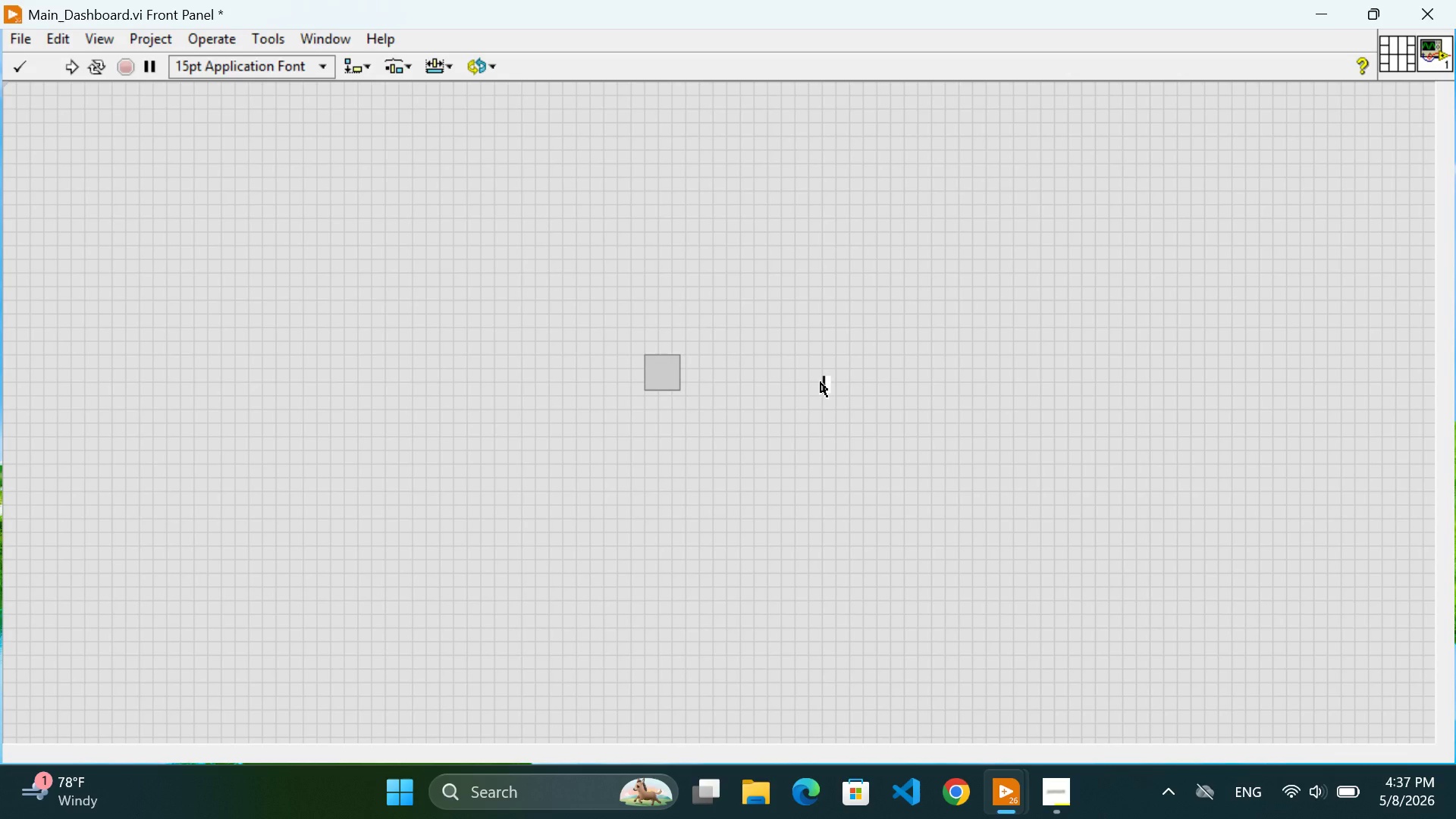 
type(Equipment ROI and P)
key(Backspace)
type(Depreciation Visualizer)
 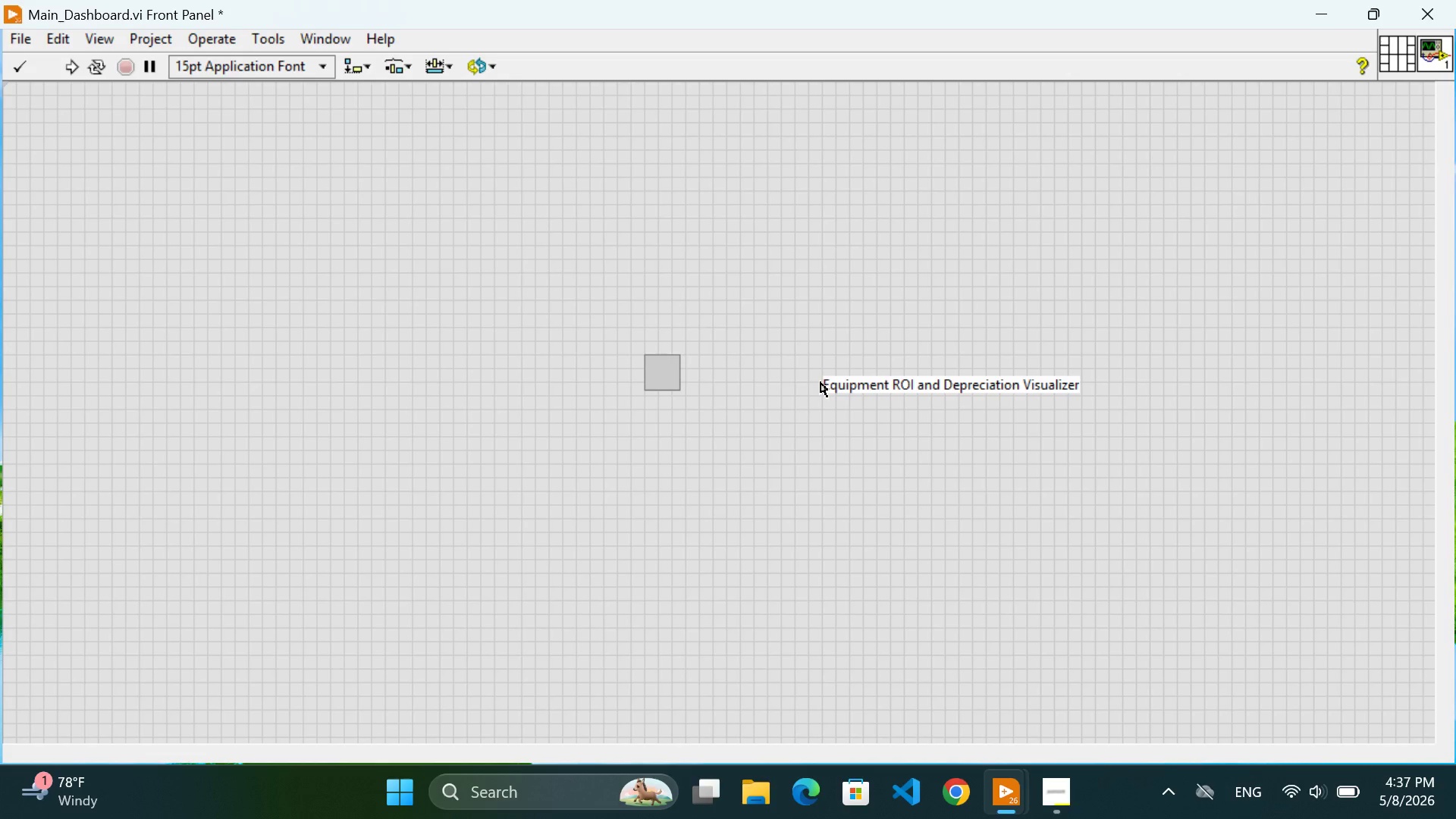 
key(Enter)
 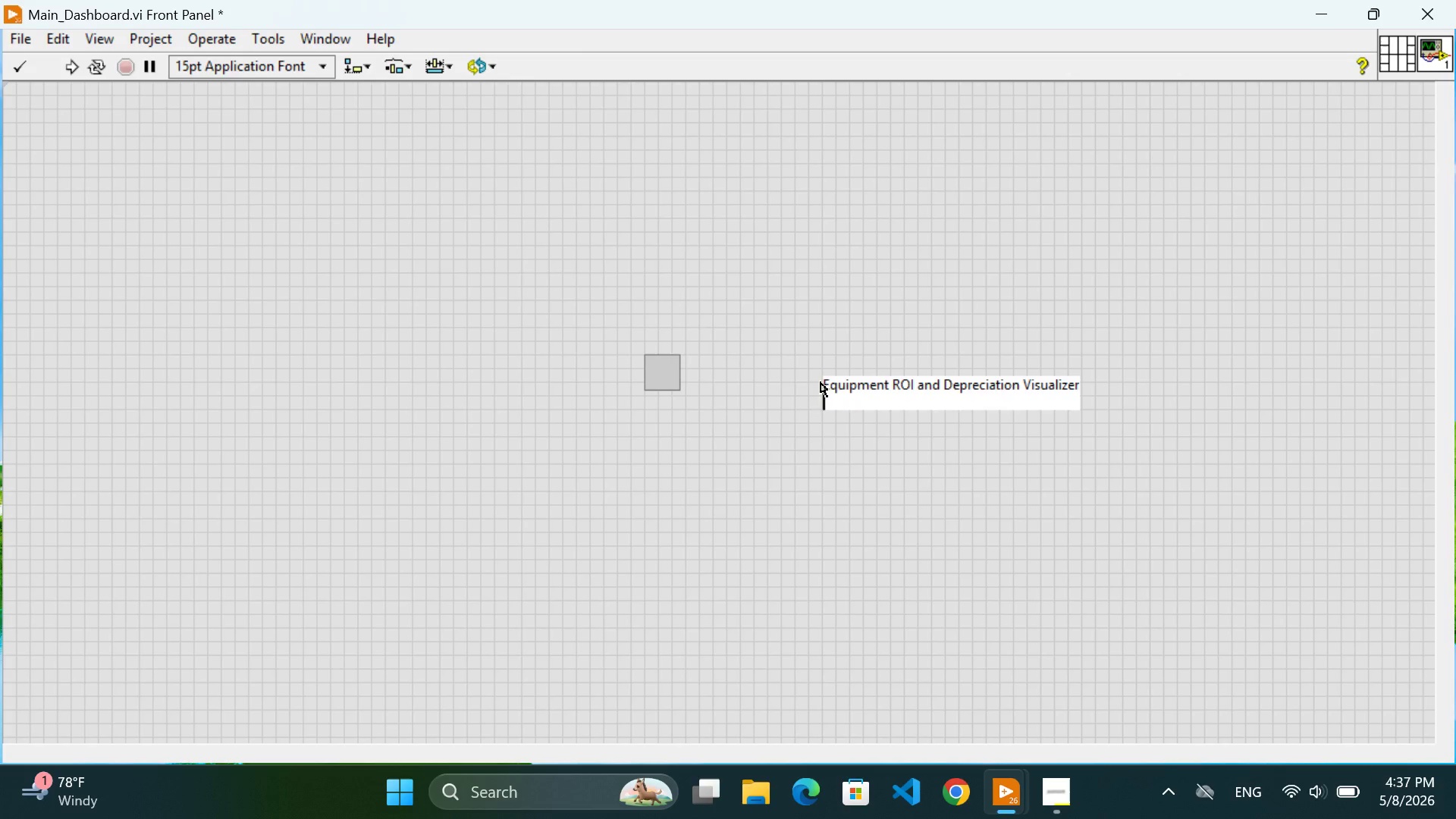 
key(Backspace)
 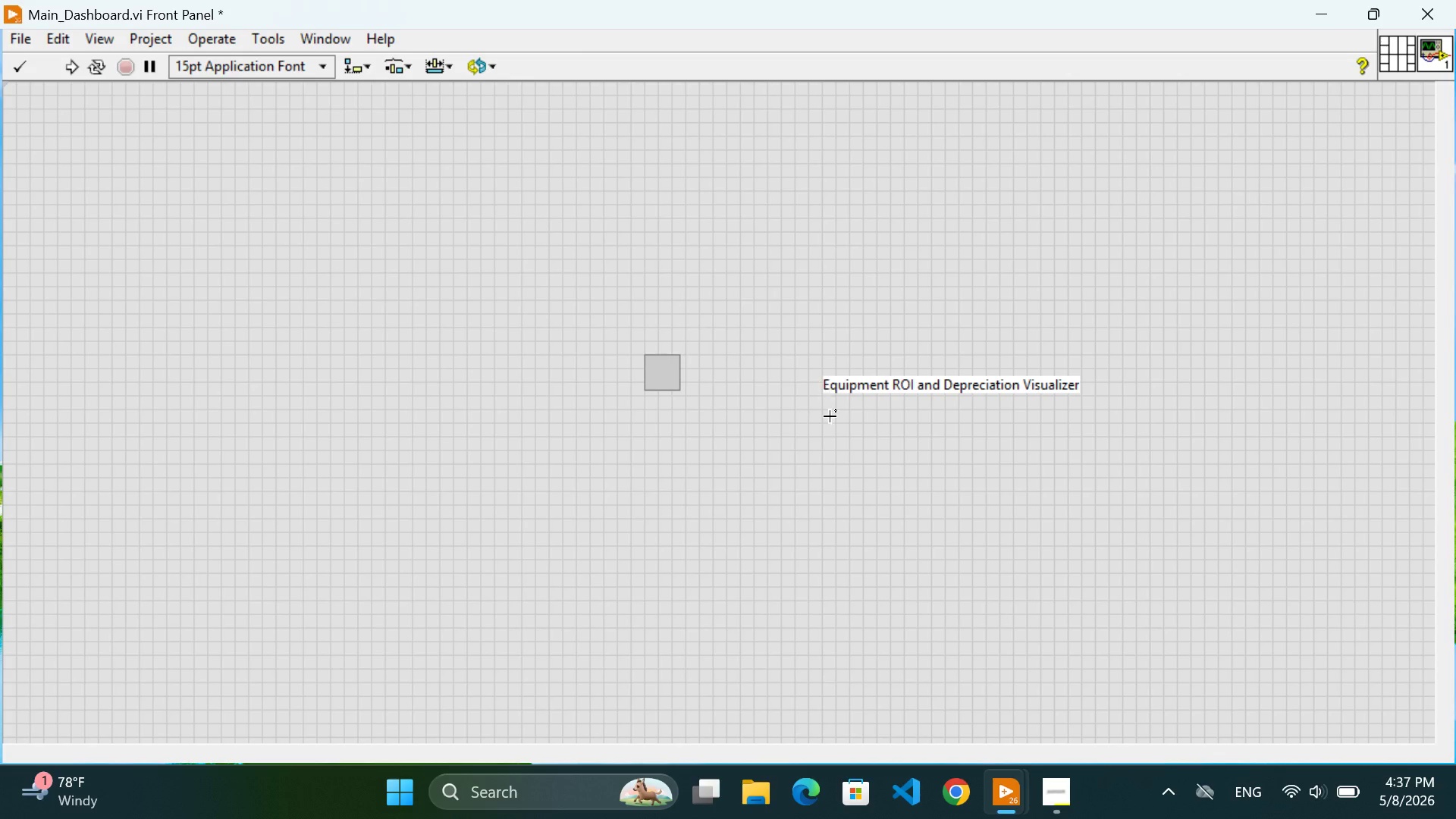 
left_click([835, 447])
 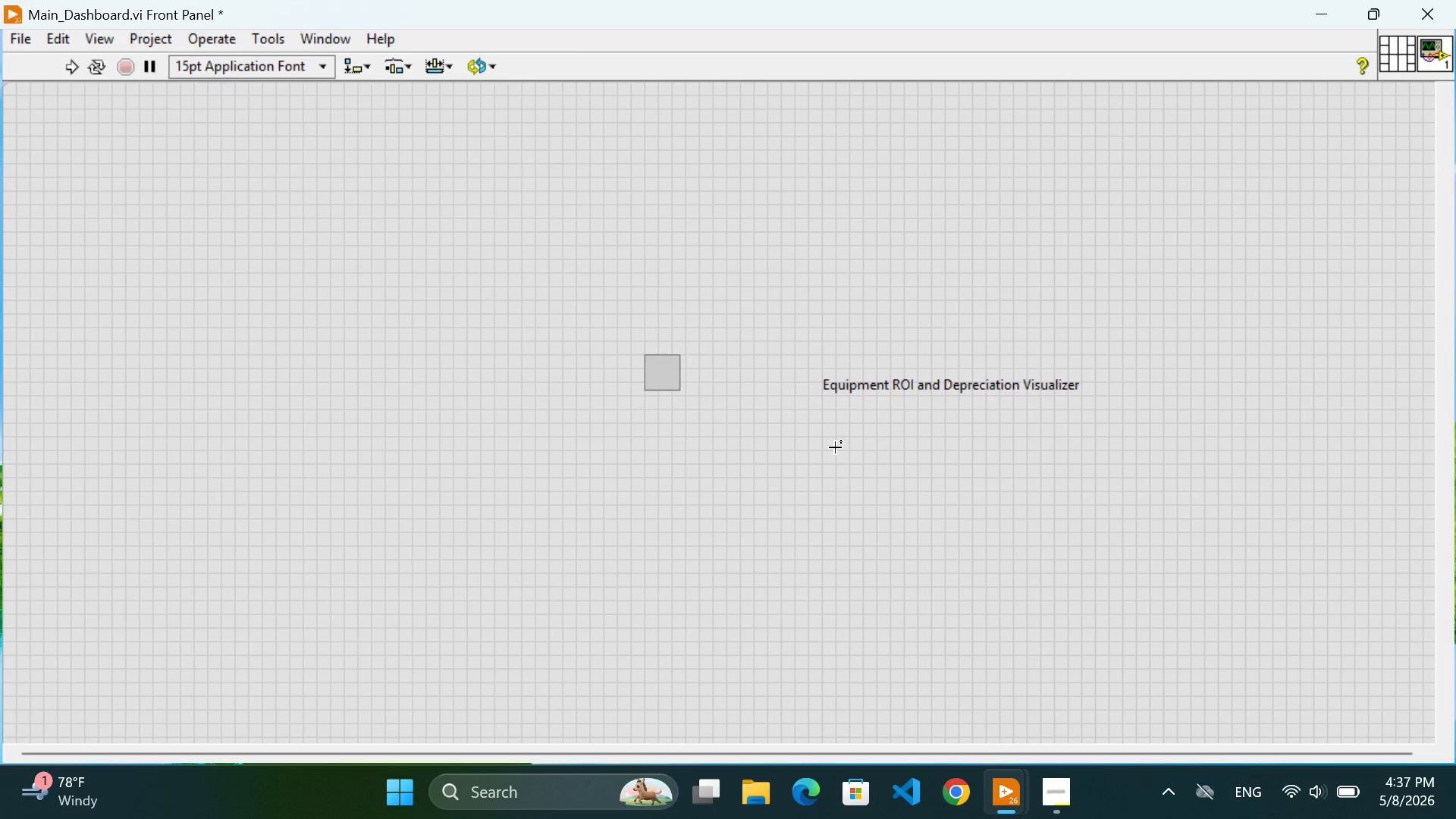 
wait(6.78)
 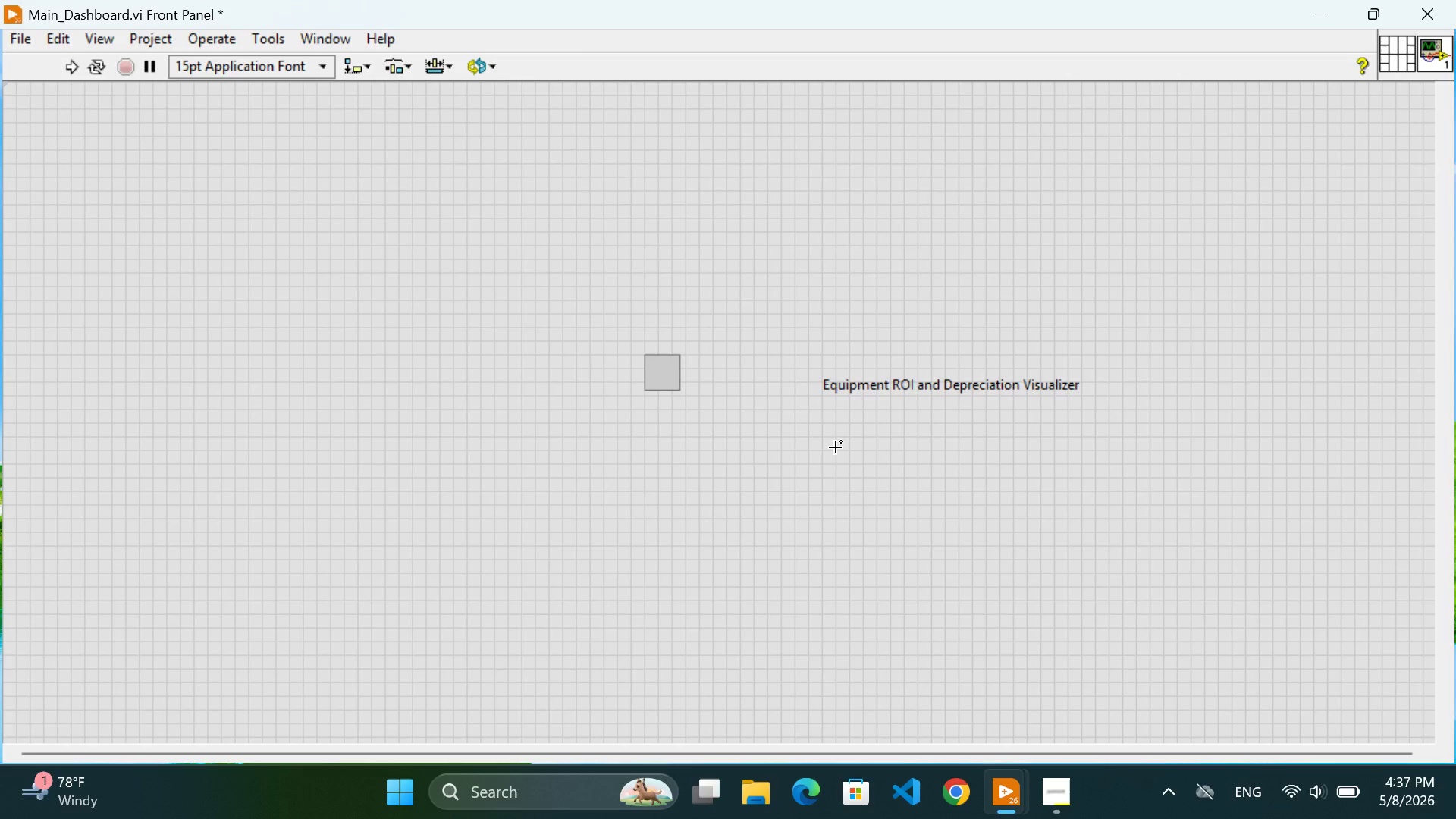 
double_click([902, 391])
 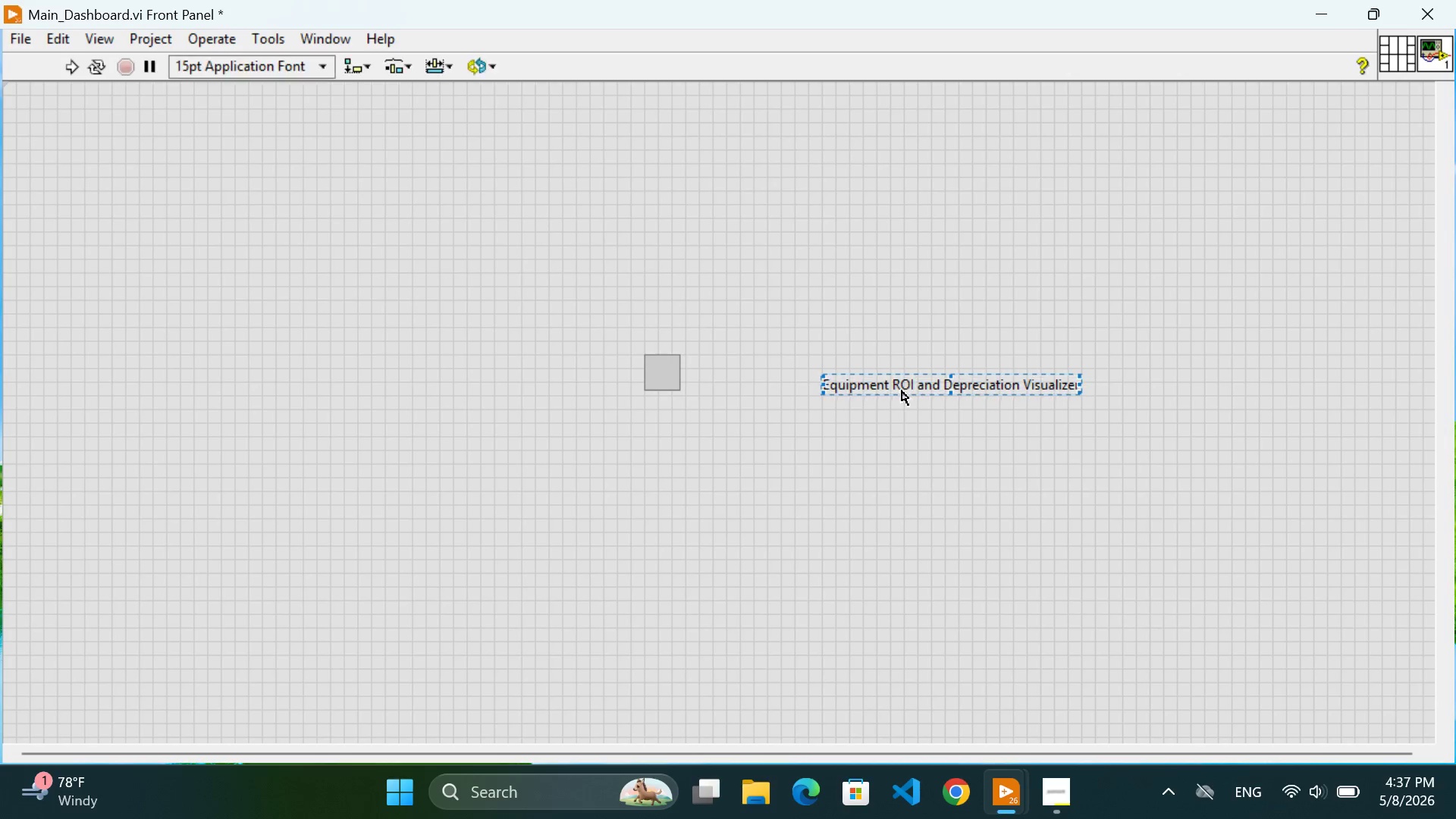 
triple_click([902, 391])
 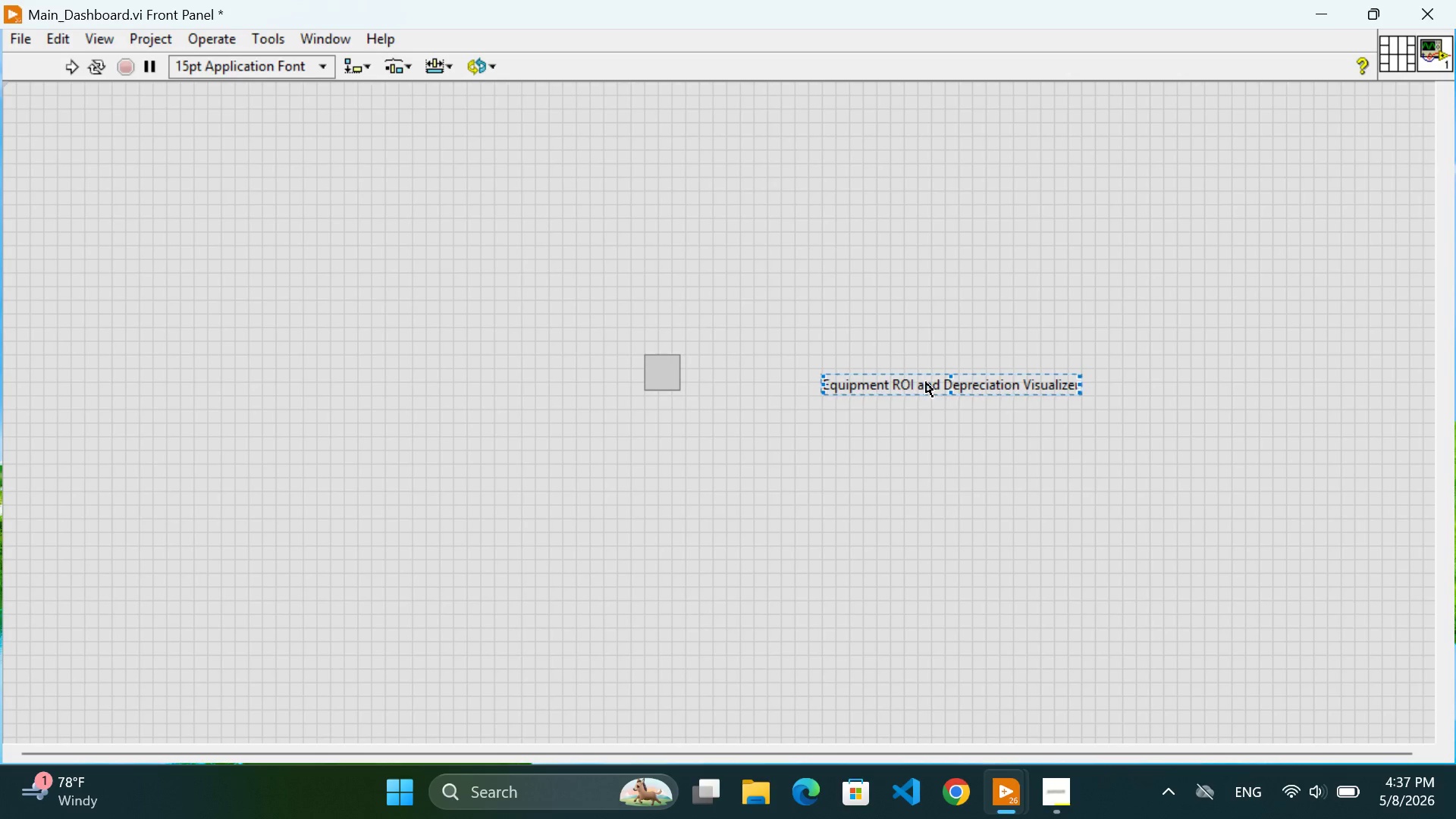 
double_click([926, 382])
 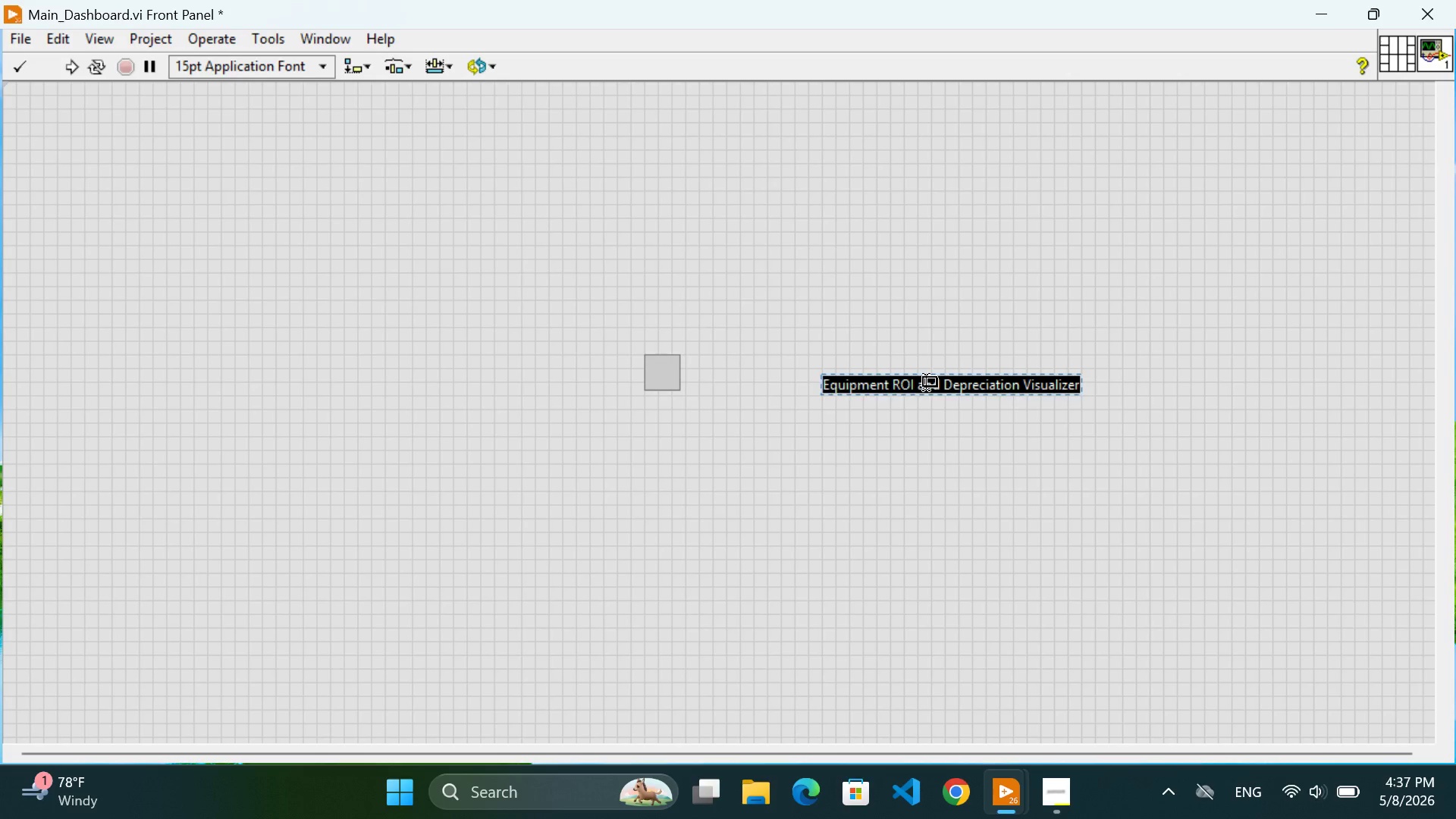 
triple_click([926, 382])
 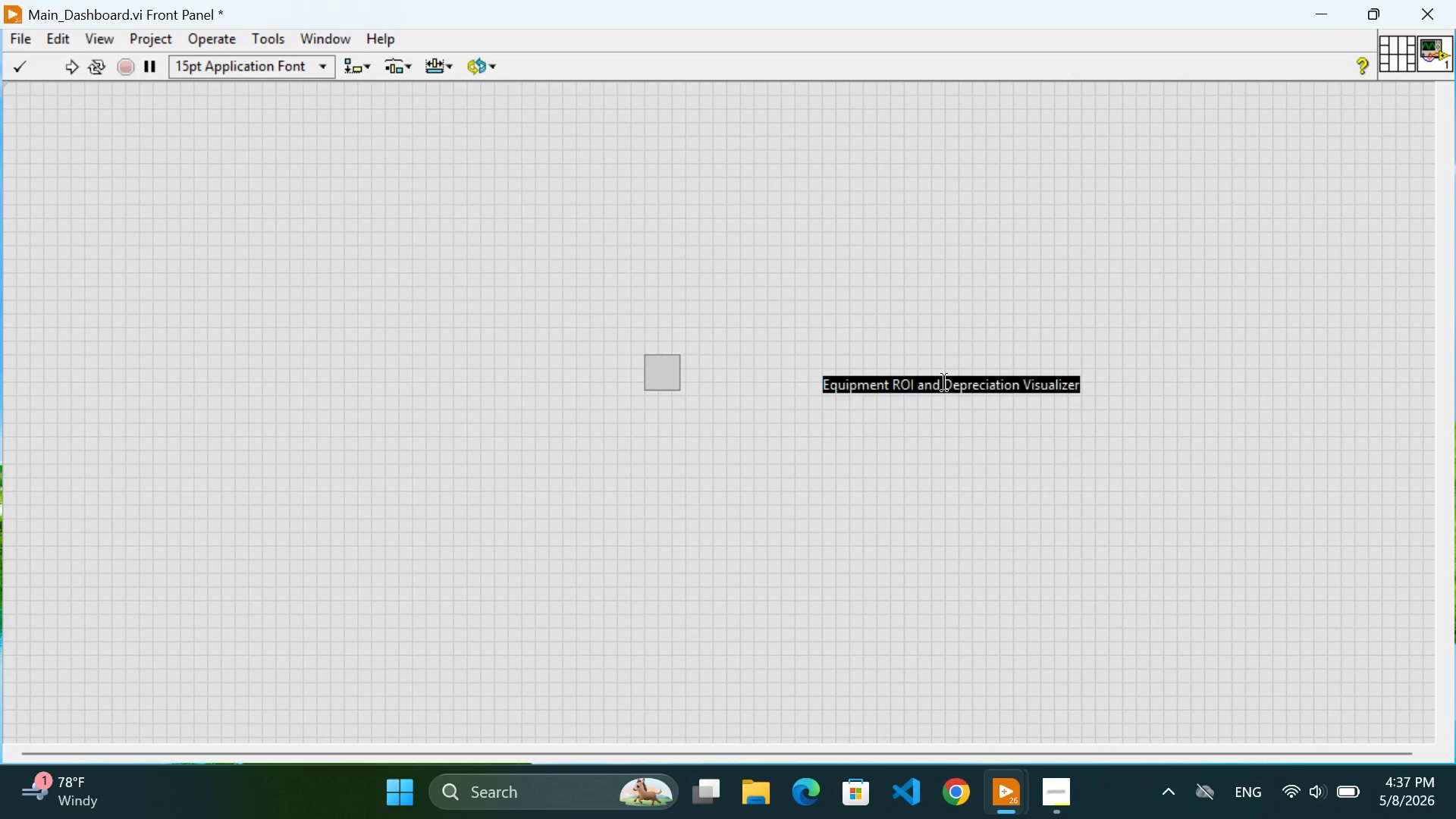 
right_click([959, 382])
 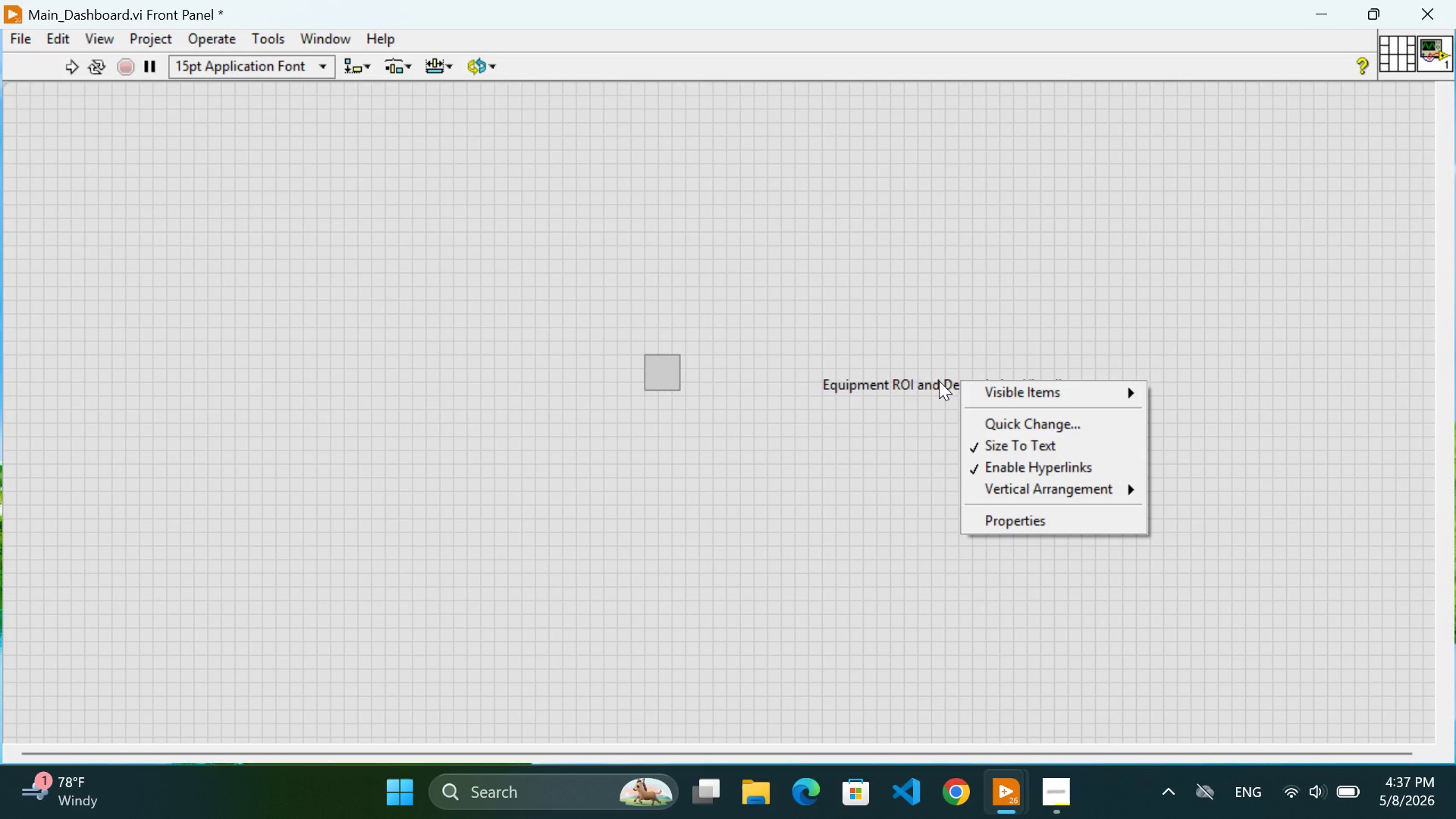 
double_click([938, 388])
 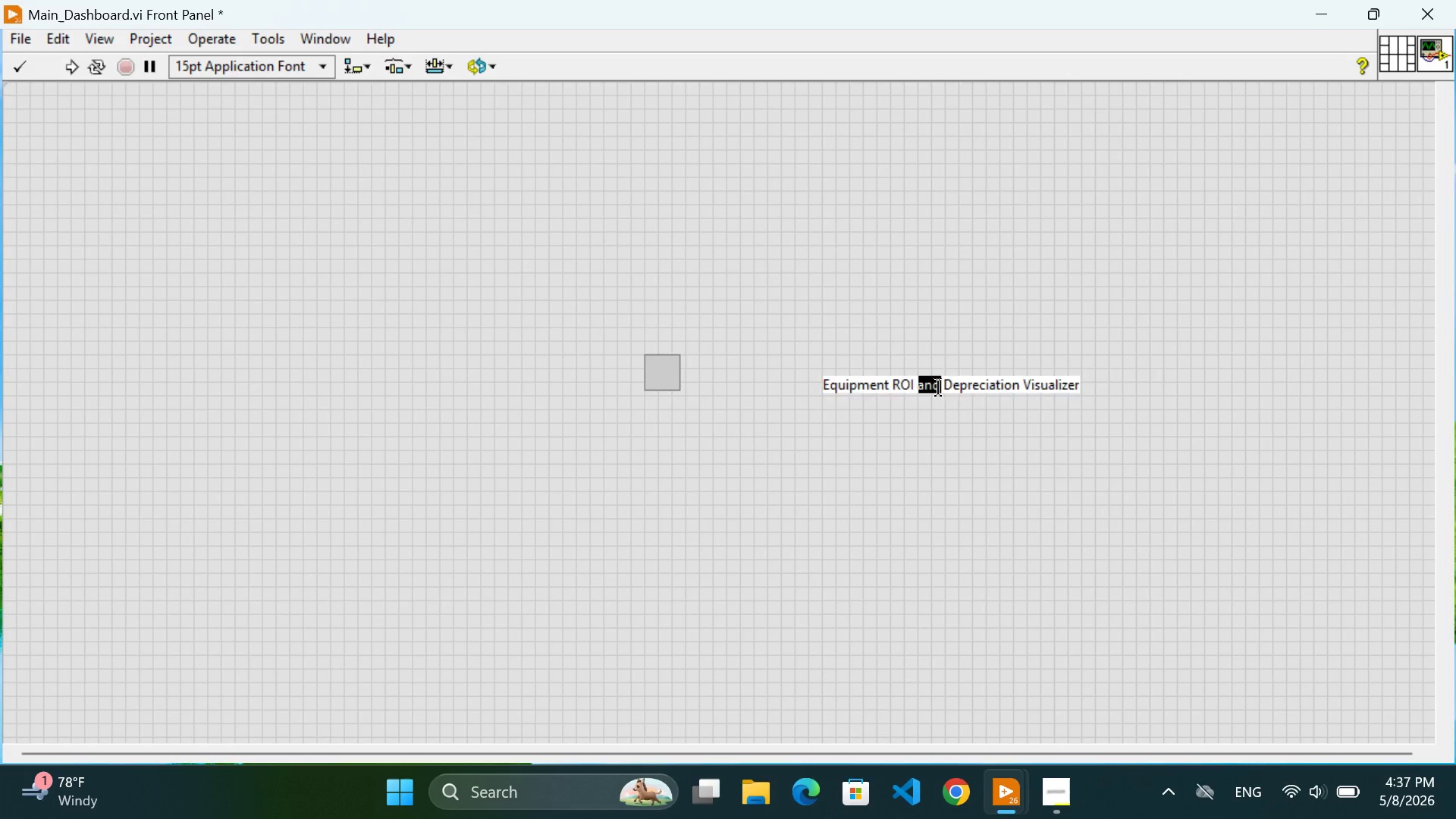 
triple_click([938, 388])
 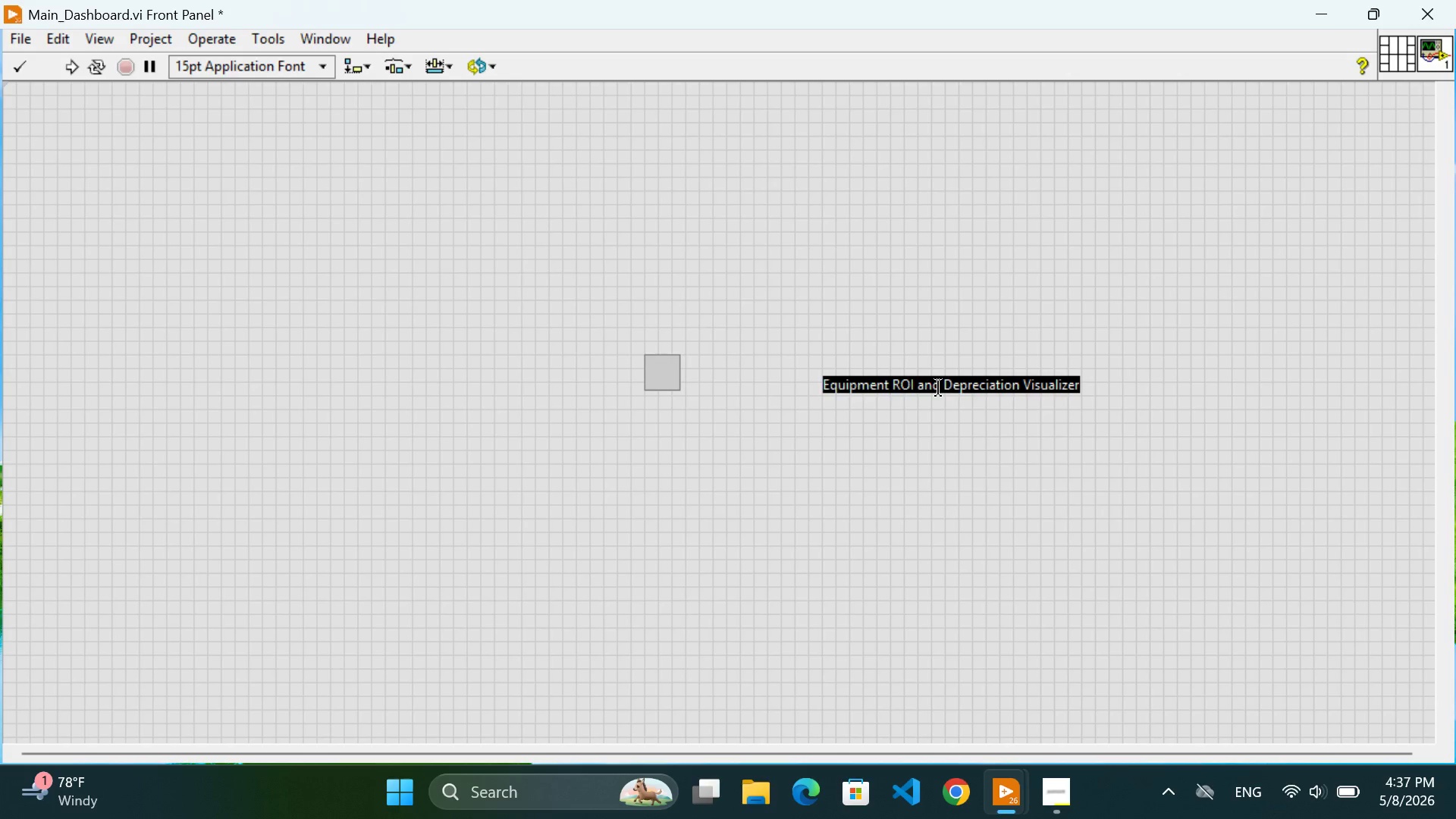 
right_click([938, 388])
 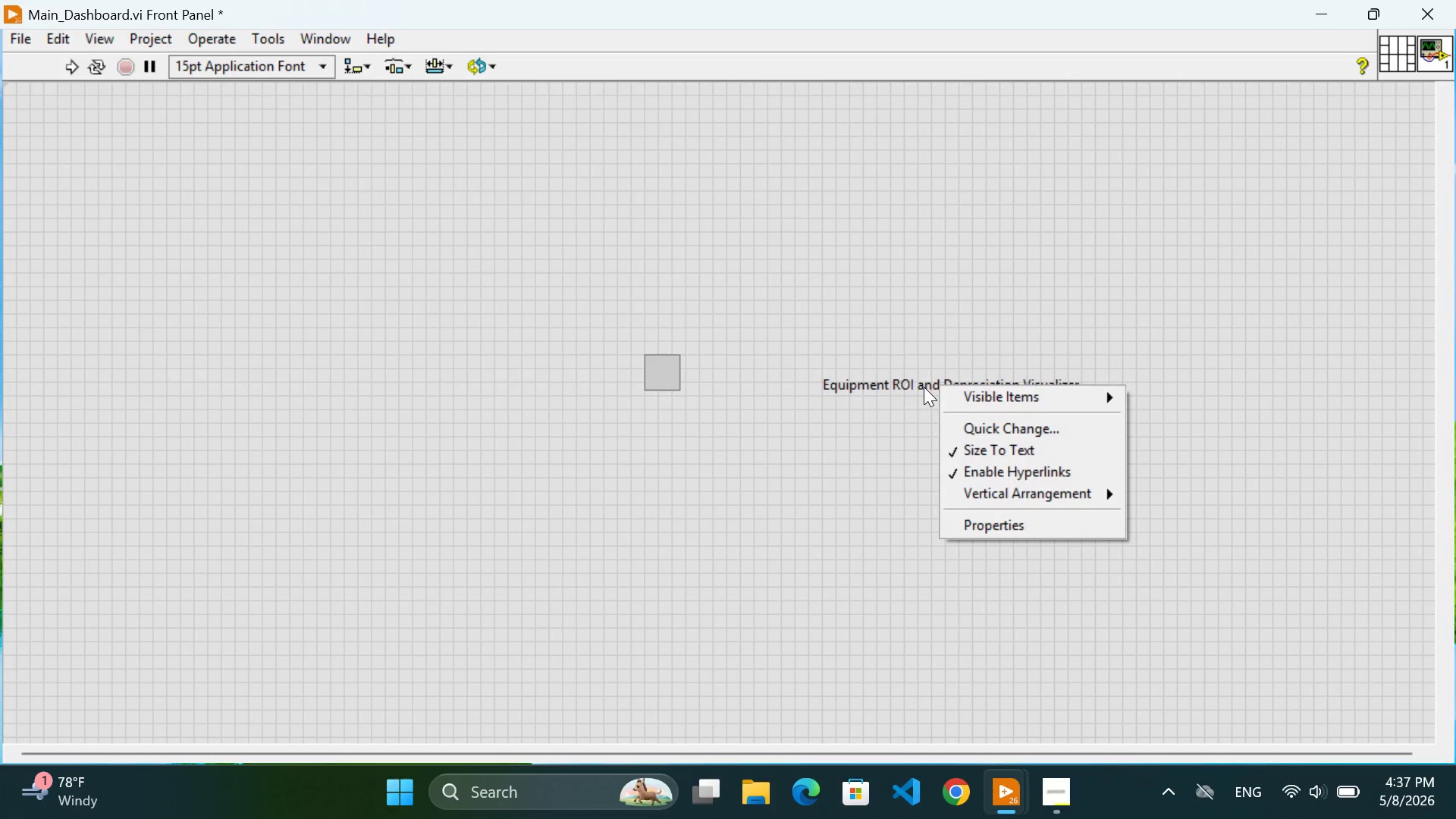 
left_click([902, 387])
 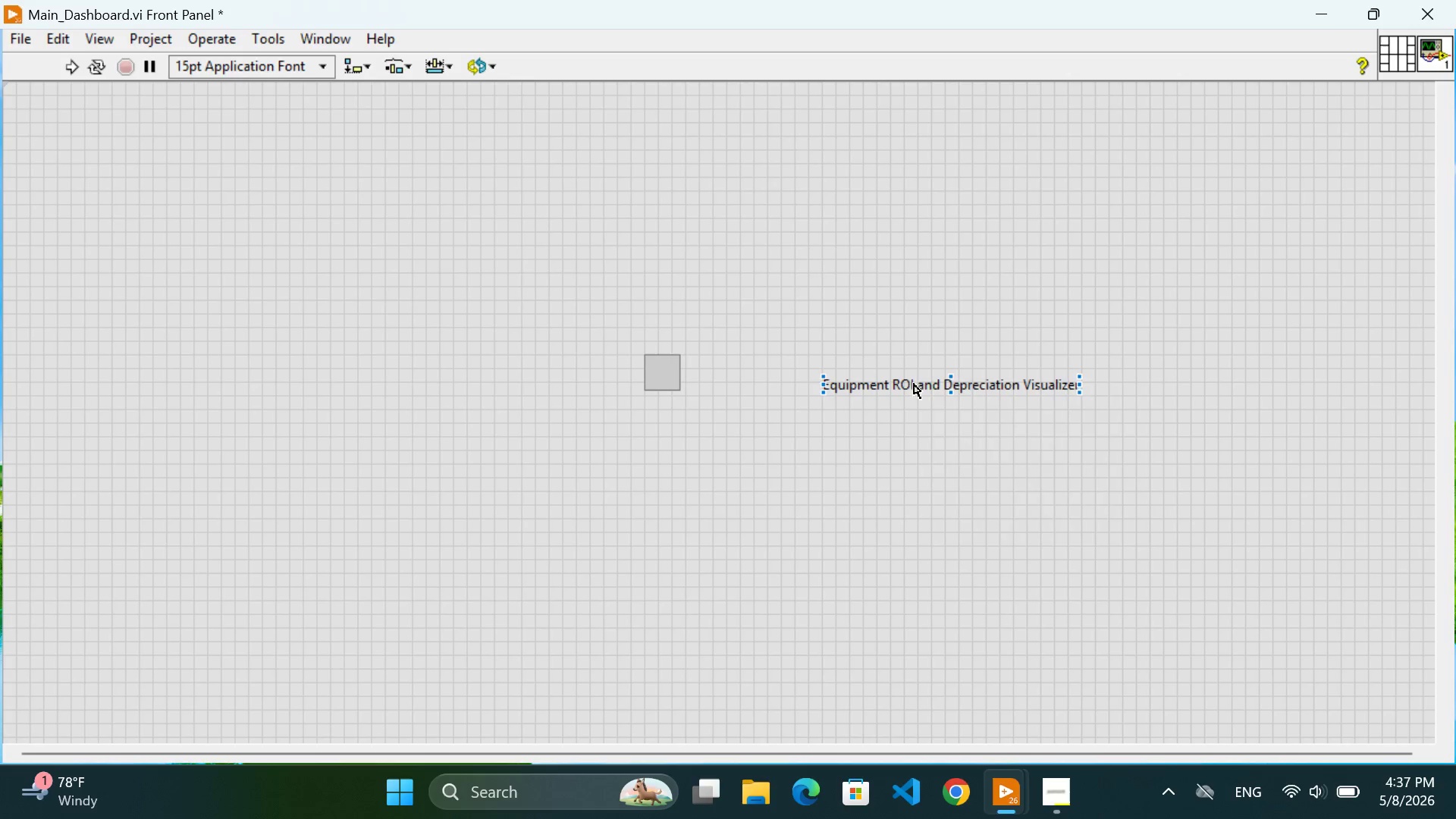 
right_click([921, 381])
 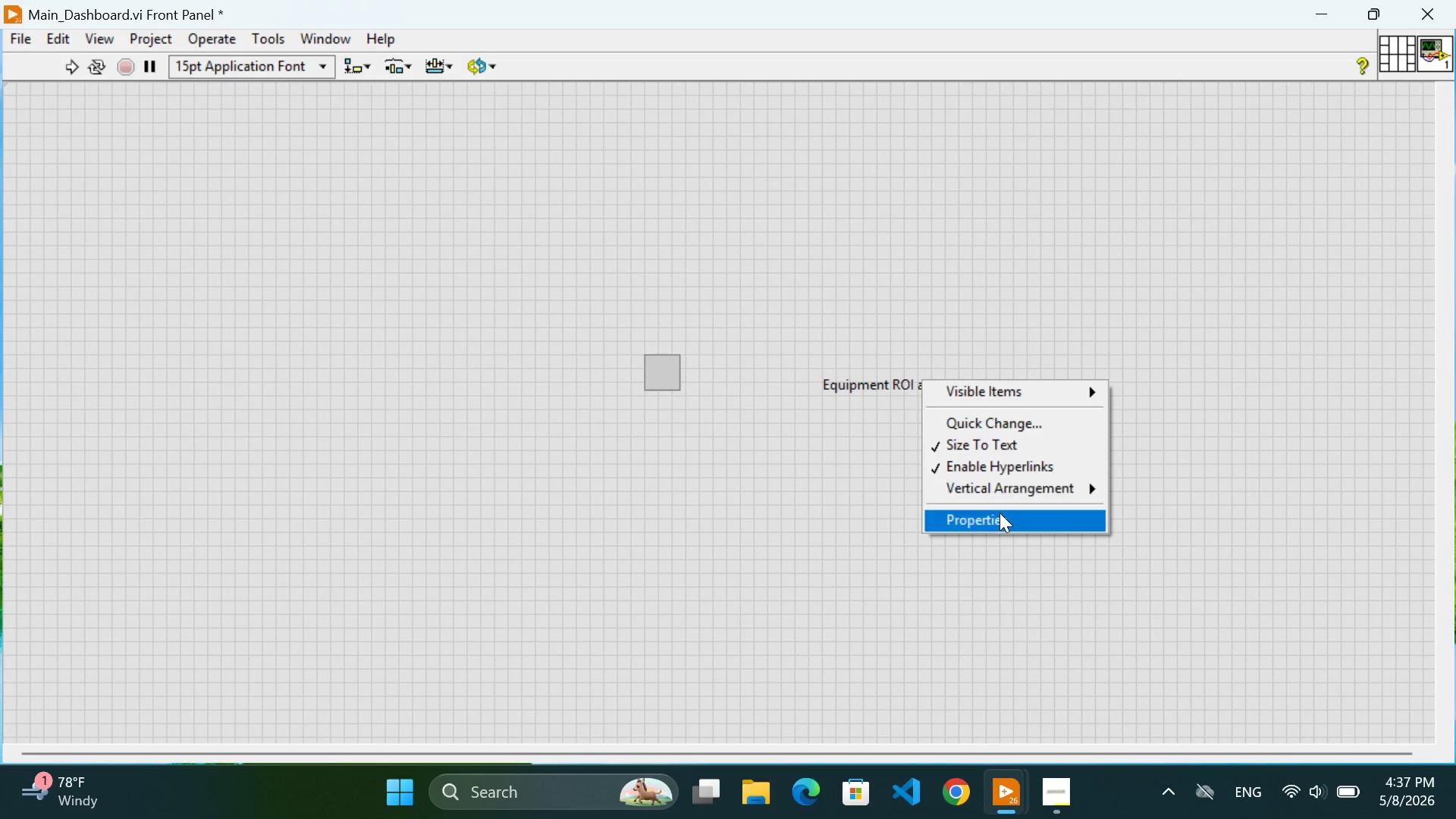 
left_click([996, 517])
 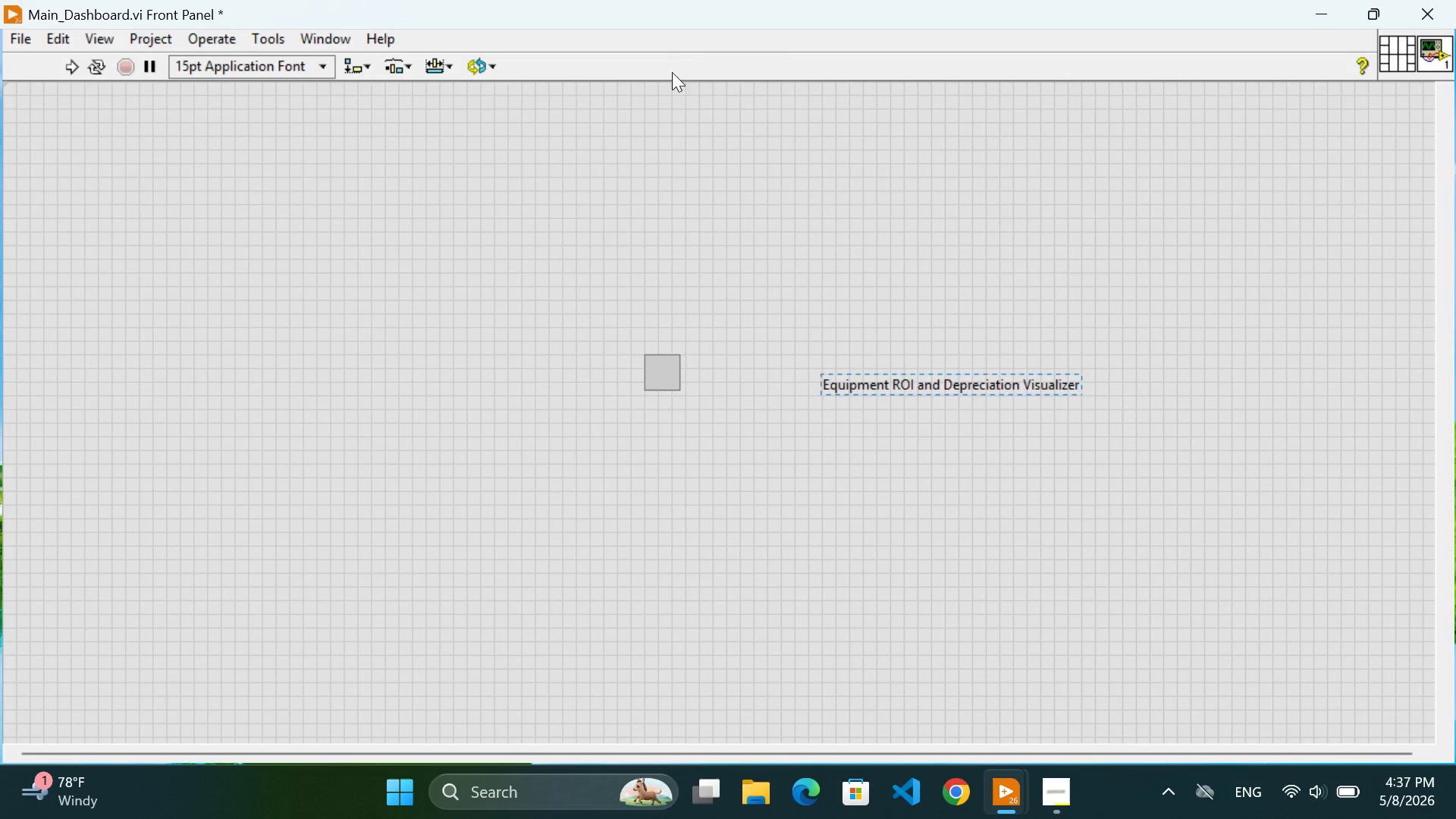 
mouse_move([594, 165])
 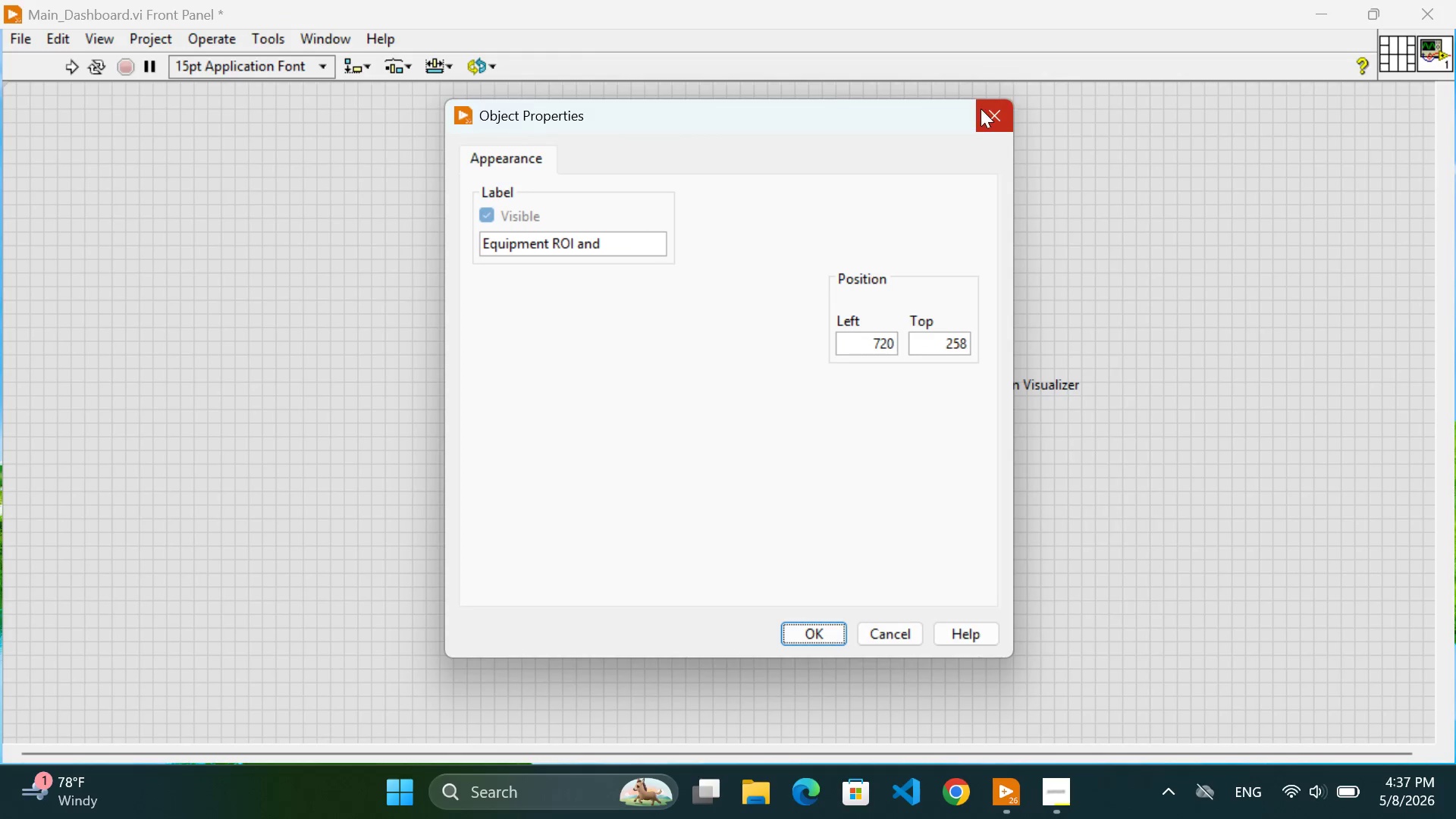 
left_click([987, 115])
 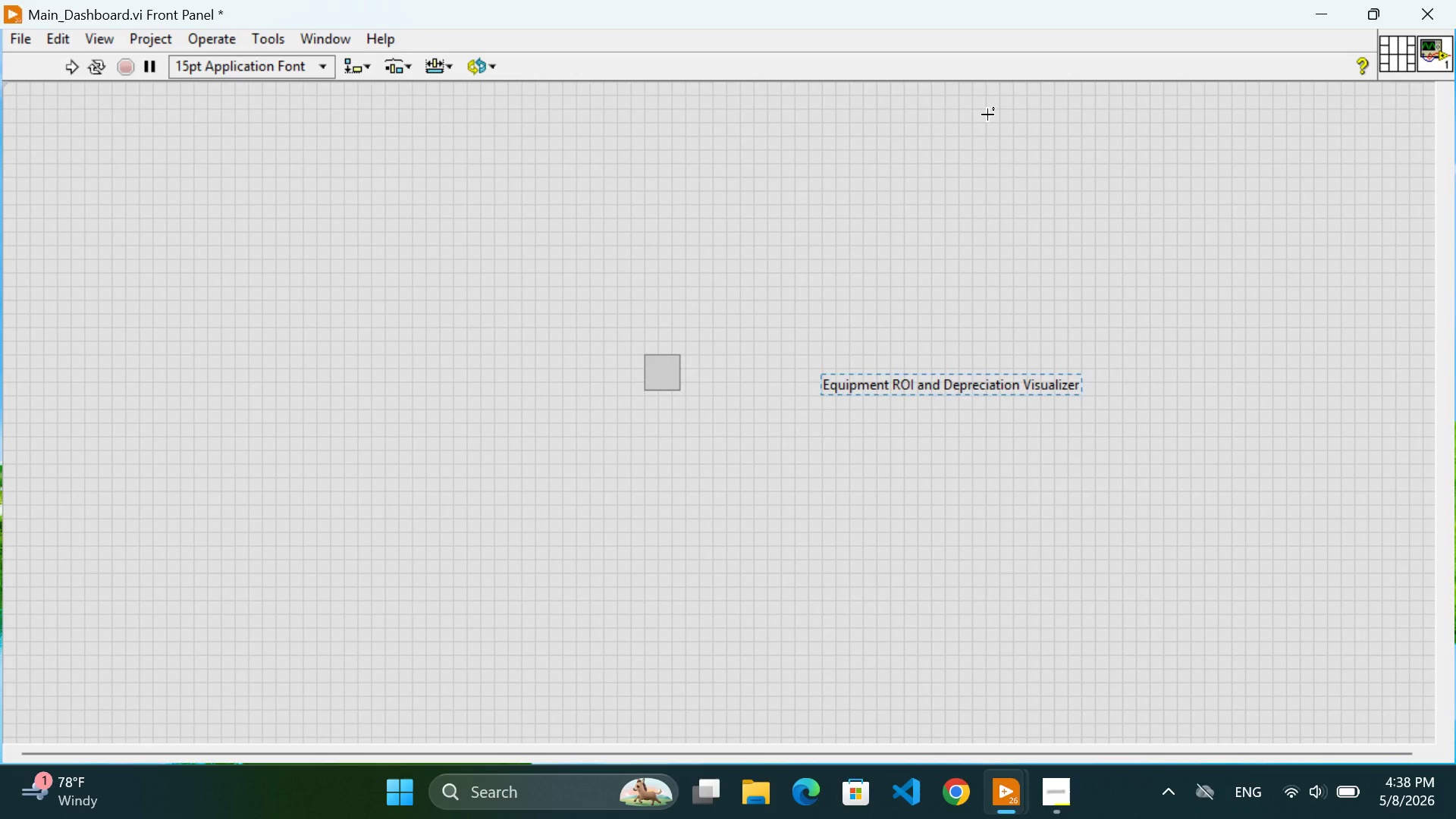 
wait(6.7)
 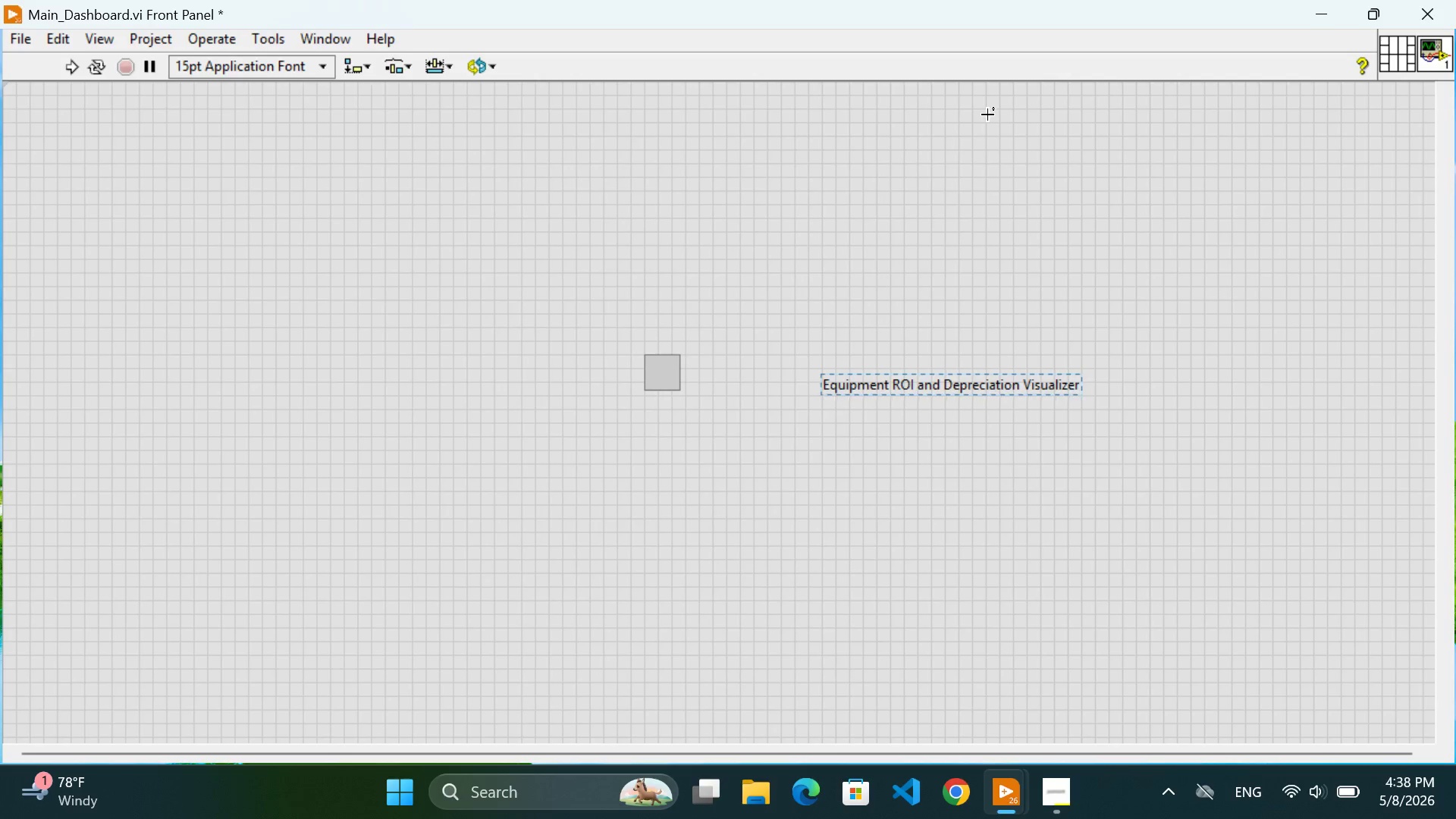 
left_click([1075, 379])
 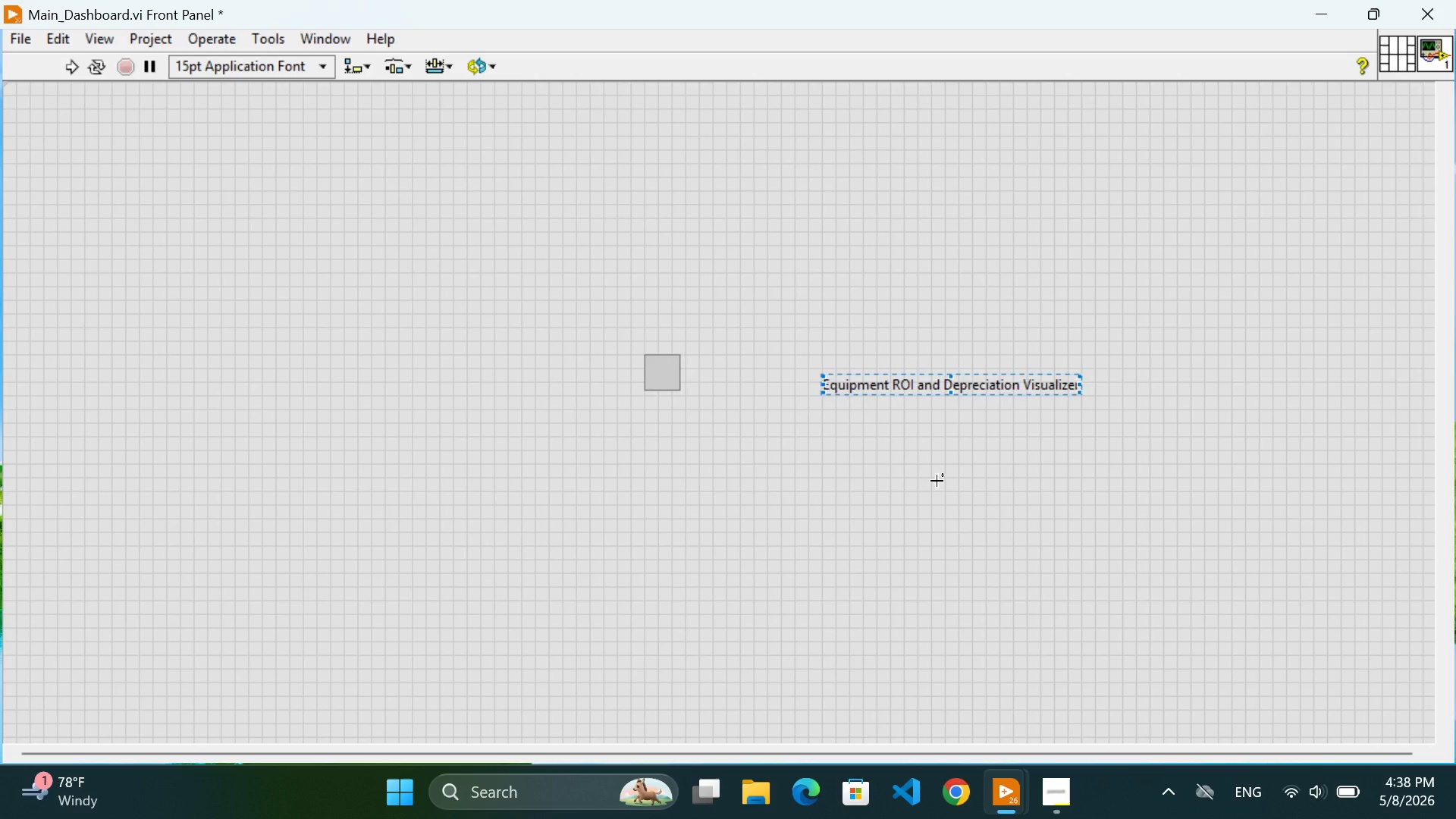 
left_click([937, 481])
 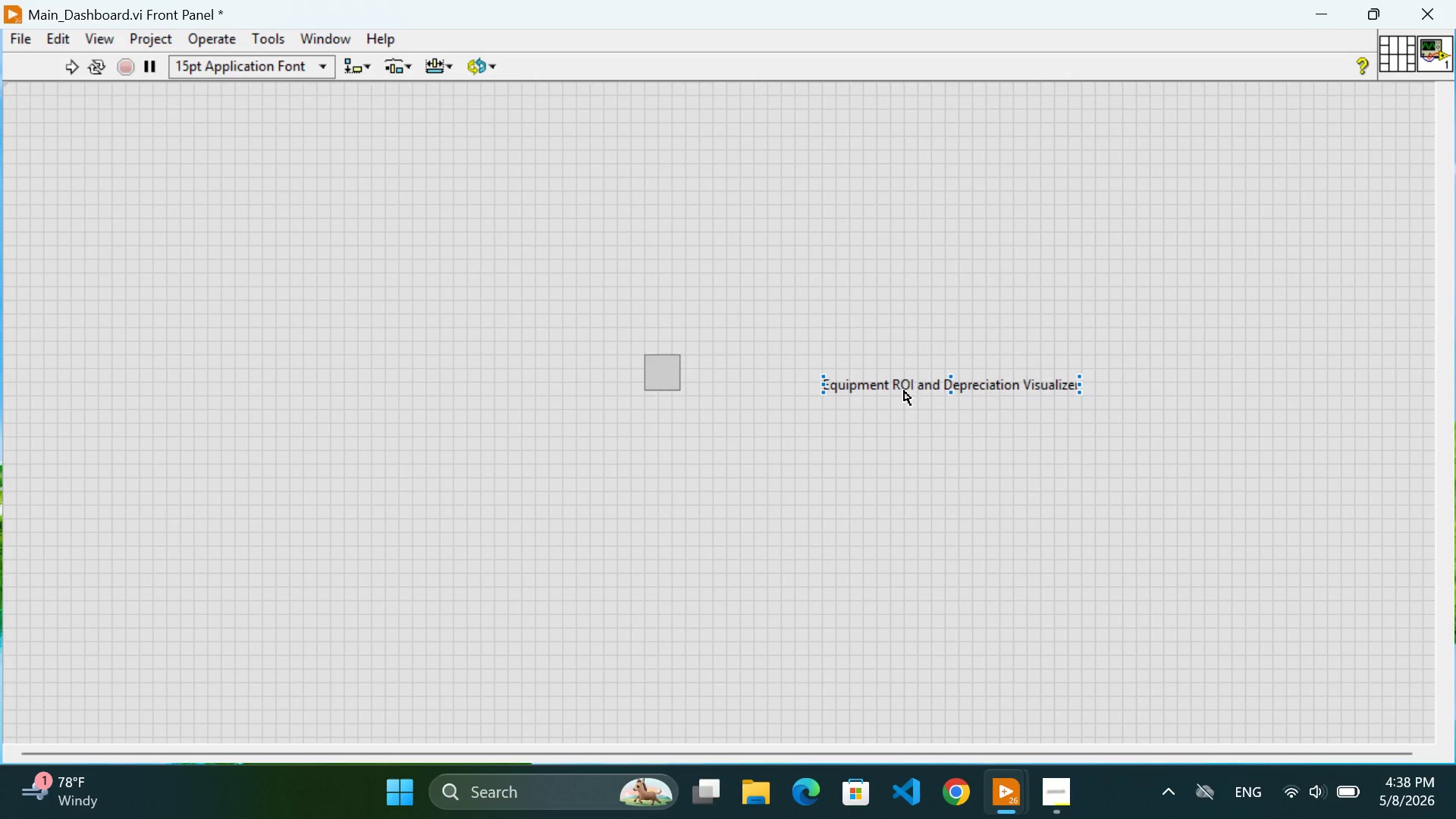 
left_click_drag(start_coordinate=[904, 391], to_coordinate=[573, 155])
 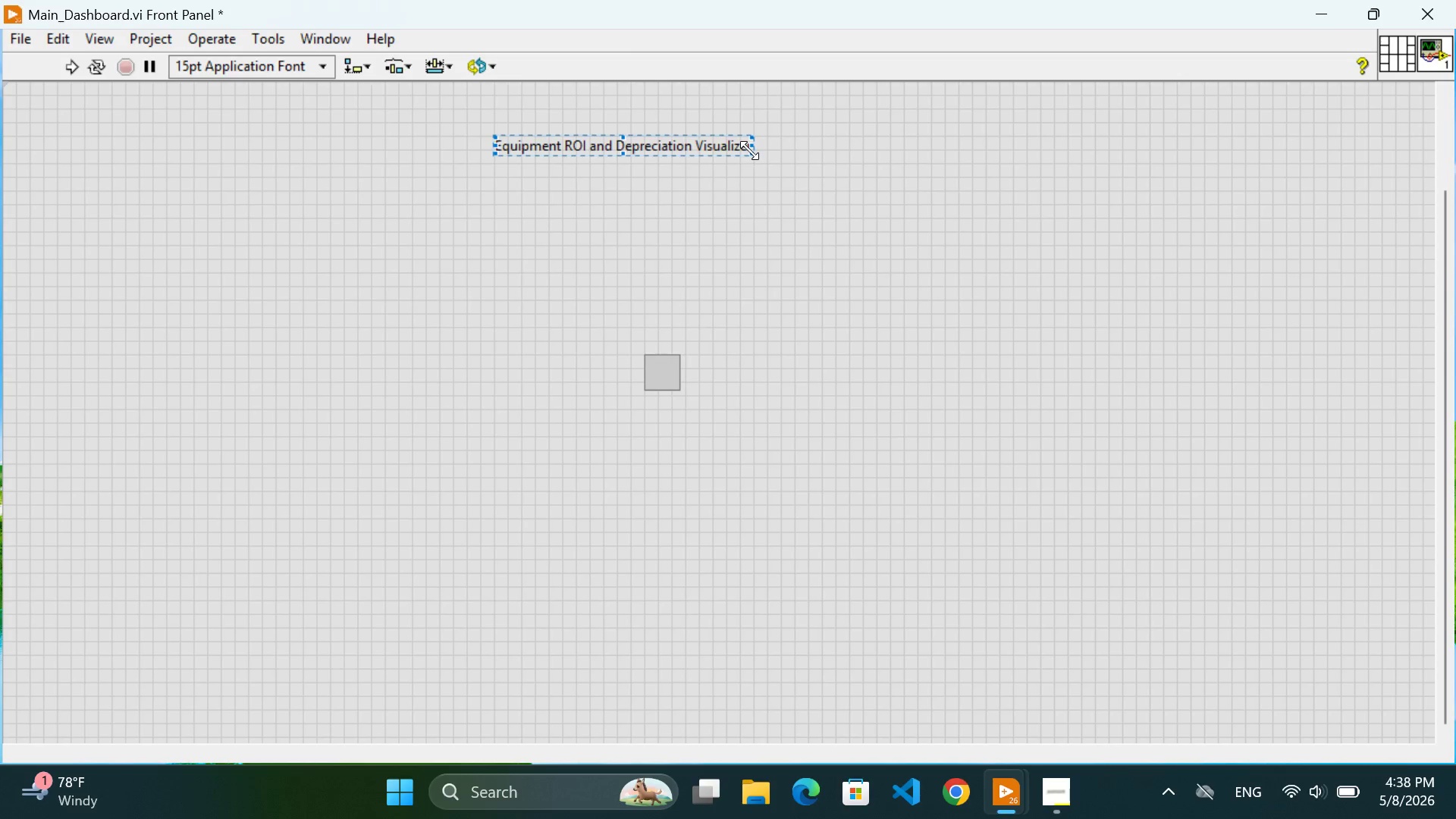 
left_click_drag(start_coordinate=[752, 151], to_coordinate=[770, 158])
 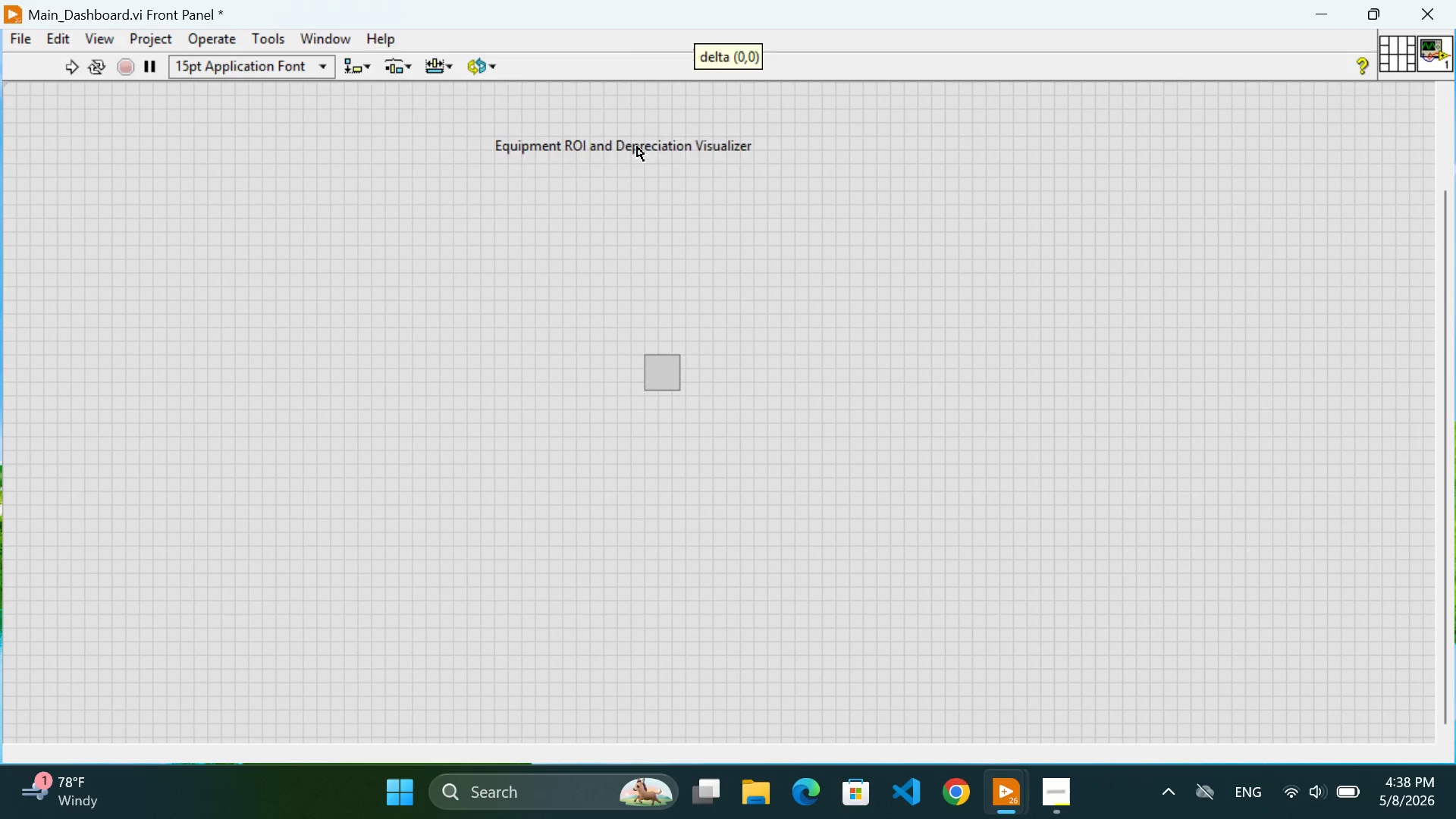 
double_click([637, 146])
 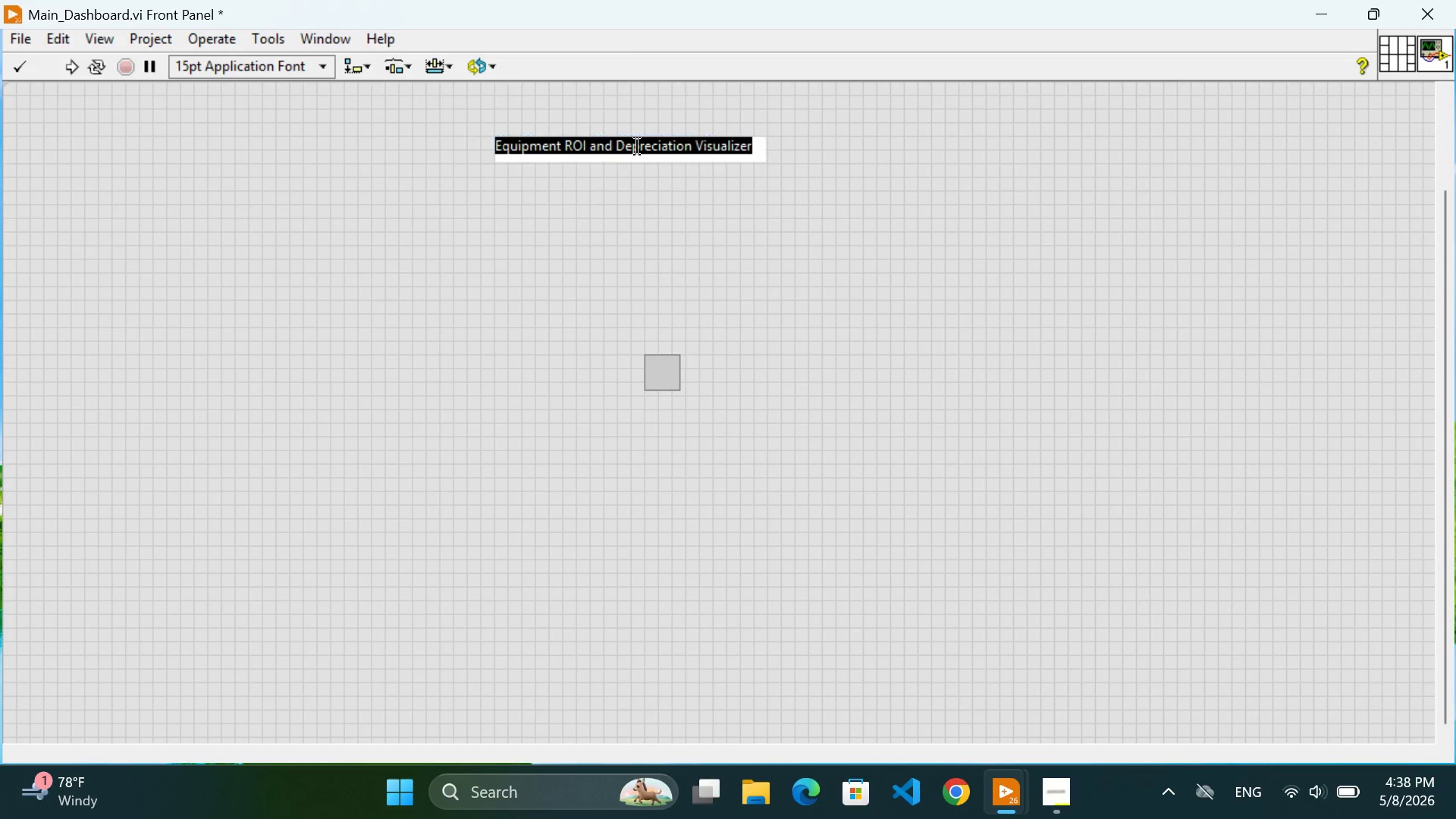 
triple_click([637, 146])
 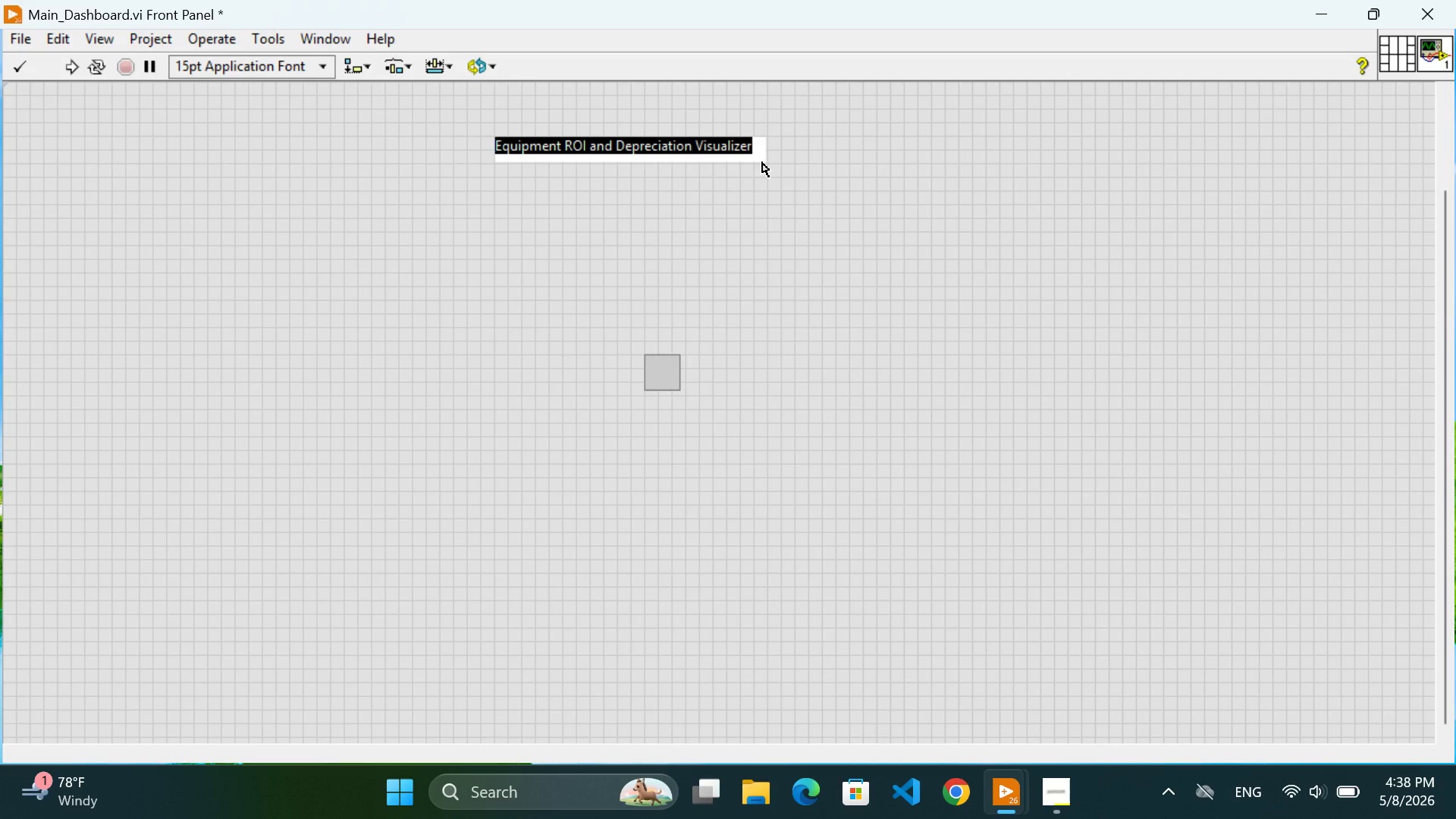 
wait(6.73)
 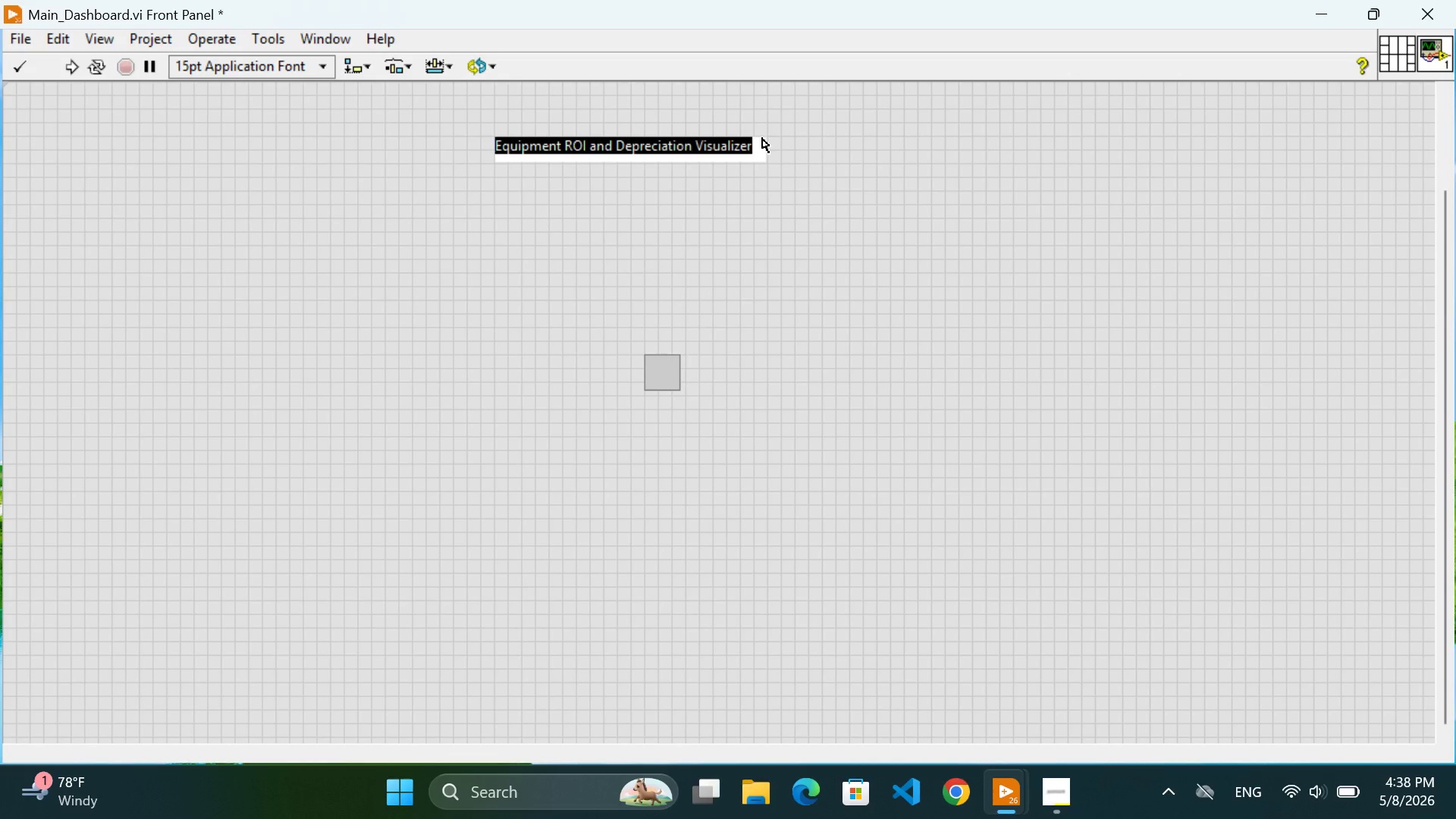 
left_click_drag(start_coordinate=[766, 164], to_coordinate=[789, 173])
 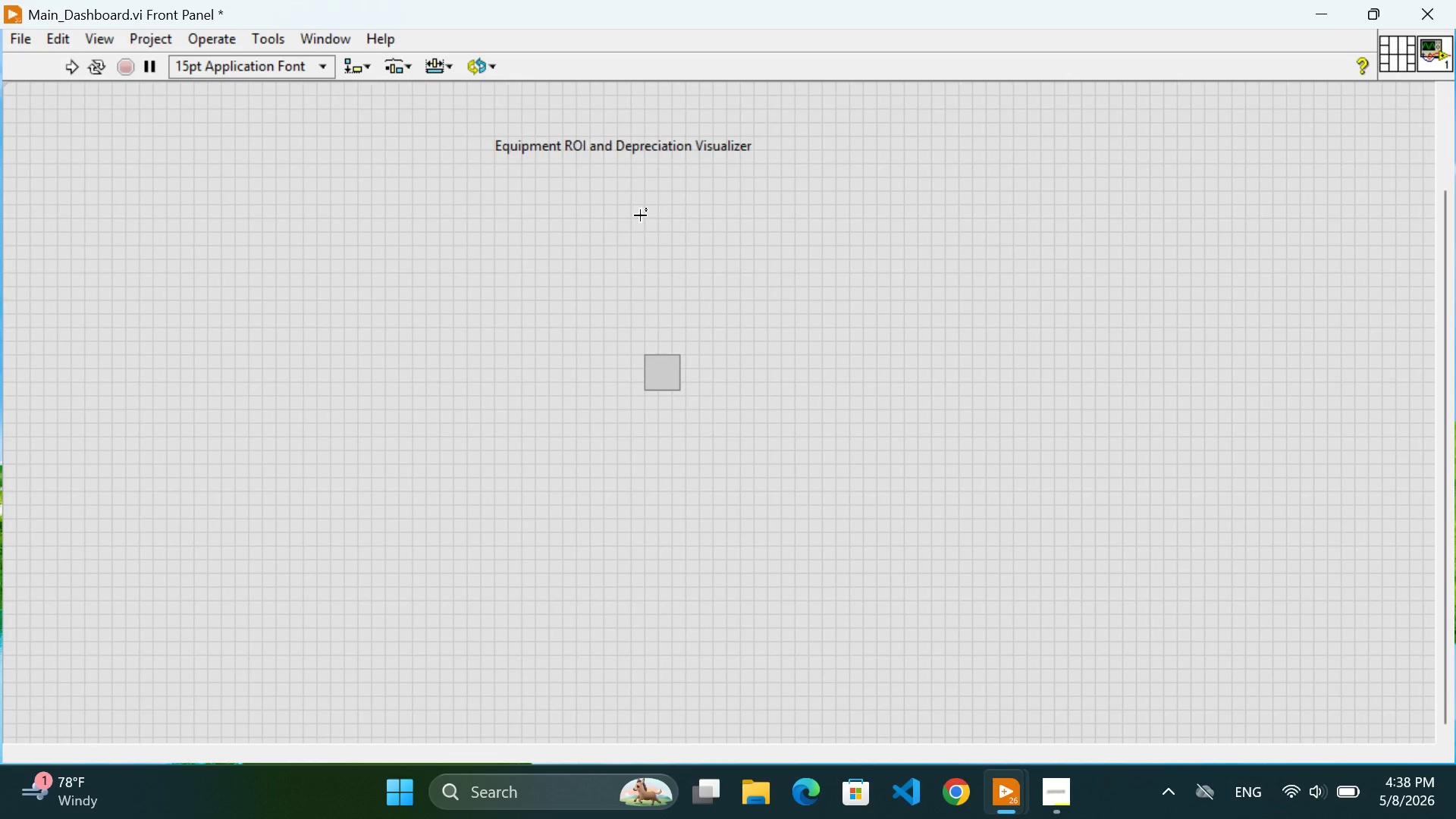 
left_click([640, 215])
 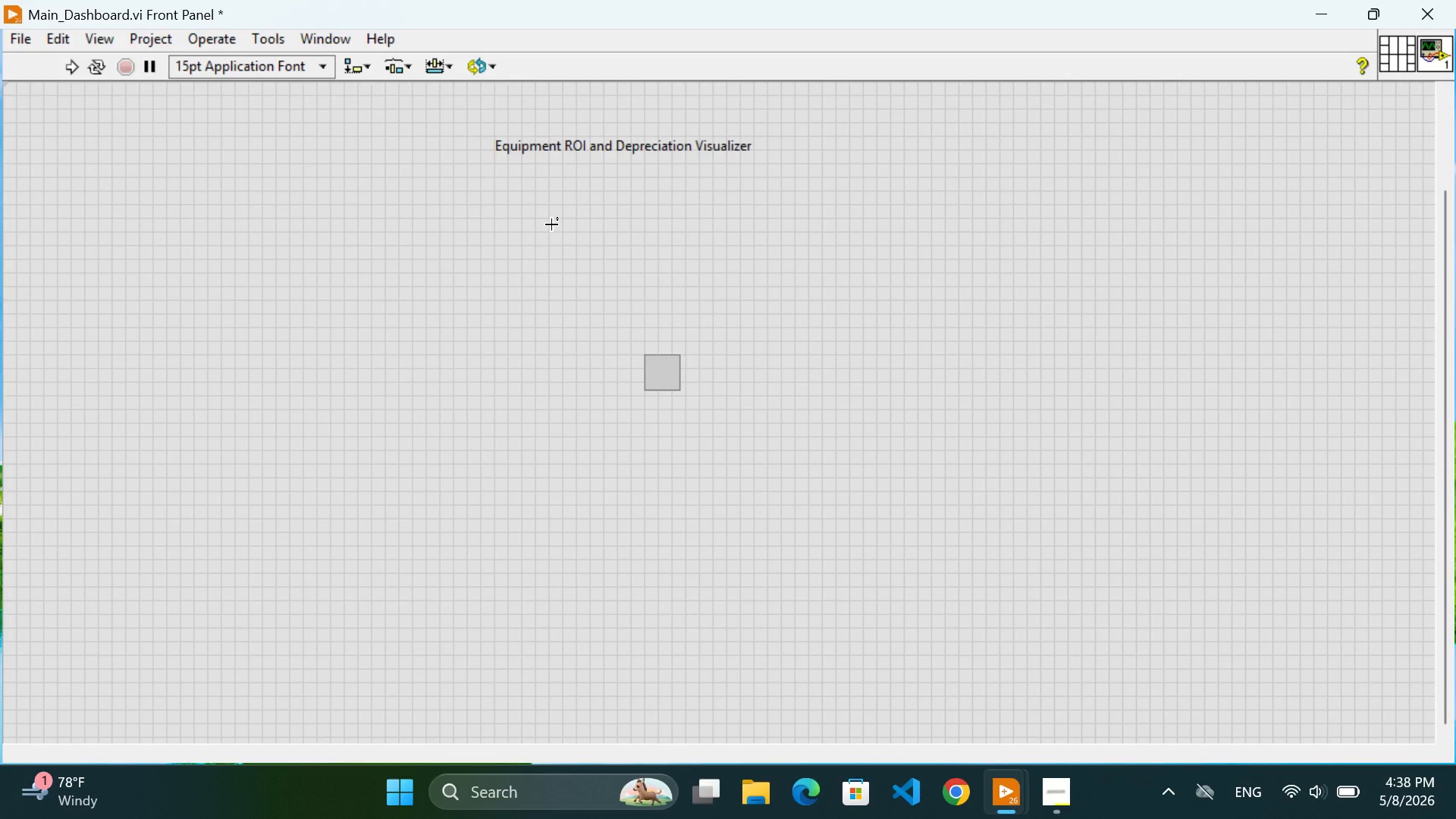 
left_click([551, 224])
 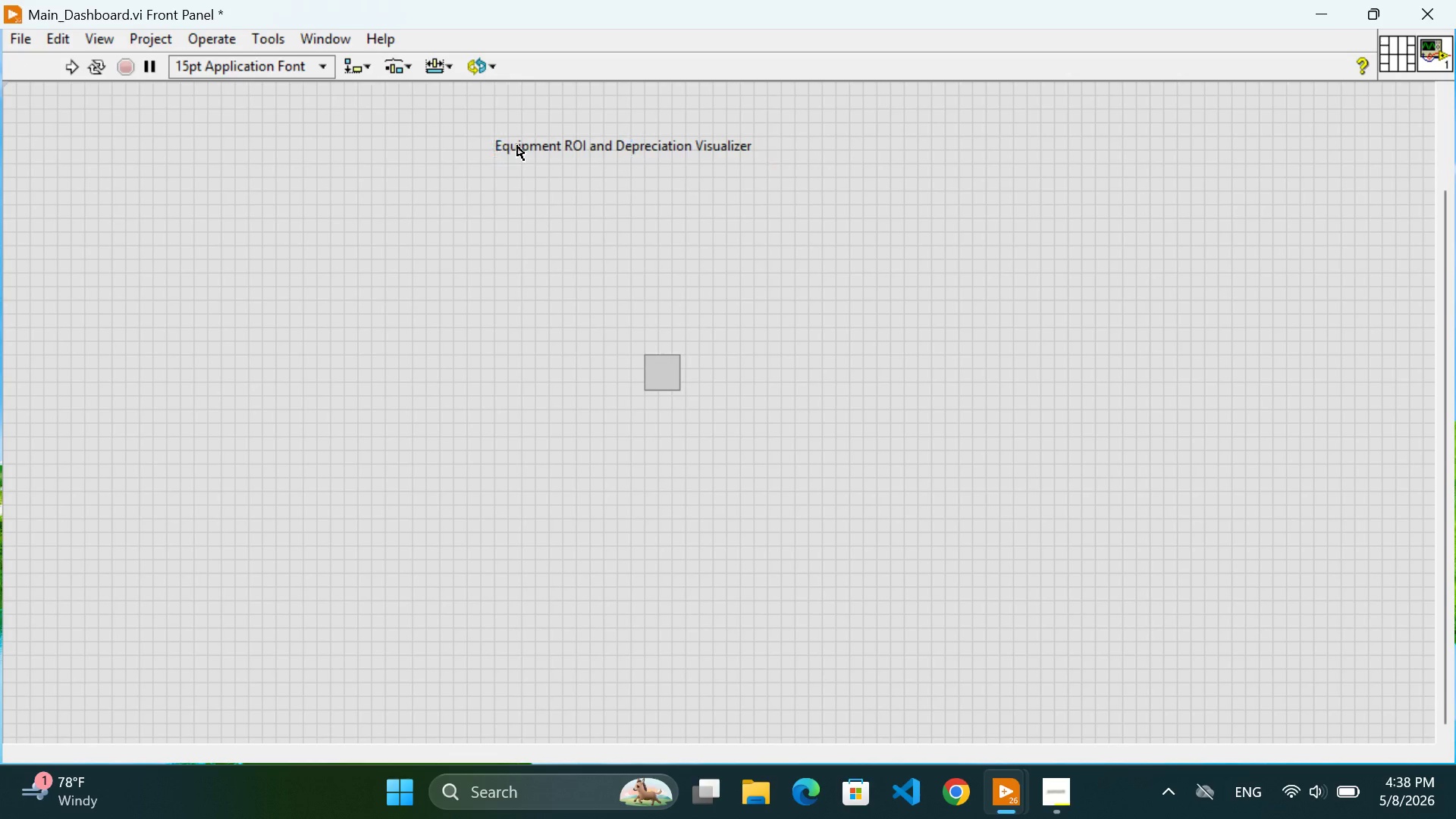 
double_click([517, 146])
 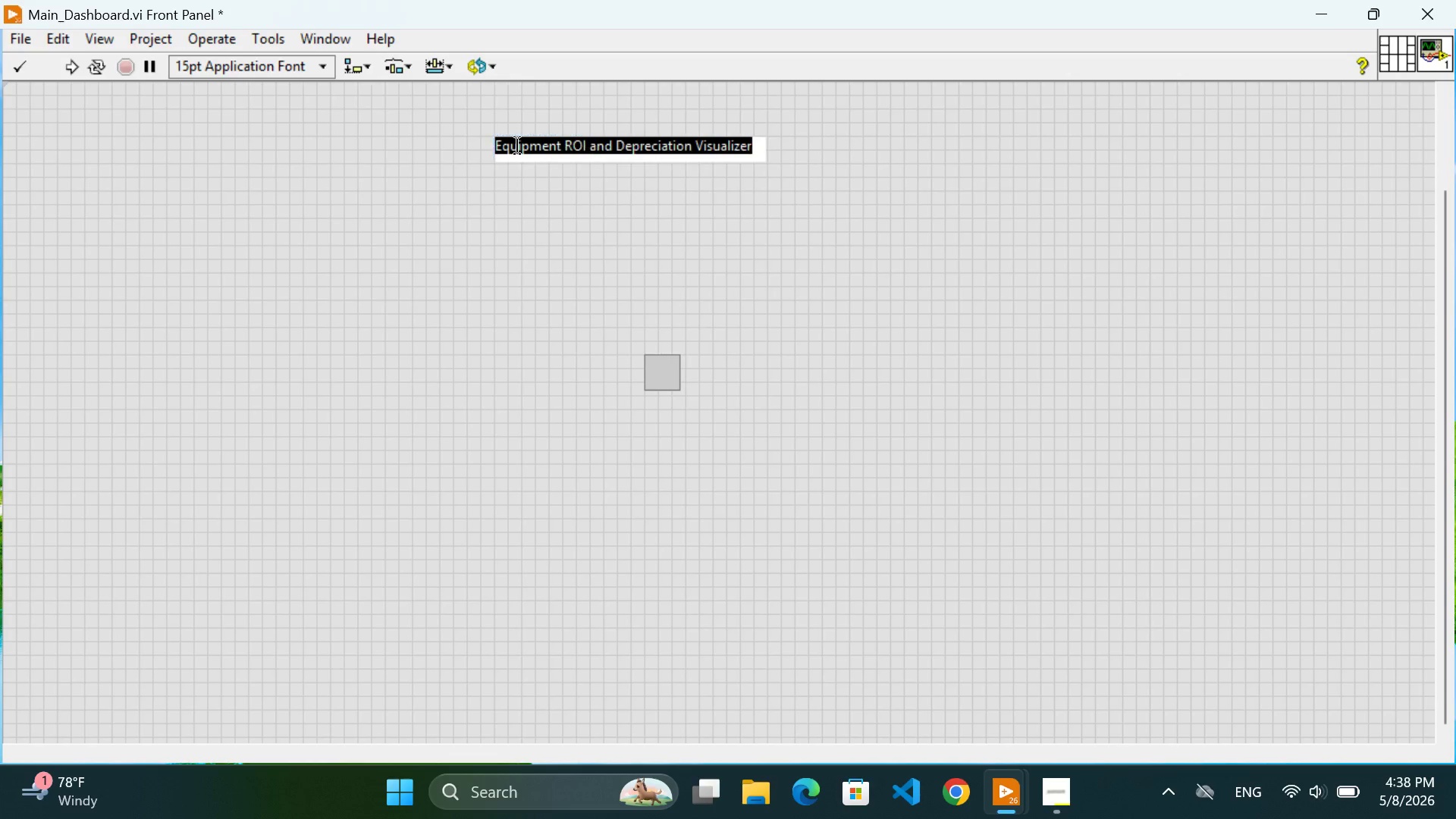 
triple_click([517, 146])
 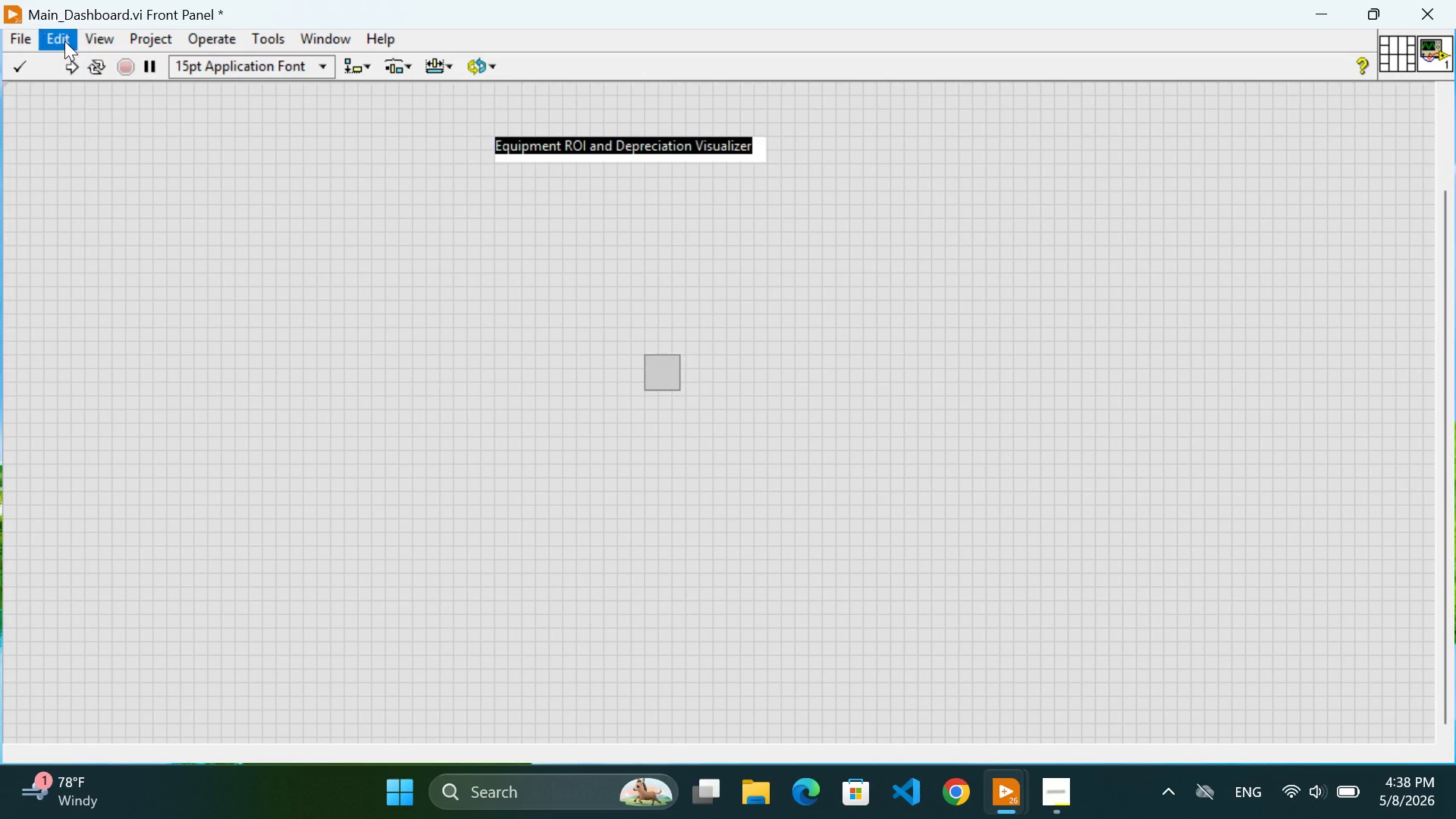 
left_click([64, 41])
 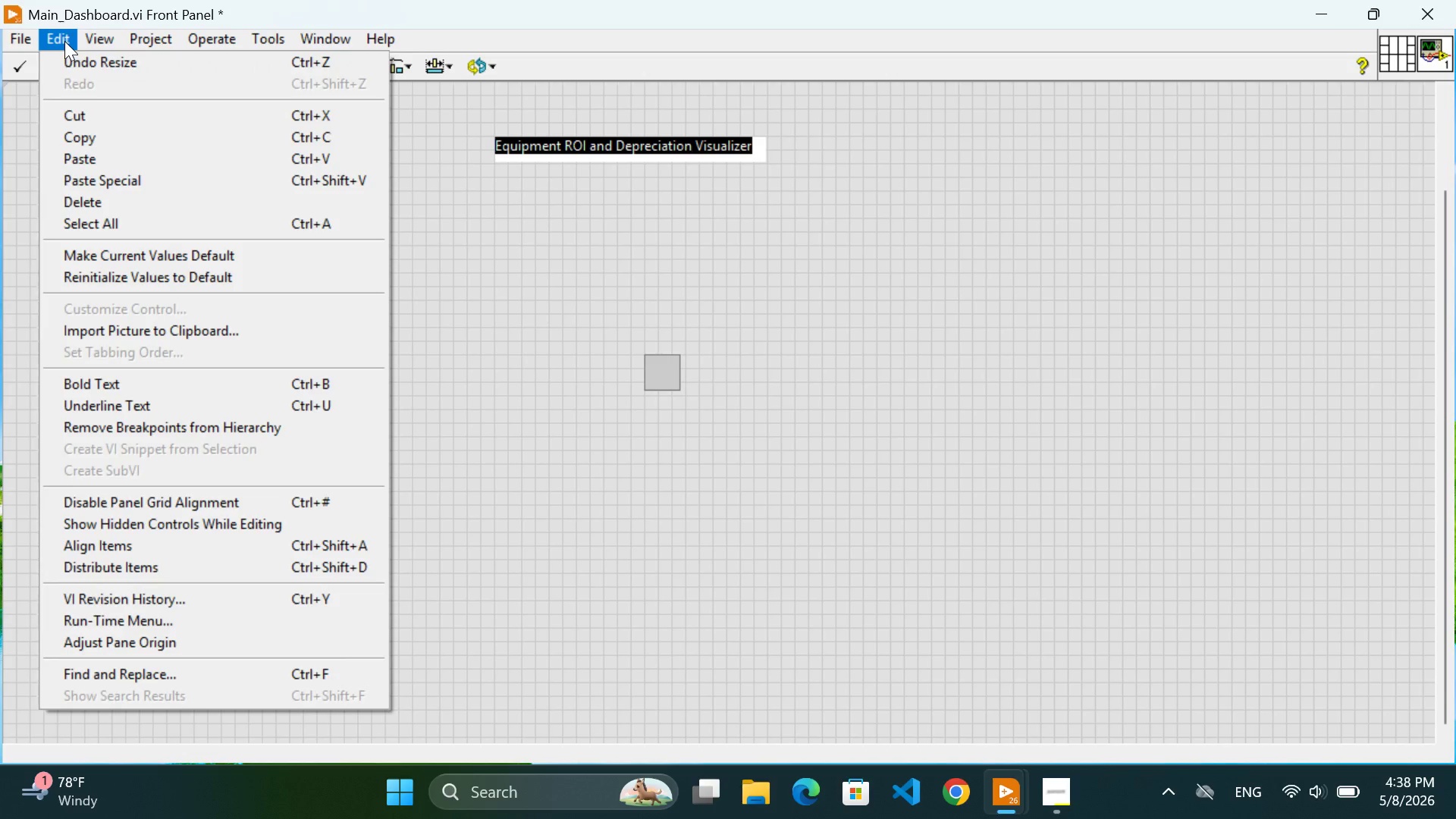 
wait(5.9)
 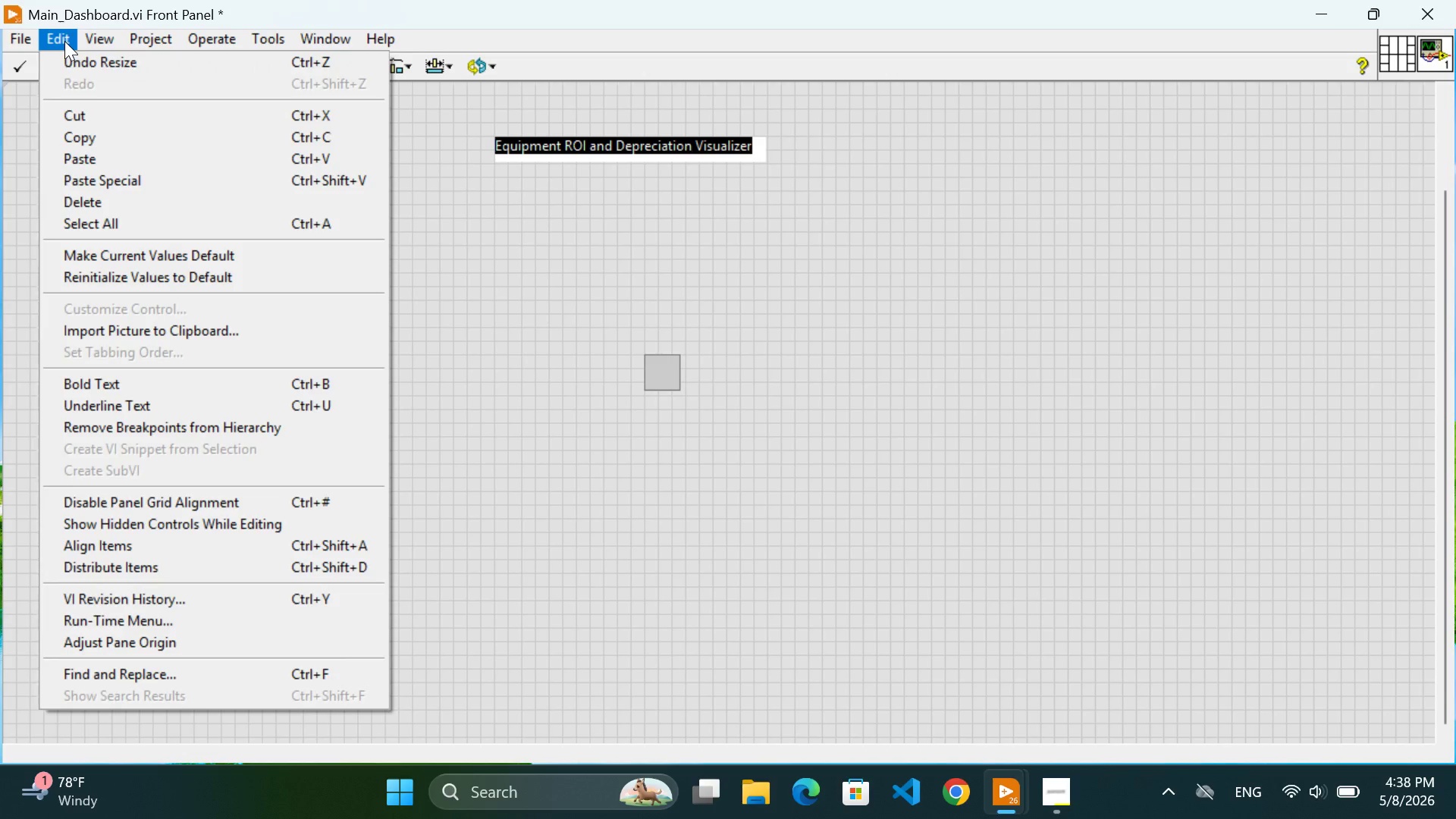 
mouse_move([132, 35])
 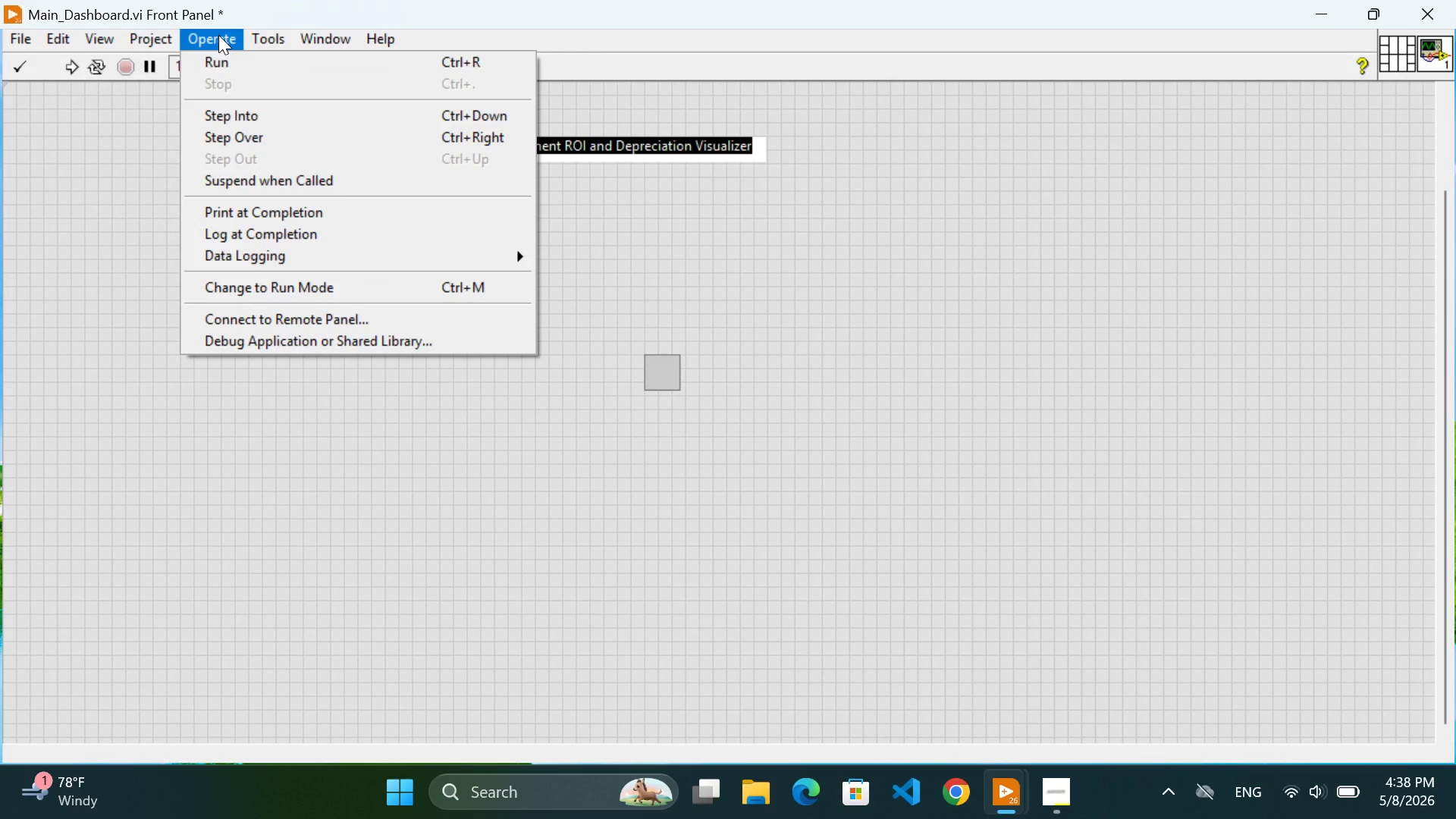 
mouse_move([263, 36])
 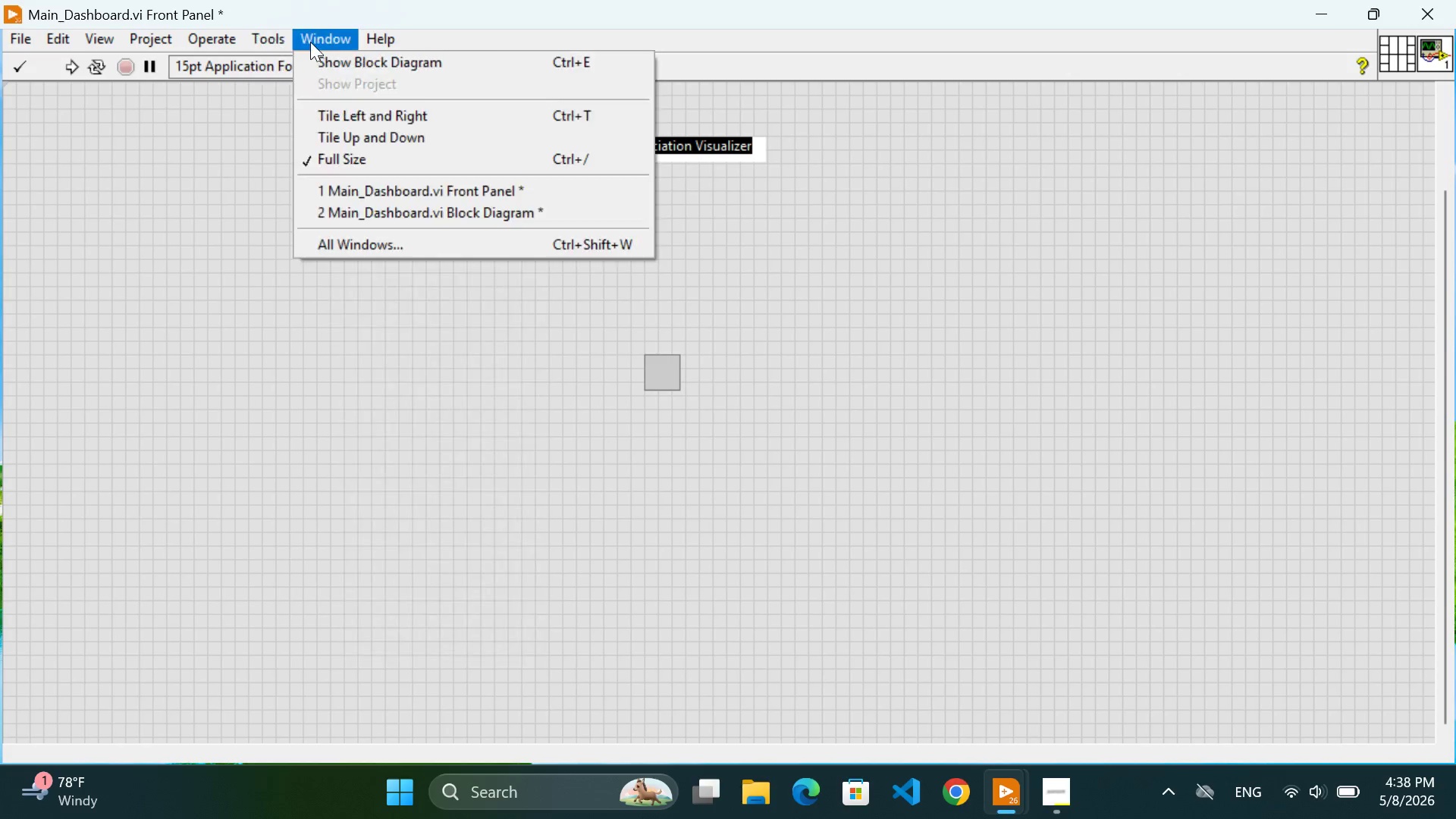 
mouse_move([319, 42])
 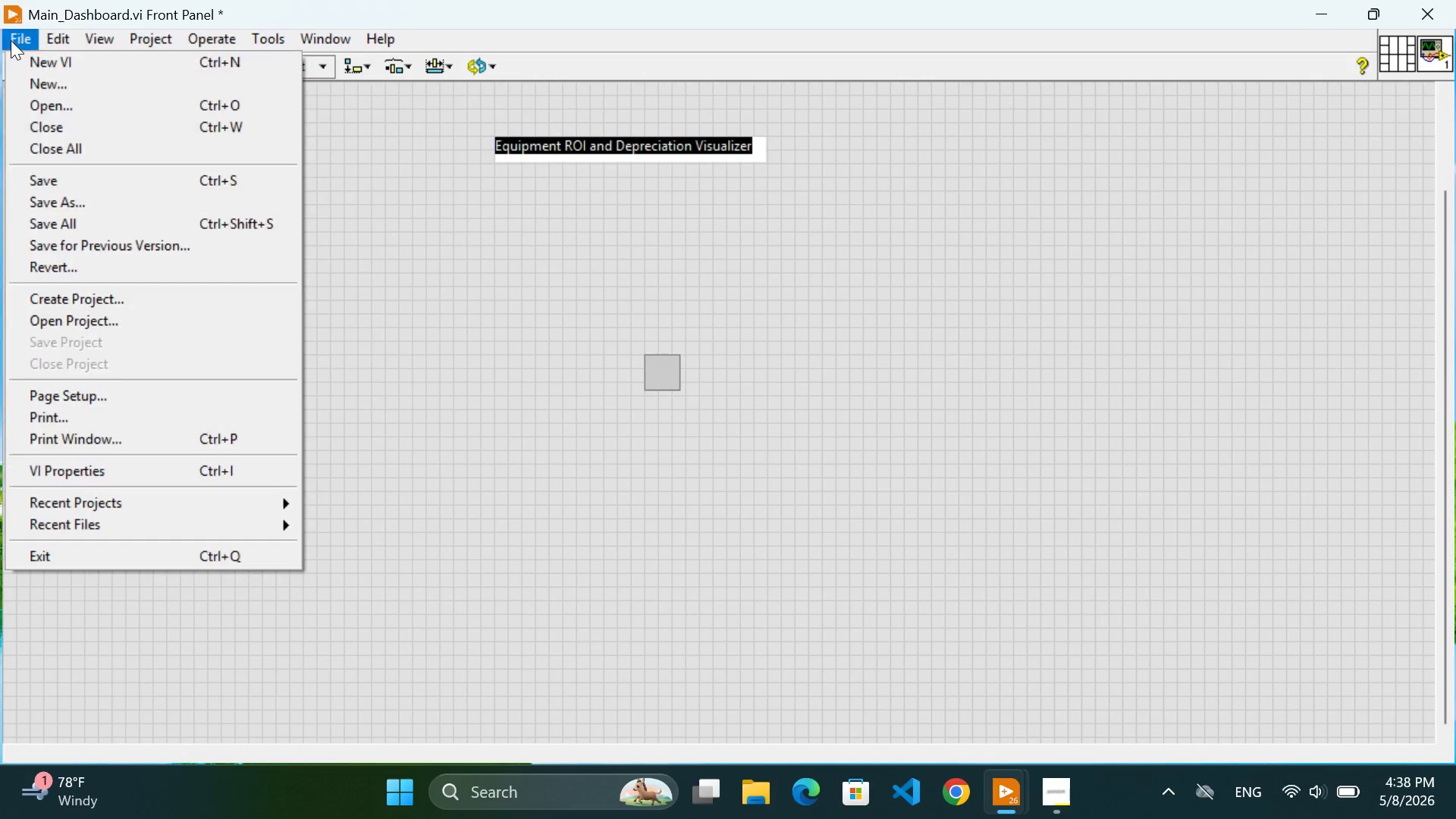 
mouse_move([75, 58])
 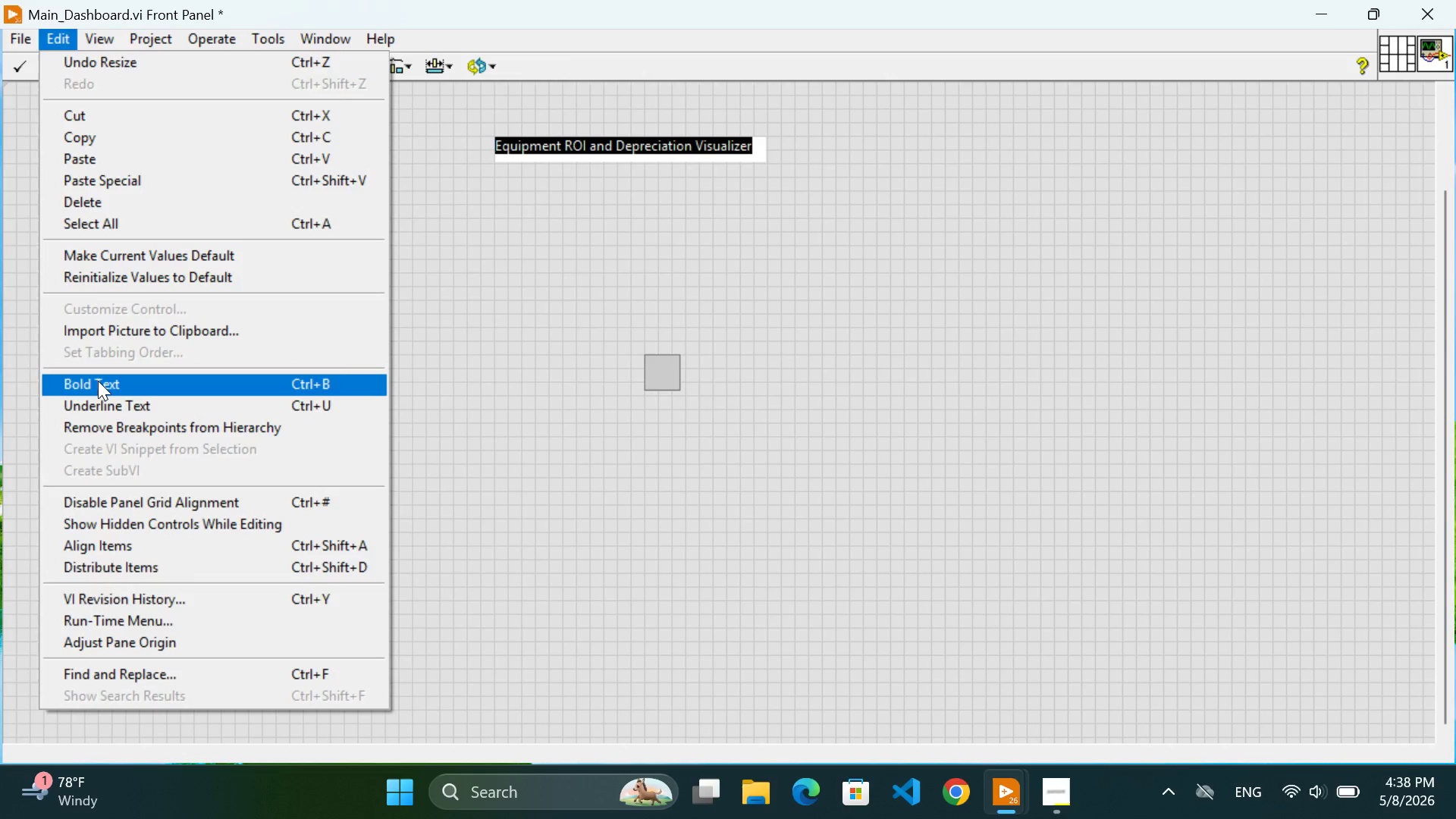 
left_click([98, 381])
 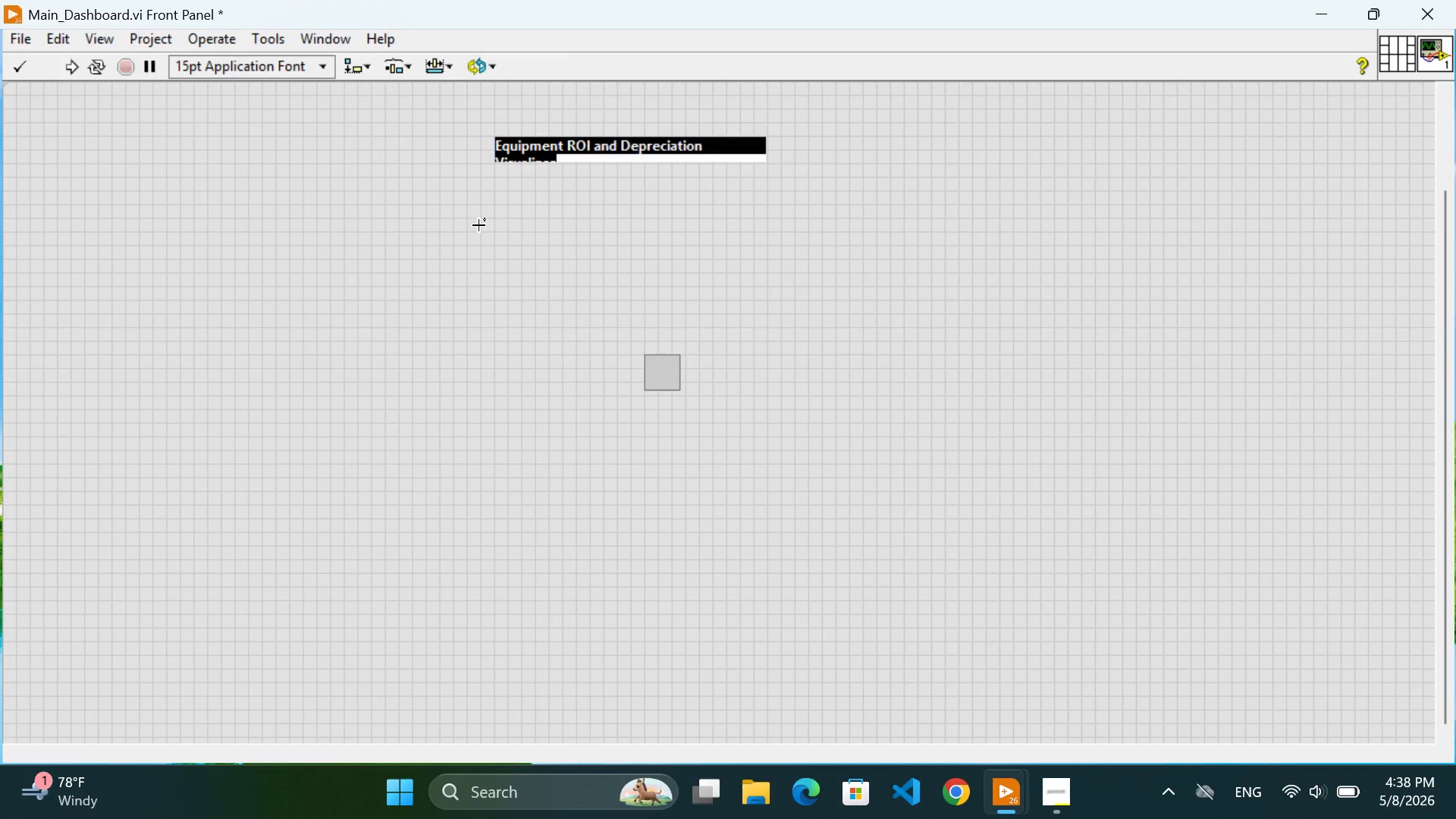 
left_click([482, 224])
 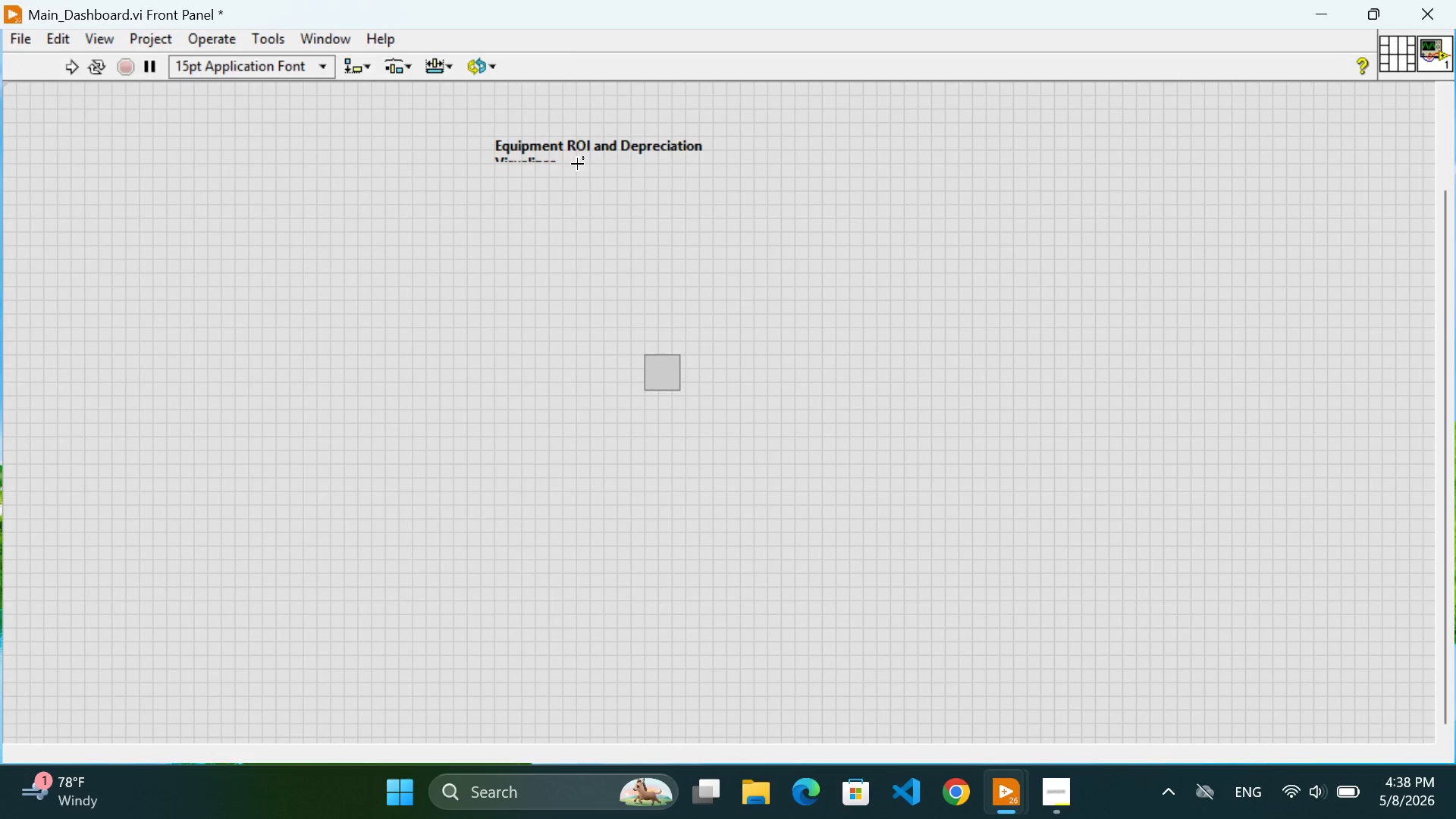 
left_click([574, 152])
 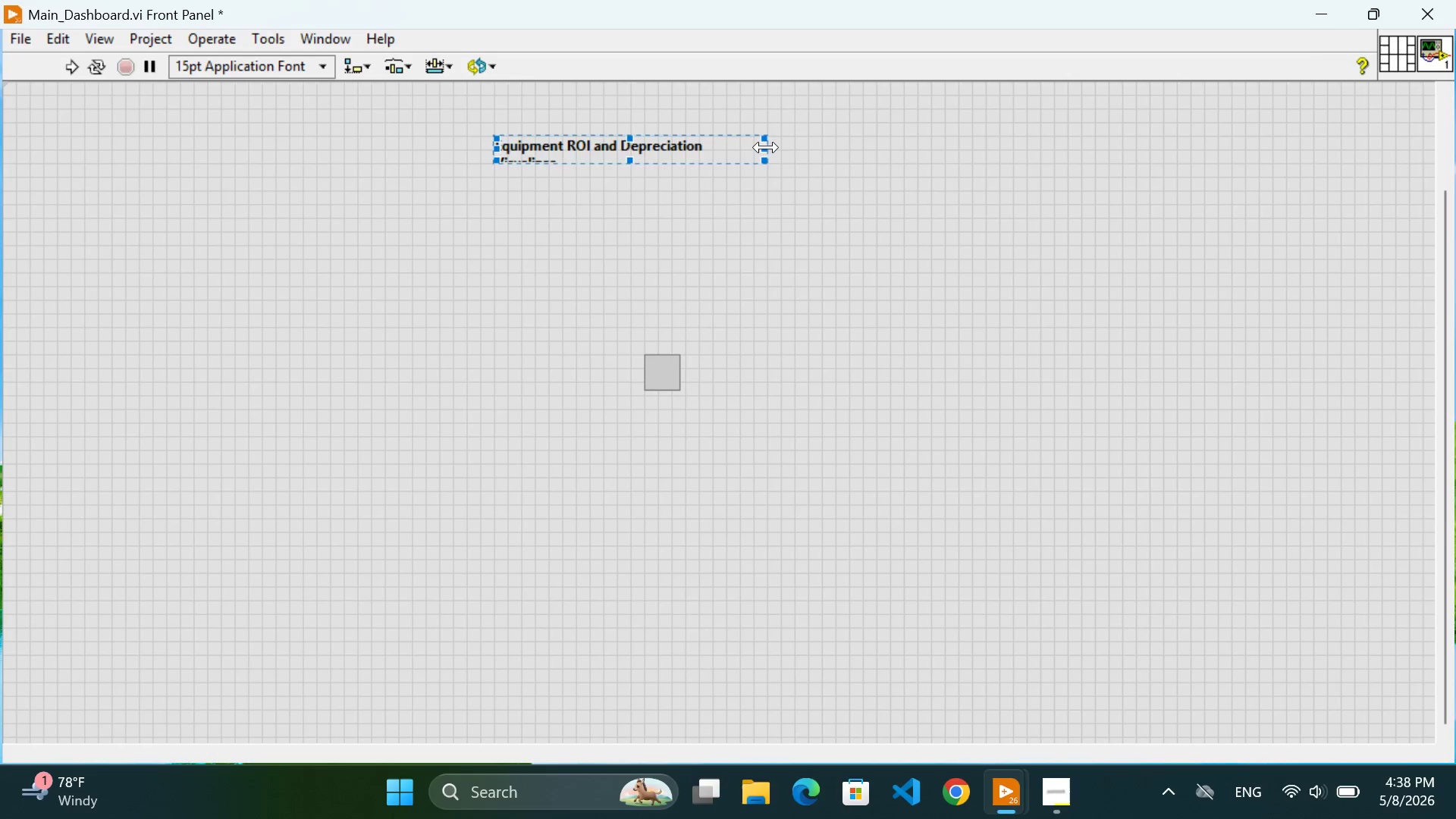 
left_click_drag(start_coordinate=[766, 147], to_coordinate=[814, 152])
 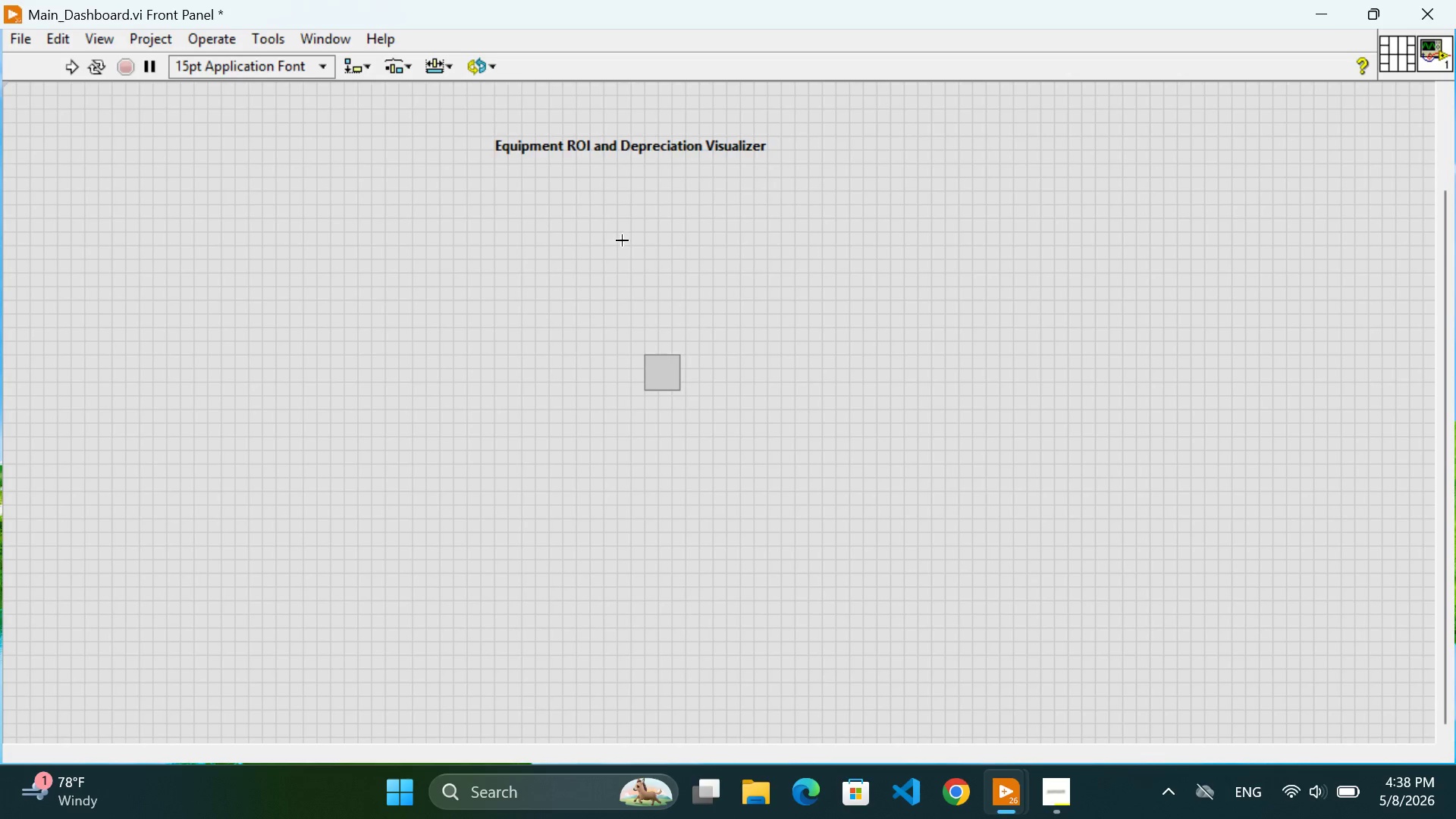 
left_click([622, 240])
 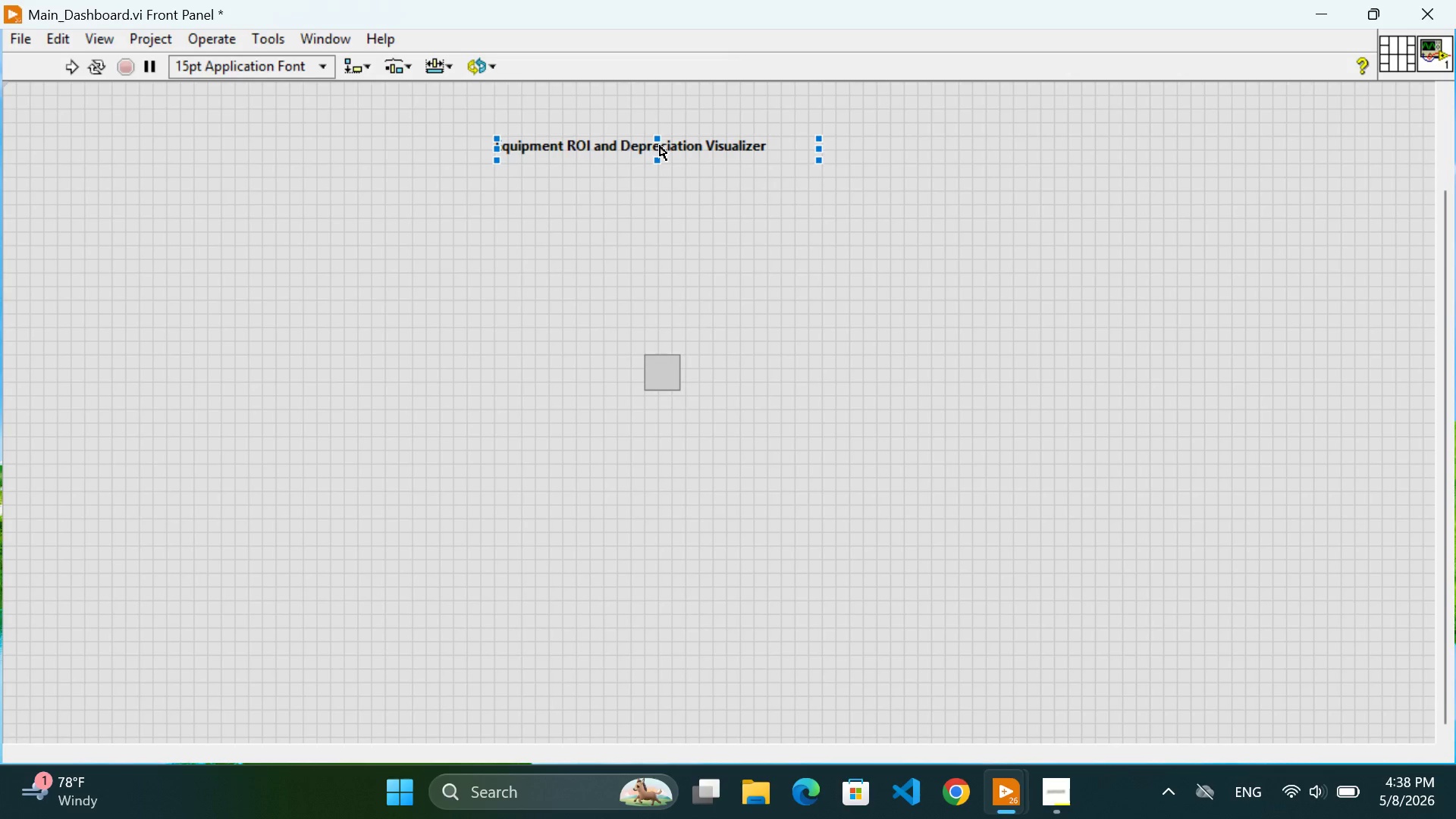 
left_click([660, 144])
 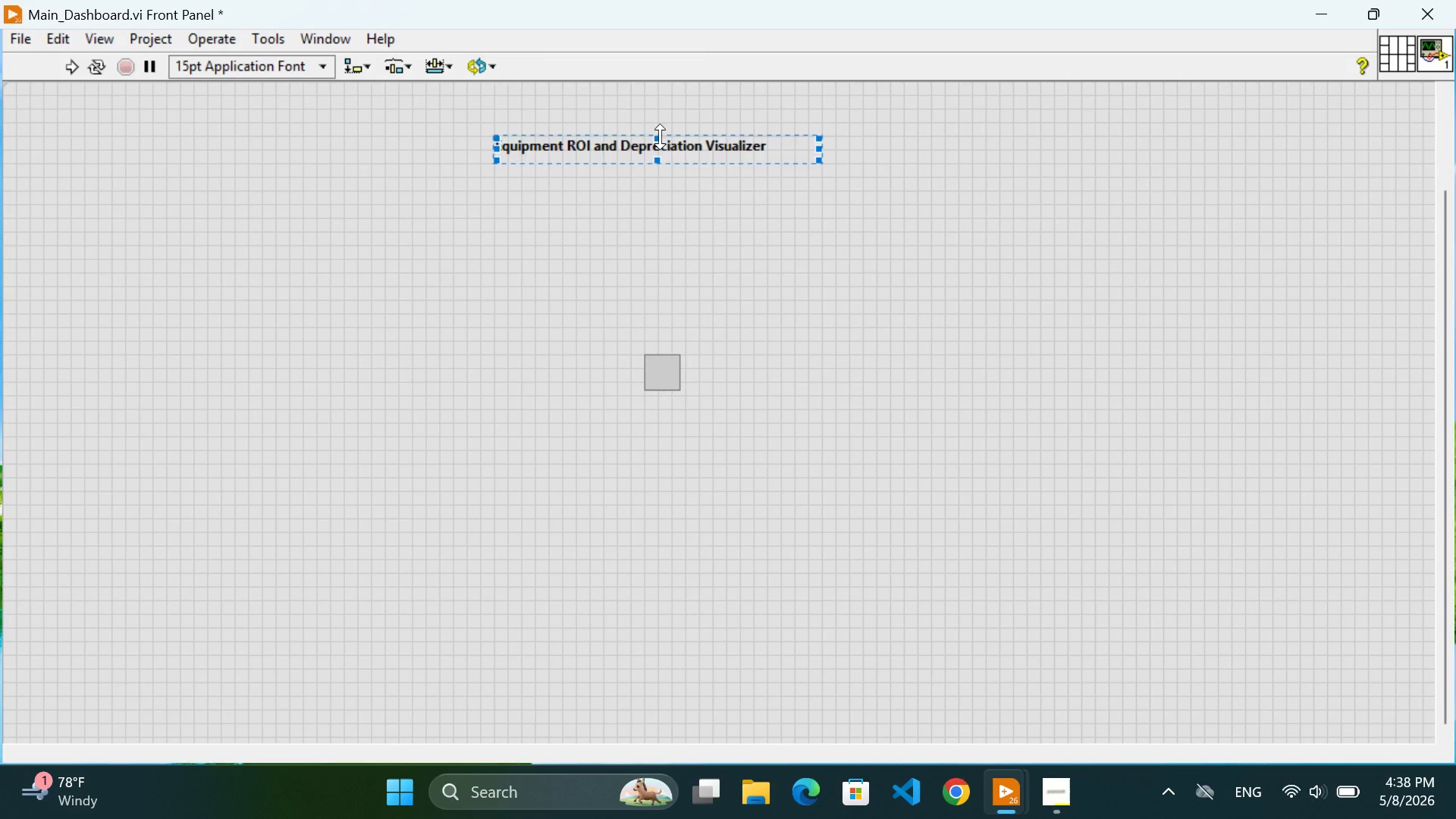 
left_click_drag(start_coordinate=[660, 136], to_coordinate=[657, 124])
 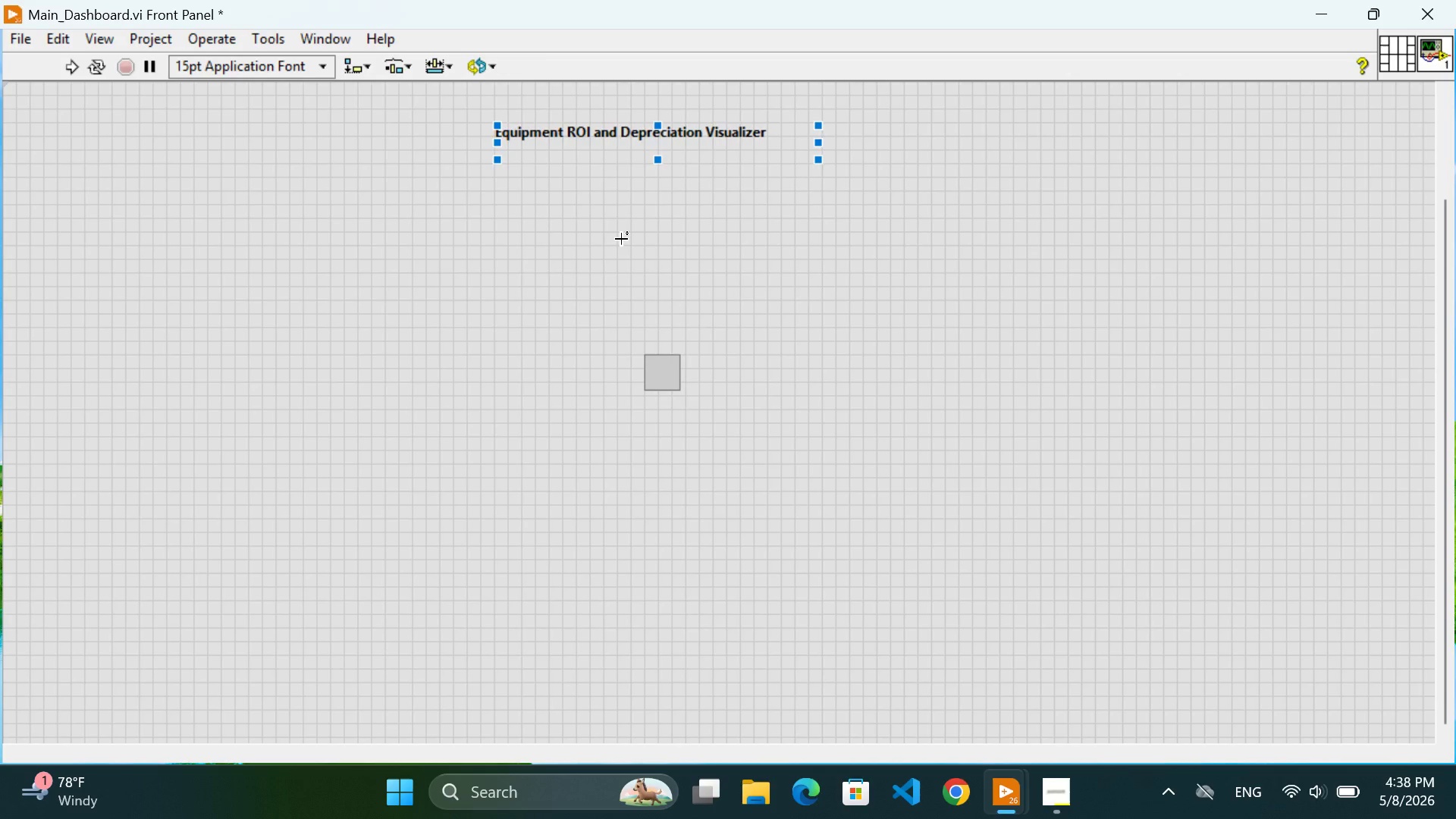 
left_click([619, 248])
 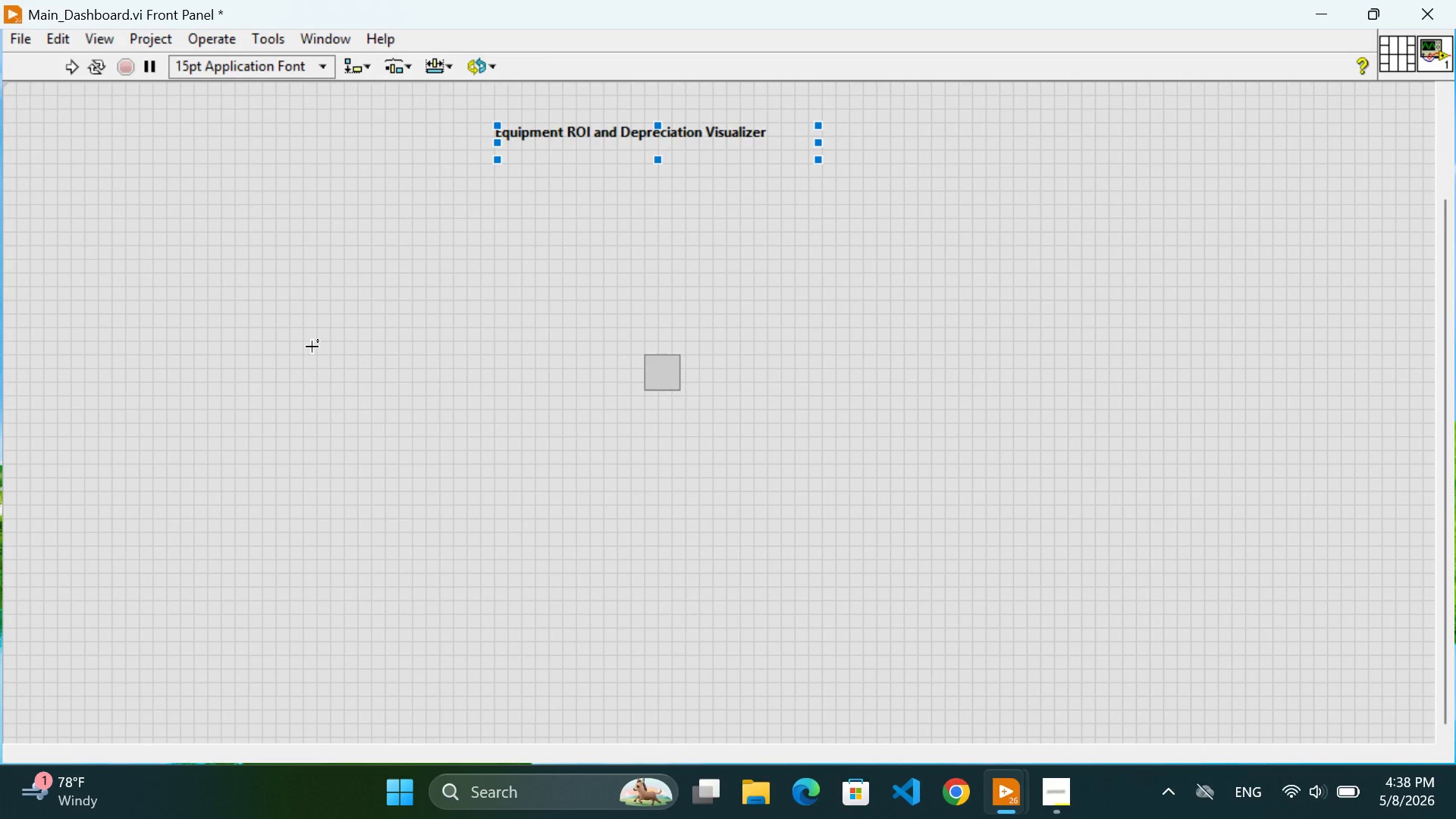 
left_click([475, 312])
 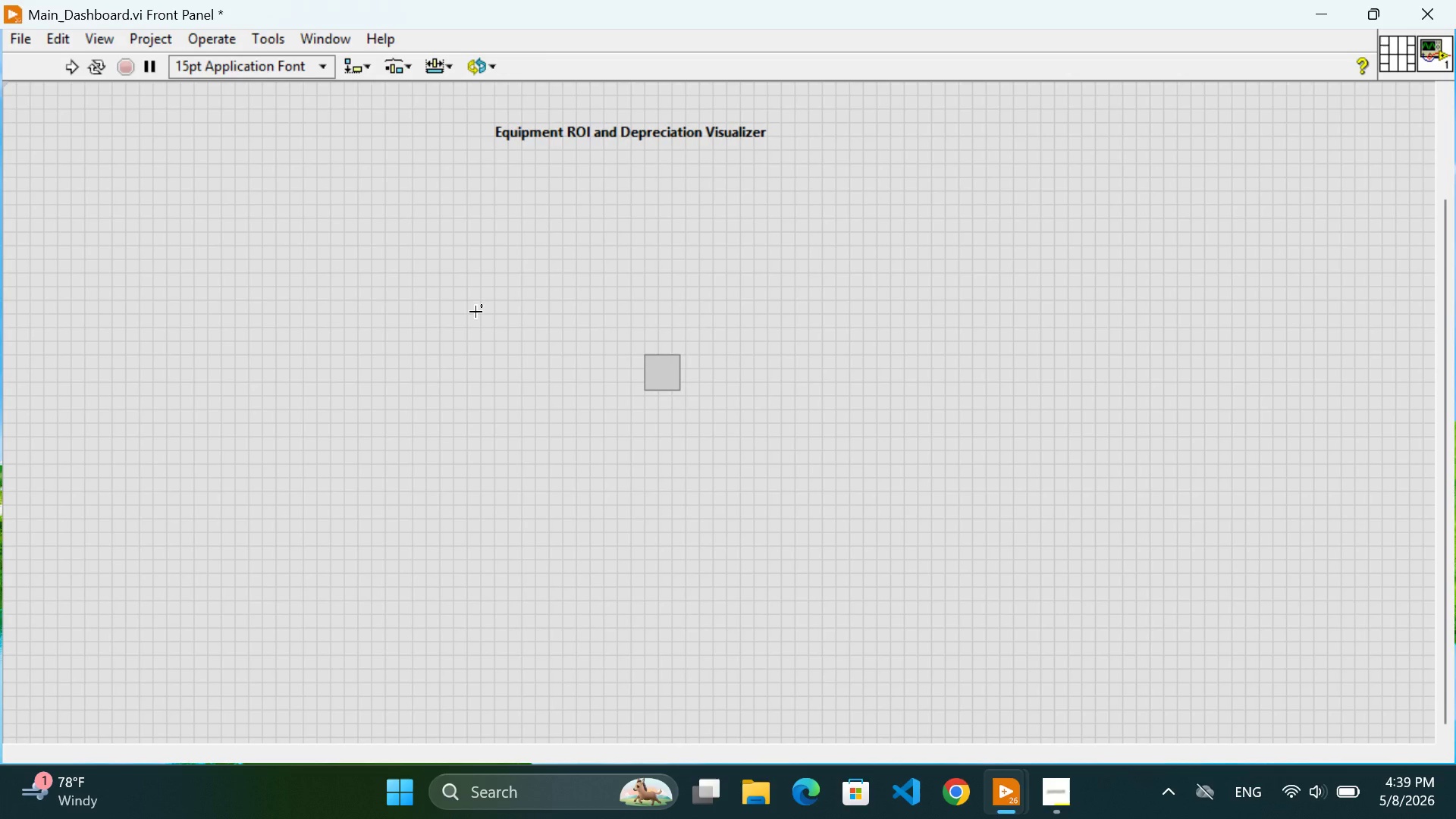 
wait(7.23)
 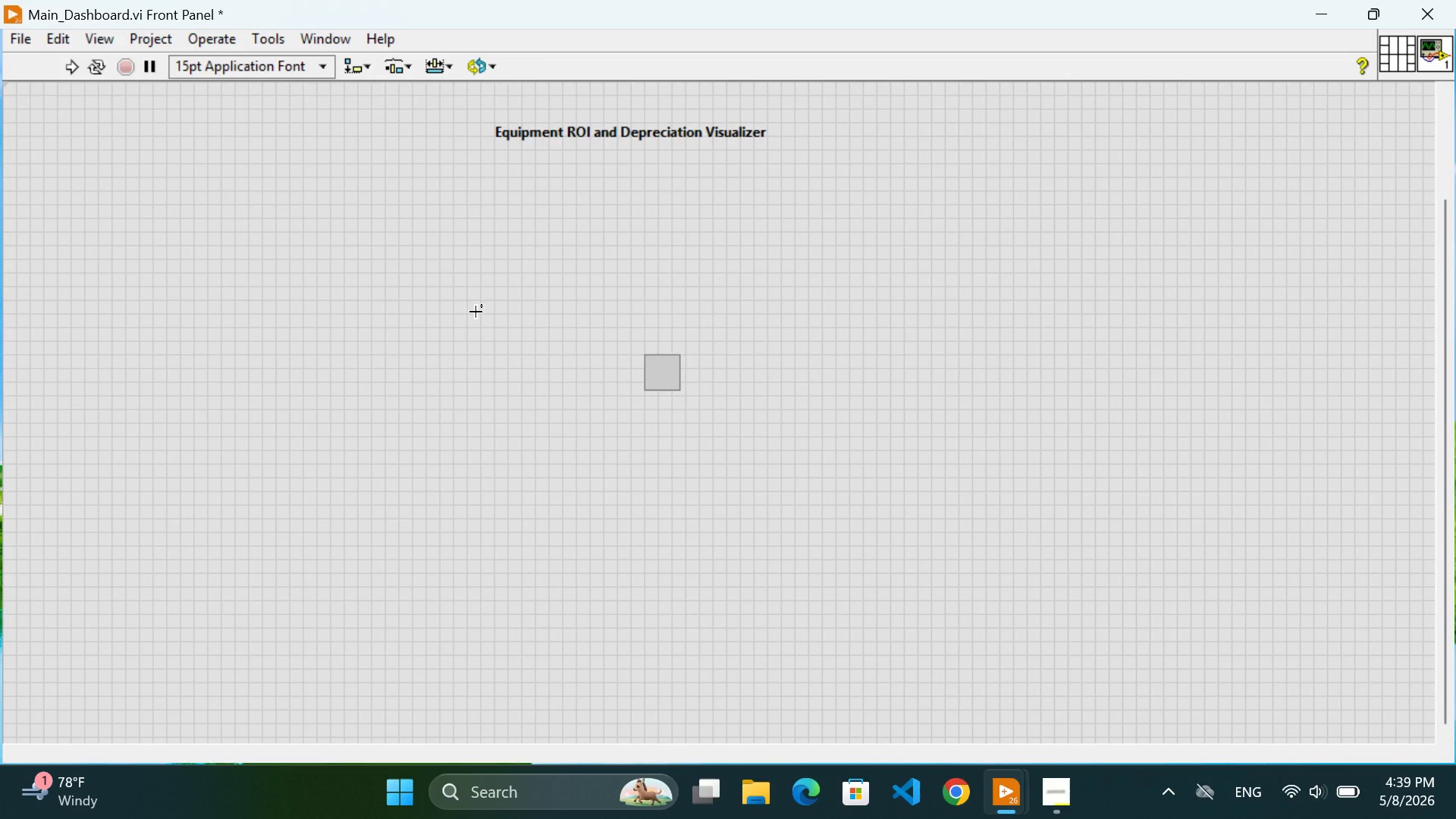 
double_click([545, 140])
 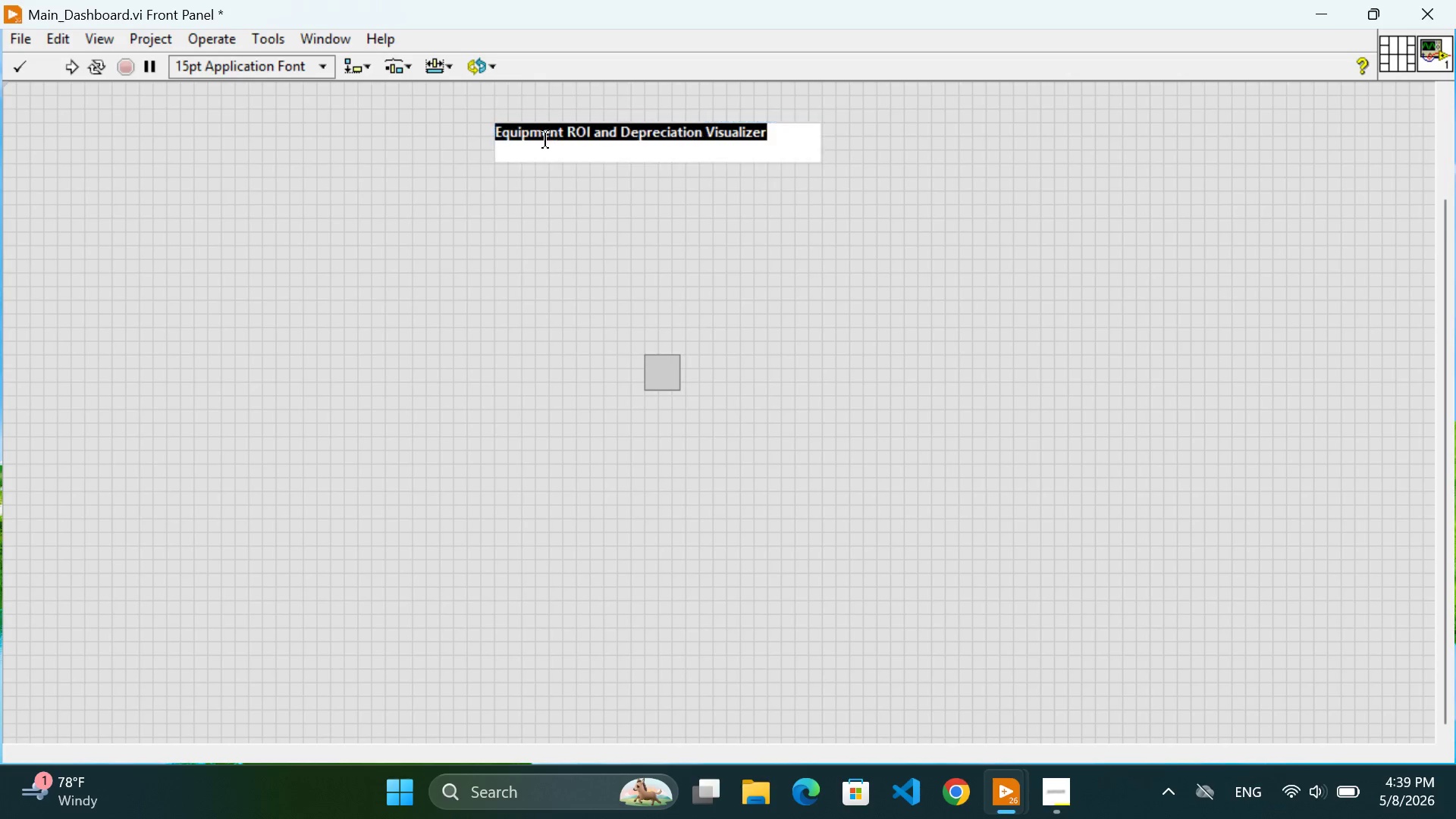 
triple_click([545, 140])
 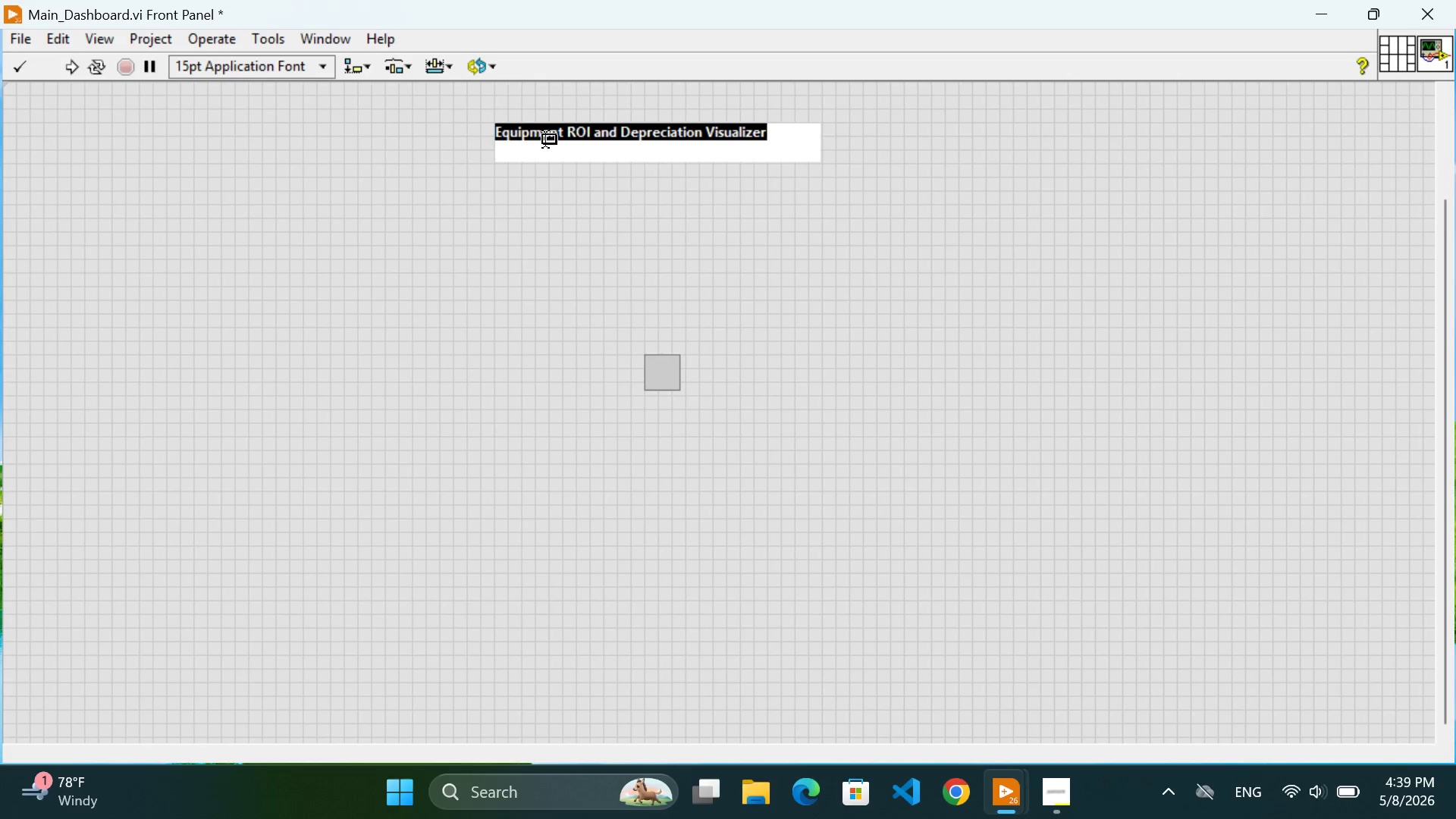 
triple_click([545, 140])
 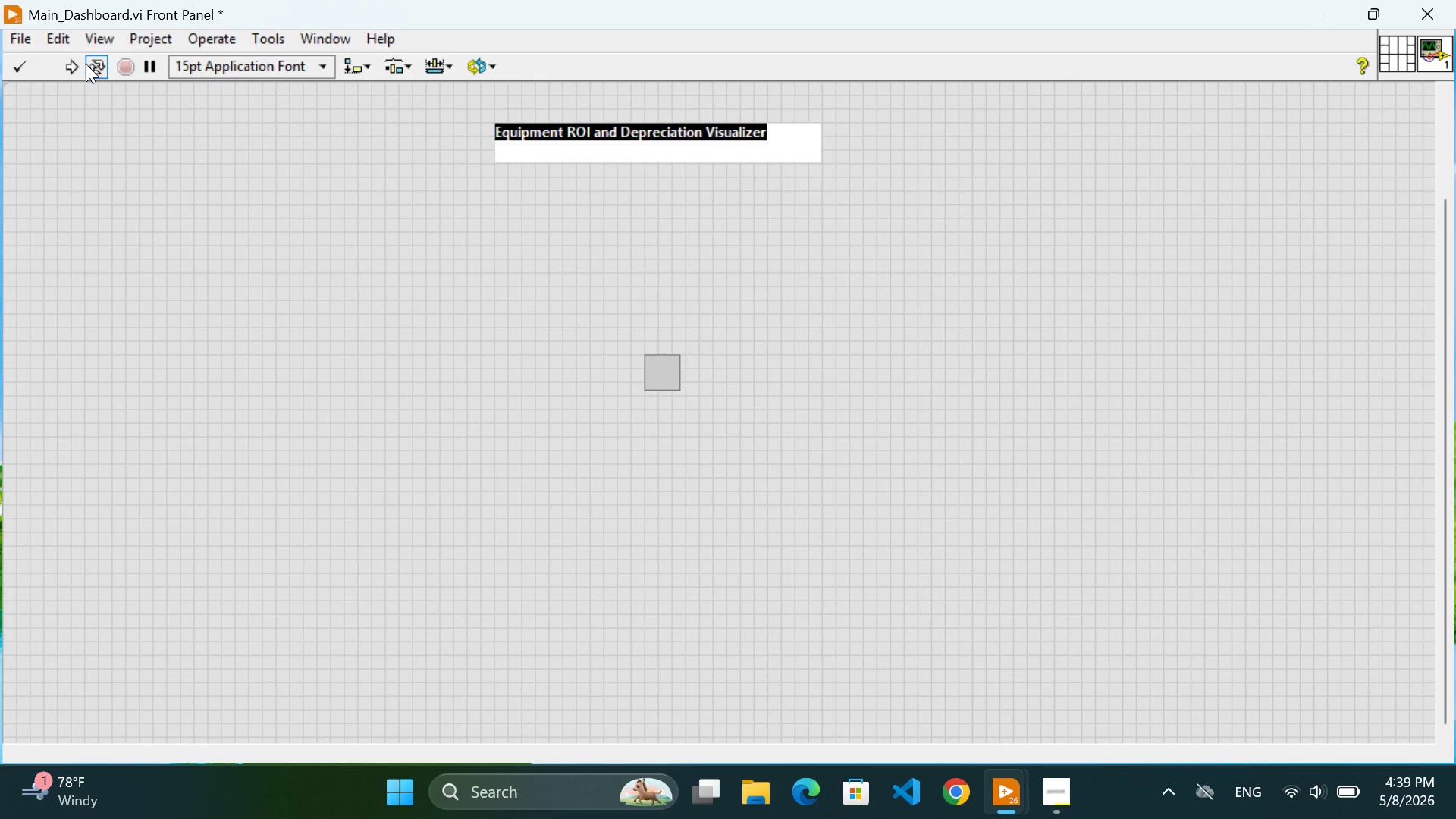 
left_click([60, 40])
 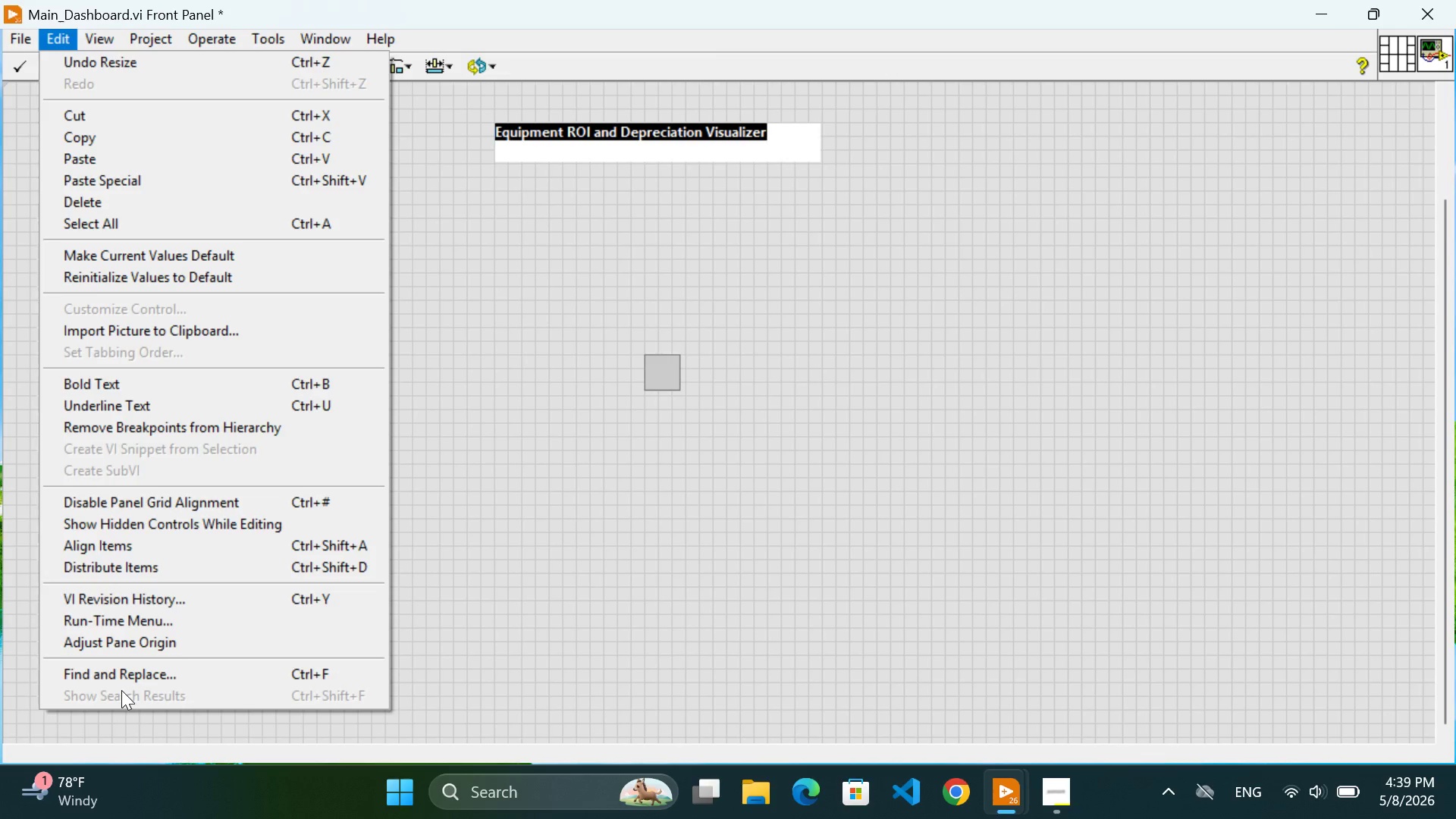 
wait(11.3)
 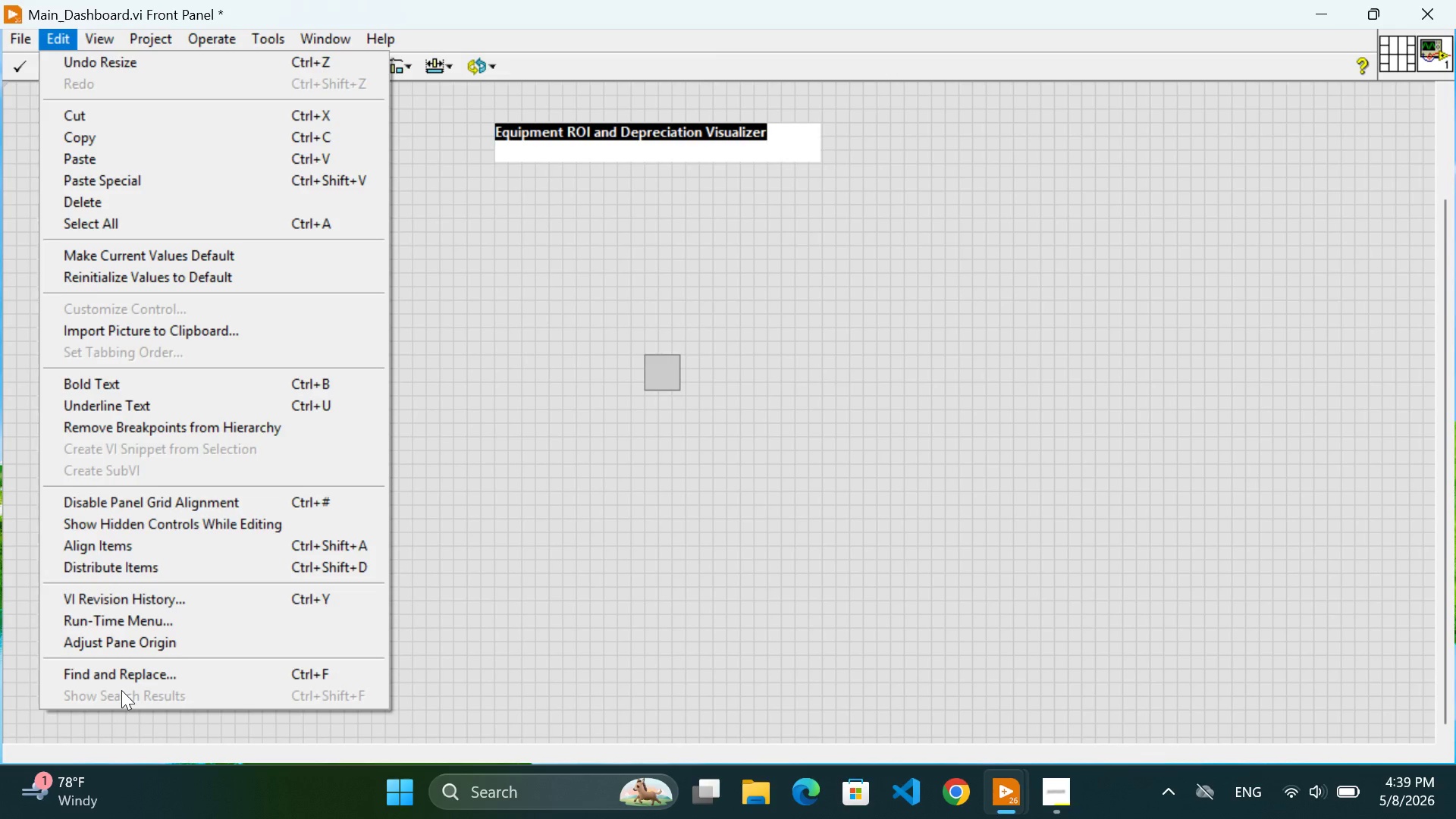 
mouse_move([127, 91])
 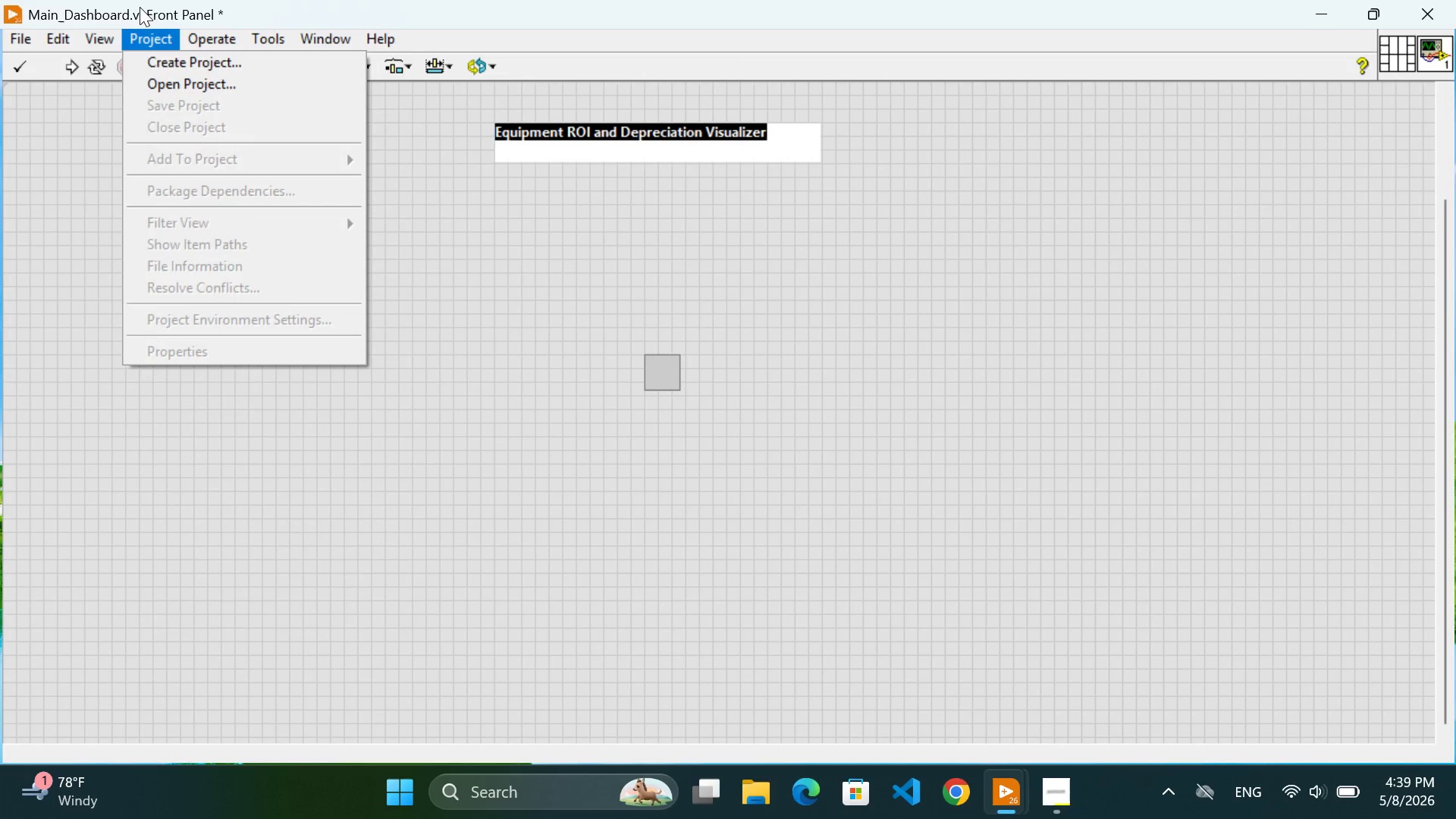 
mouse_move([234, 37])
 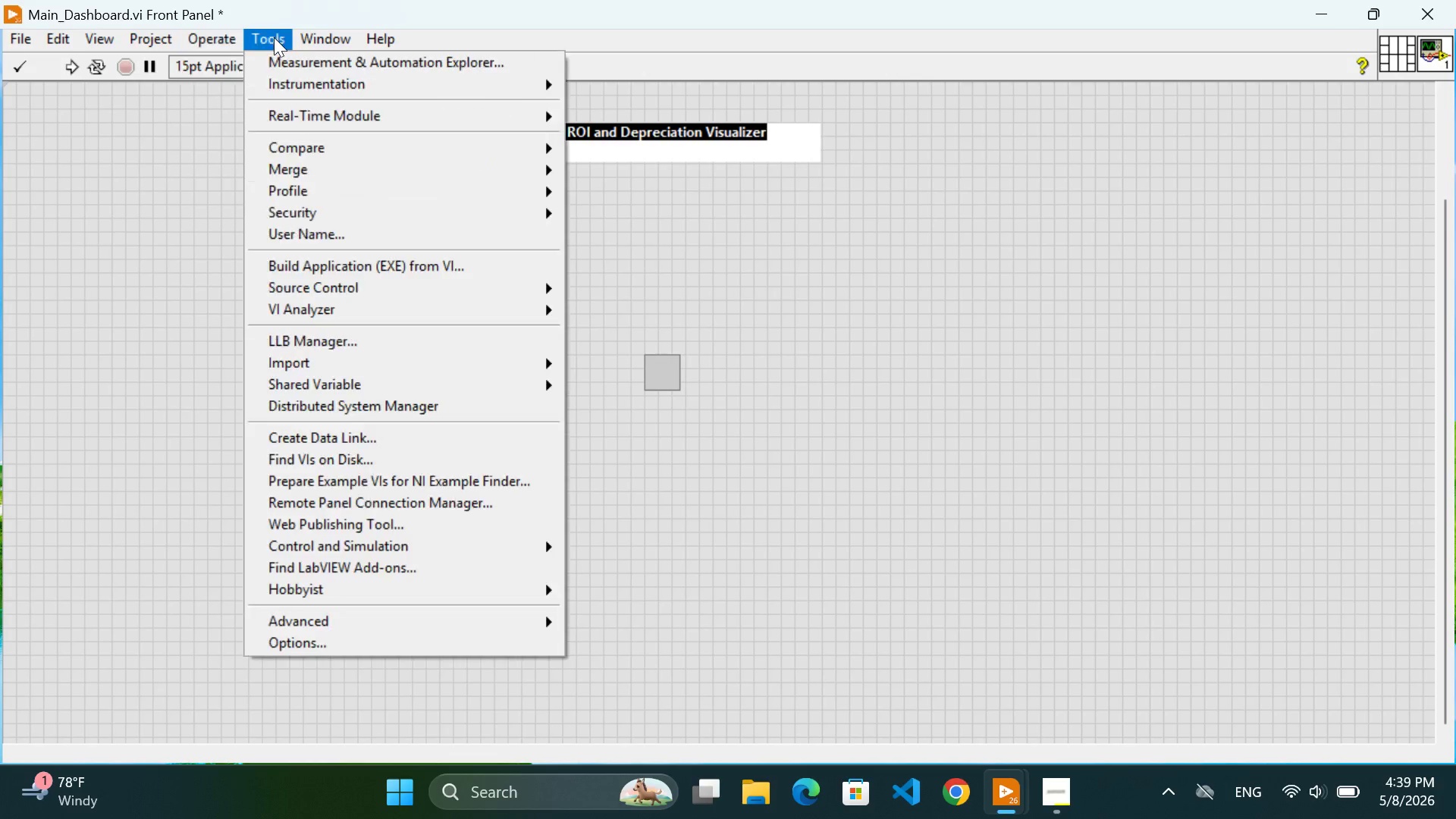 
mouse_move([292, 37])
 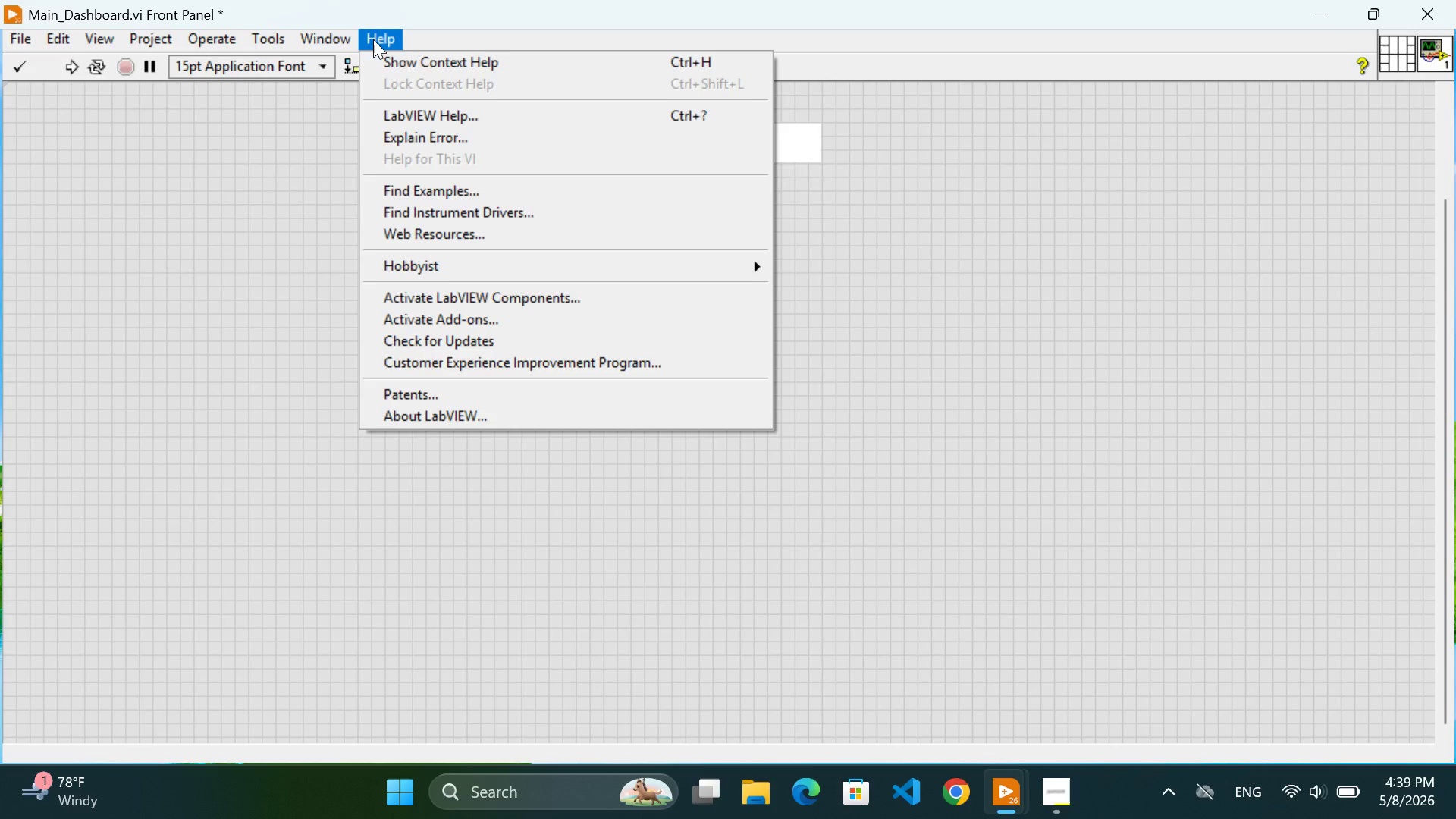 
left_click([268, 348])
 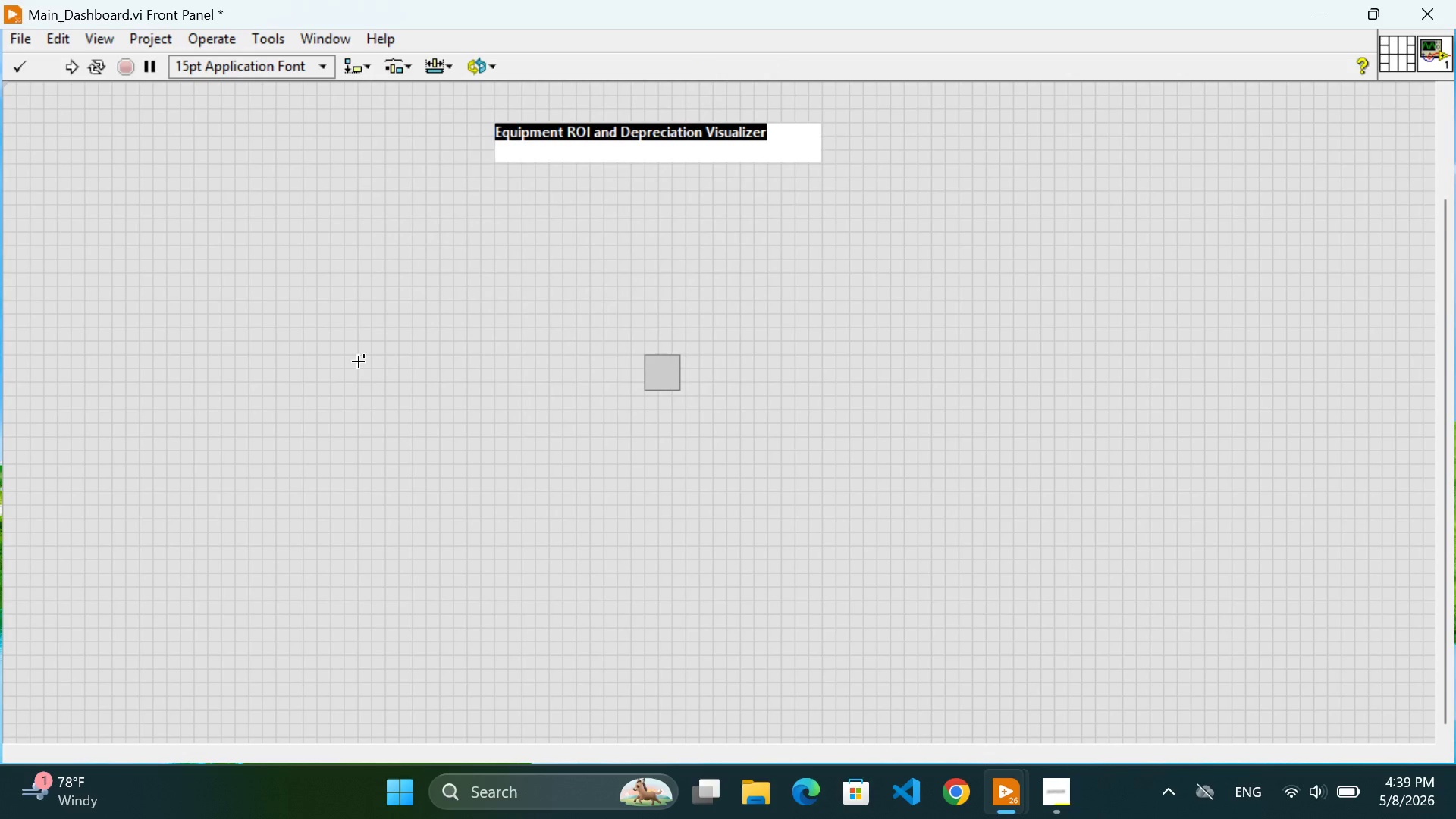 
left_click([357, 362])
 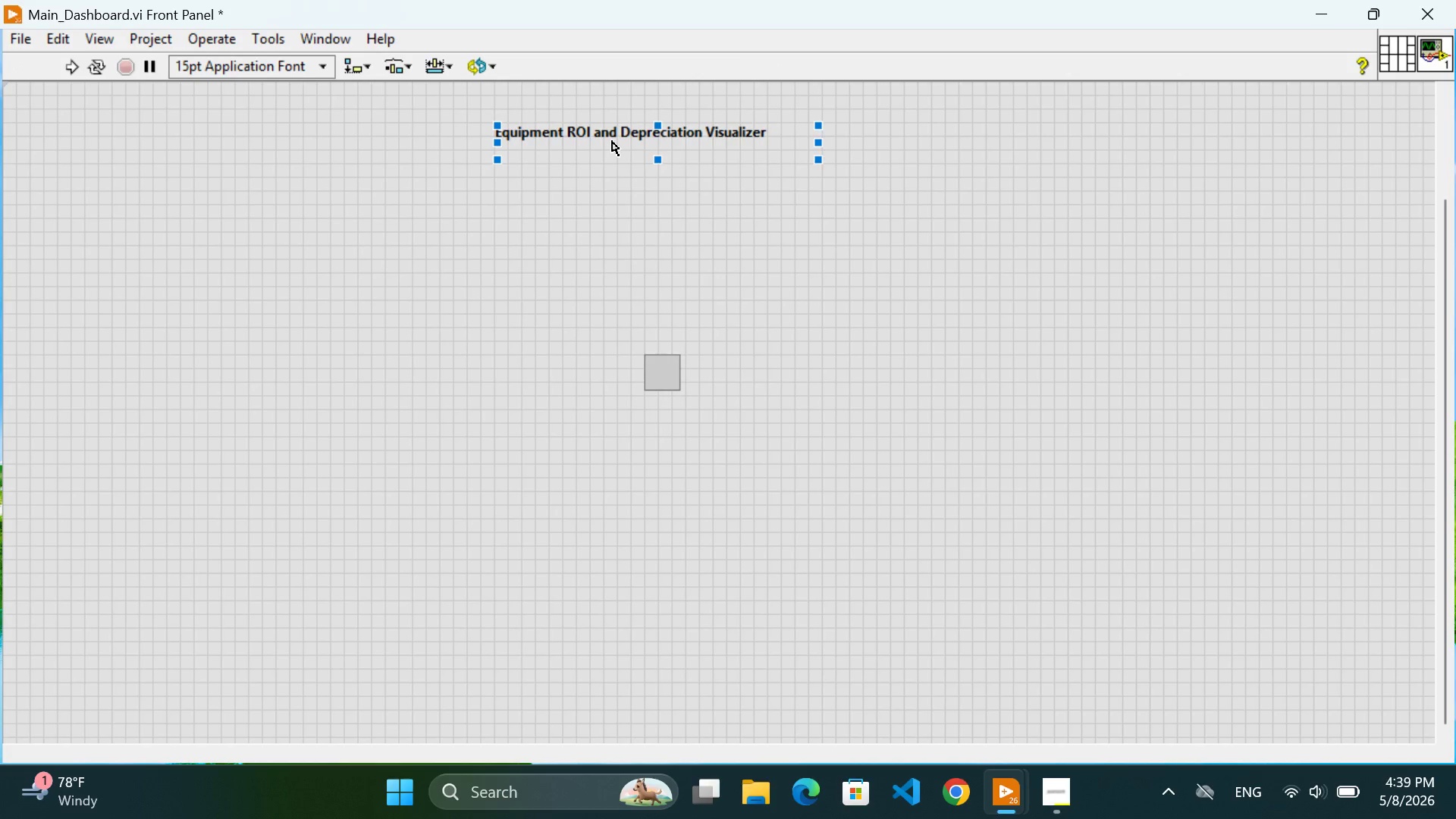 
left_click([611, 140])
 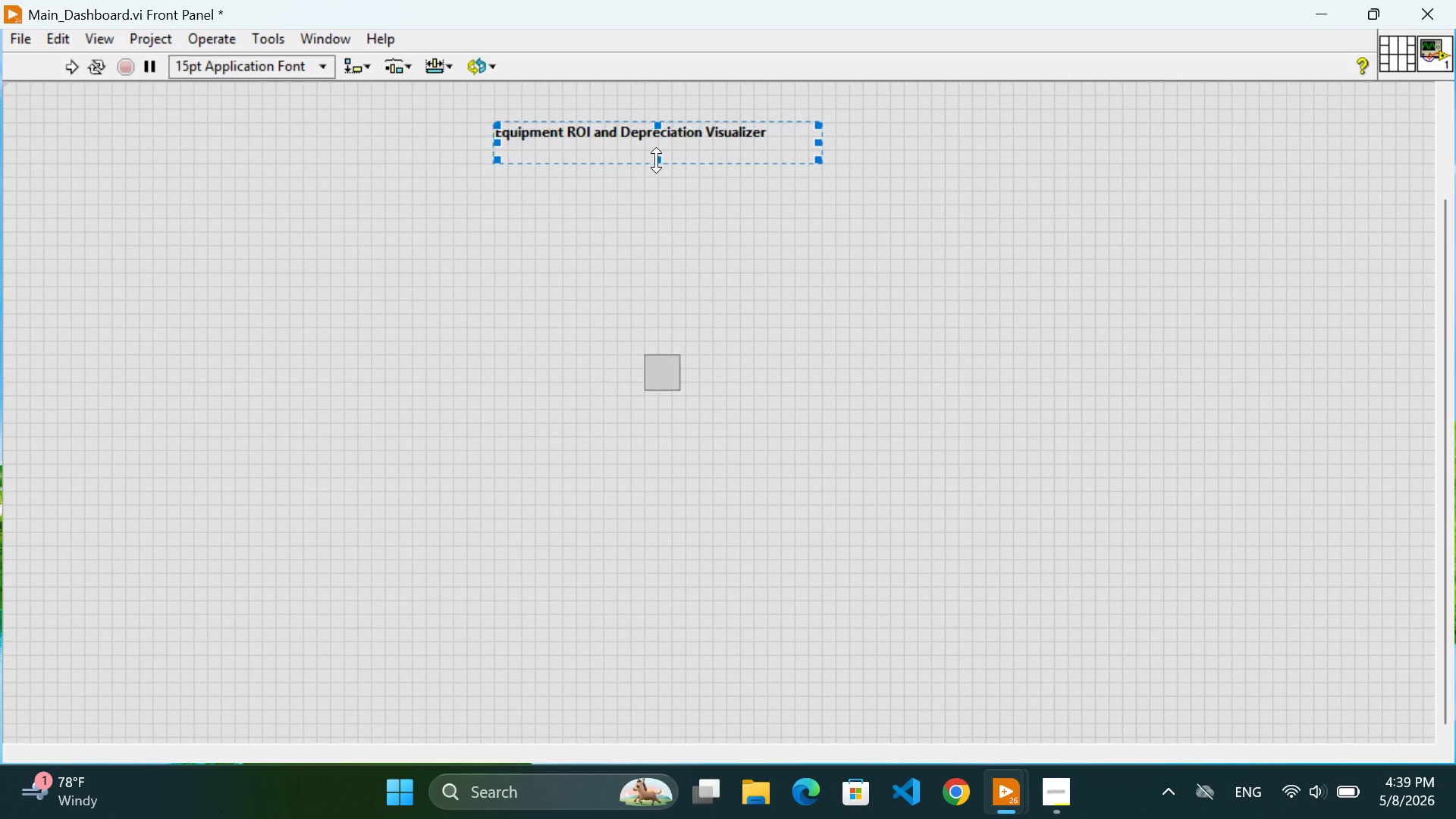 
left_click_drag(start_coordinate=[656, 160], to_coordinate=[650, 147])
 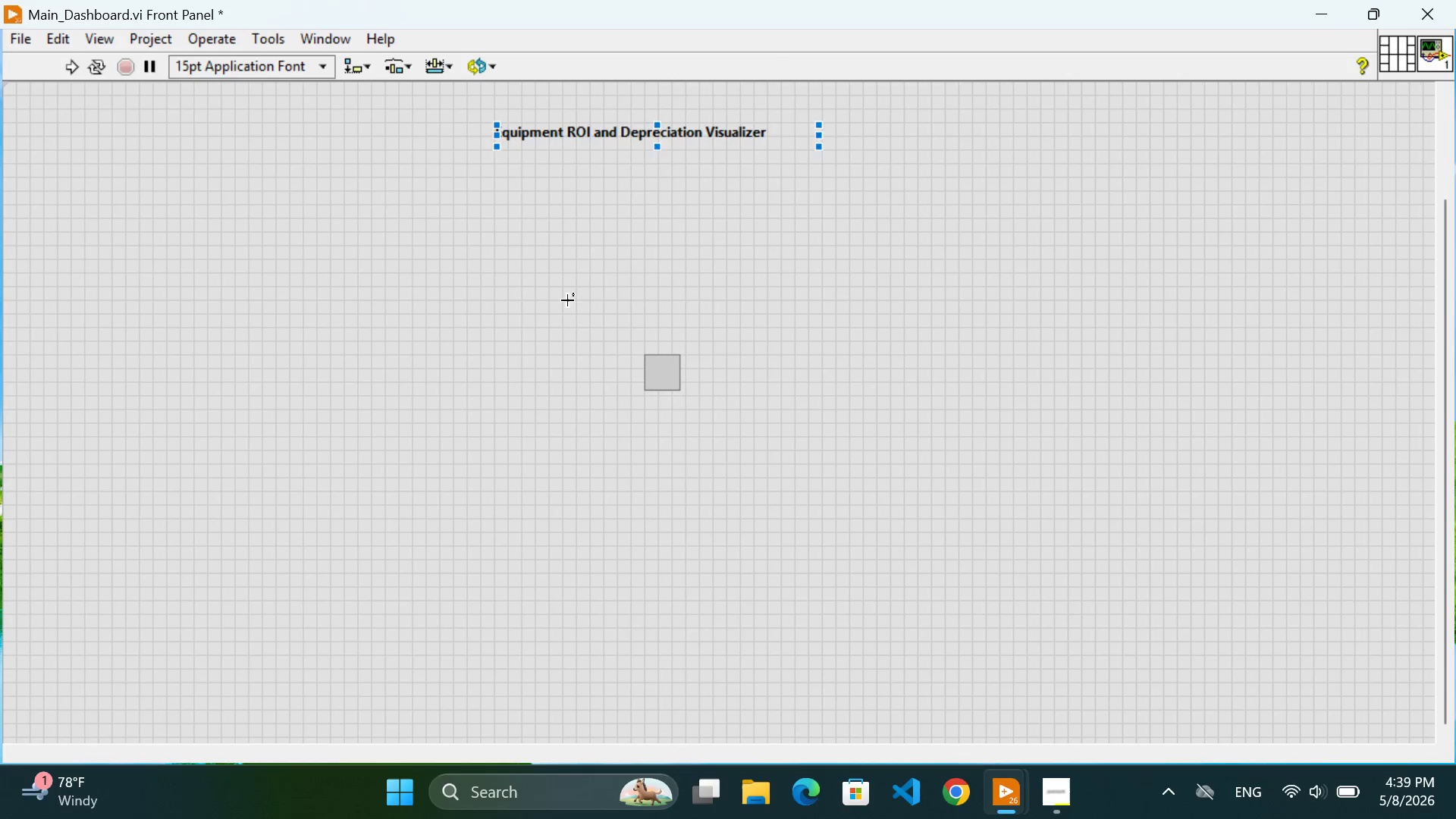 
left_click([567, 300])
 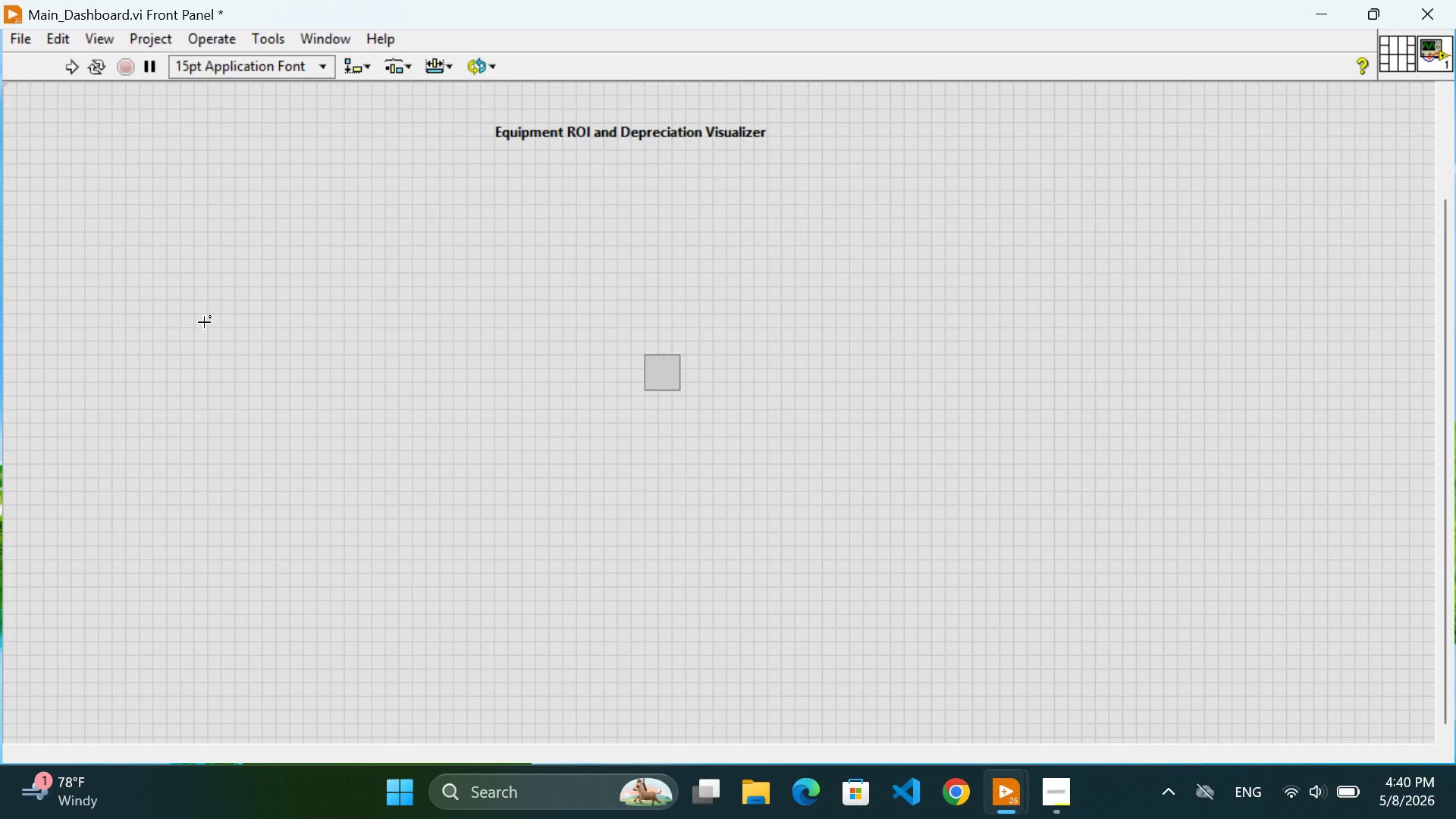 
wait(33.81)
 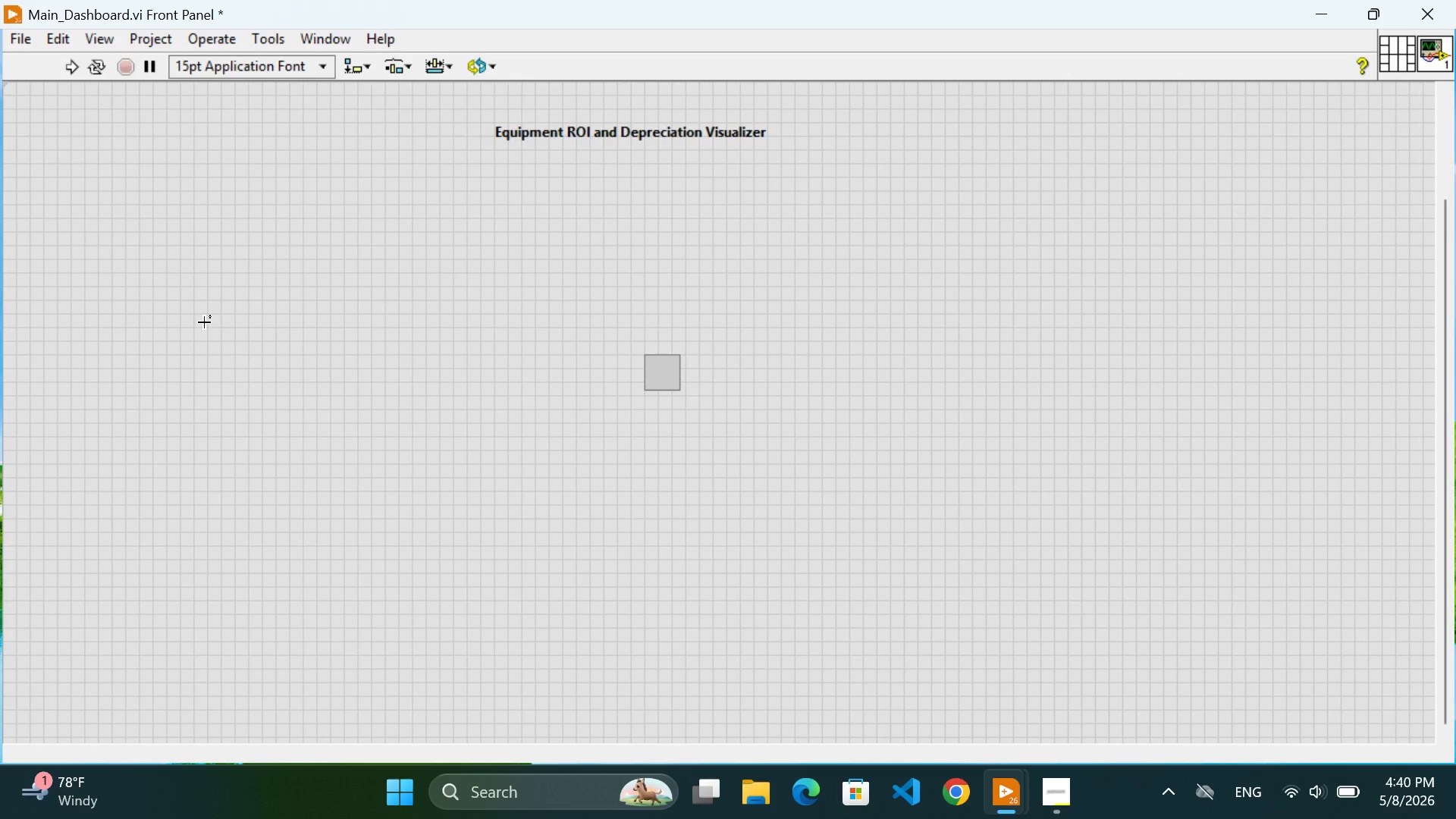 
left_click([733, 558])
 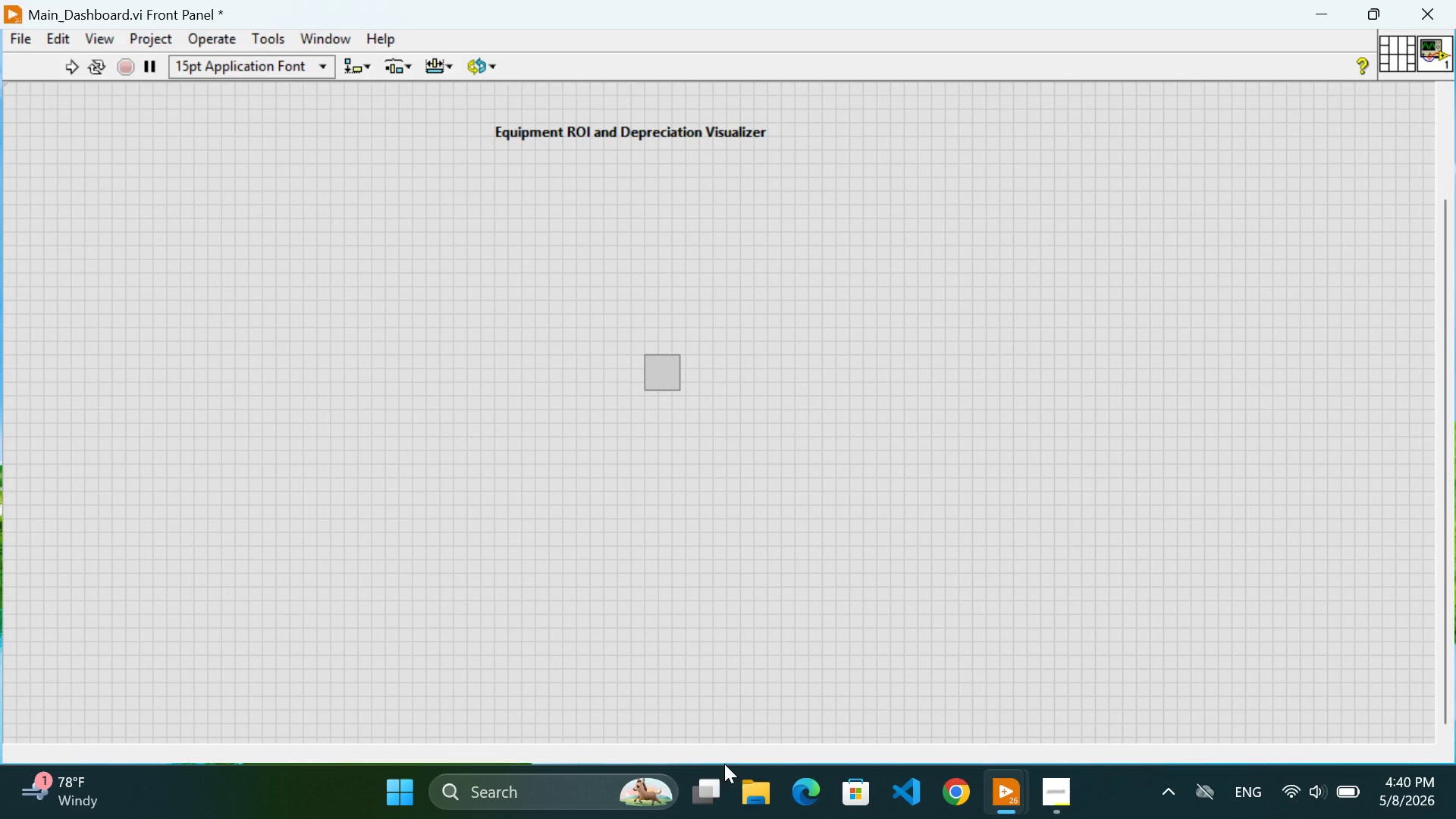 
left_click_drag(start_coordinate=[724, 737], to_coordinate=[729, 656])
 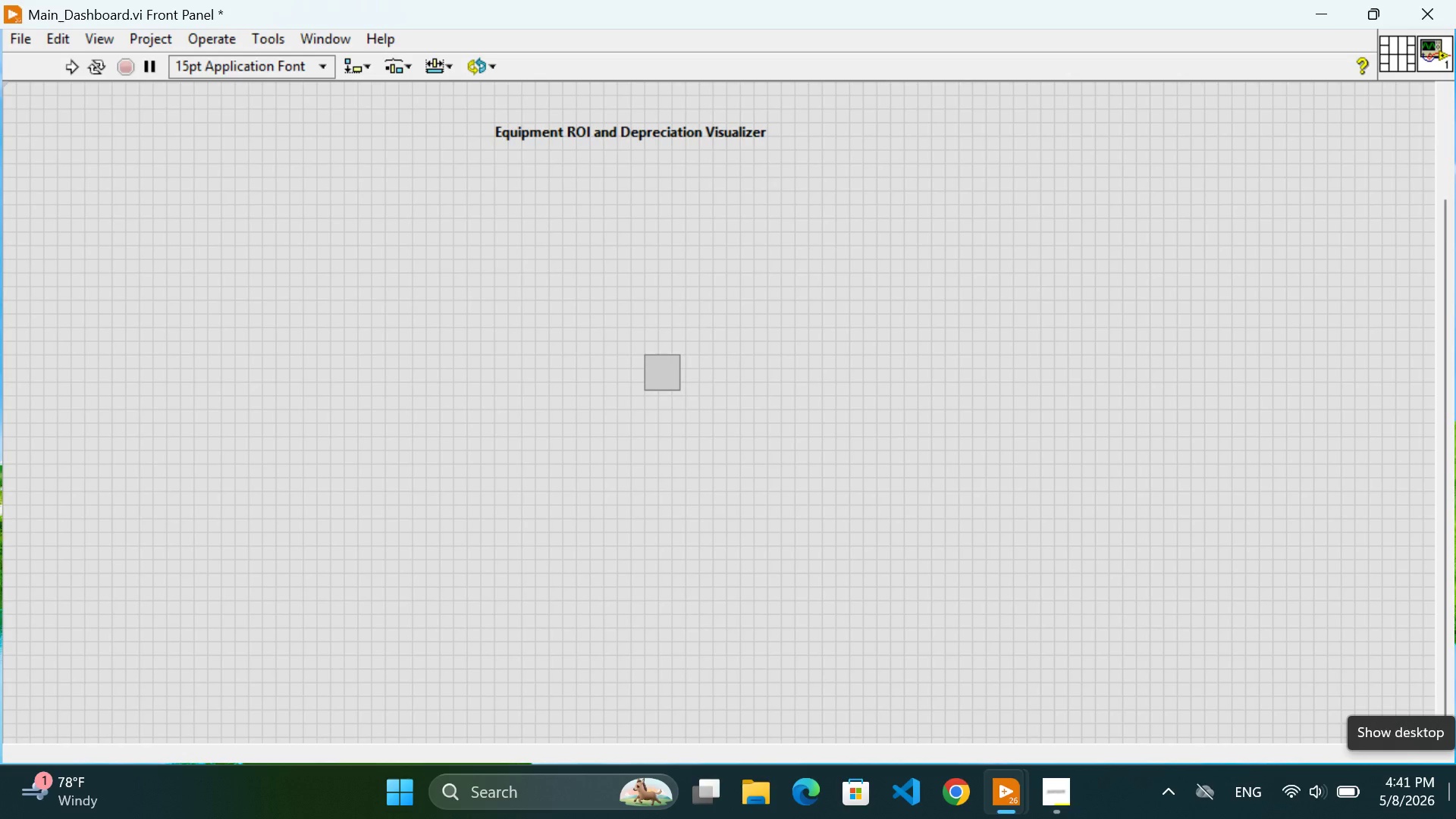 
wait(49.15)
 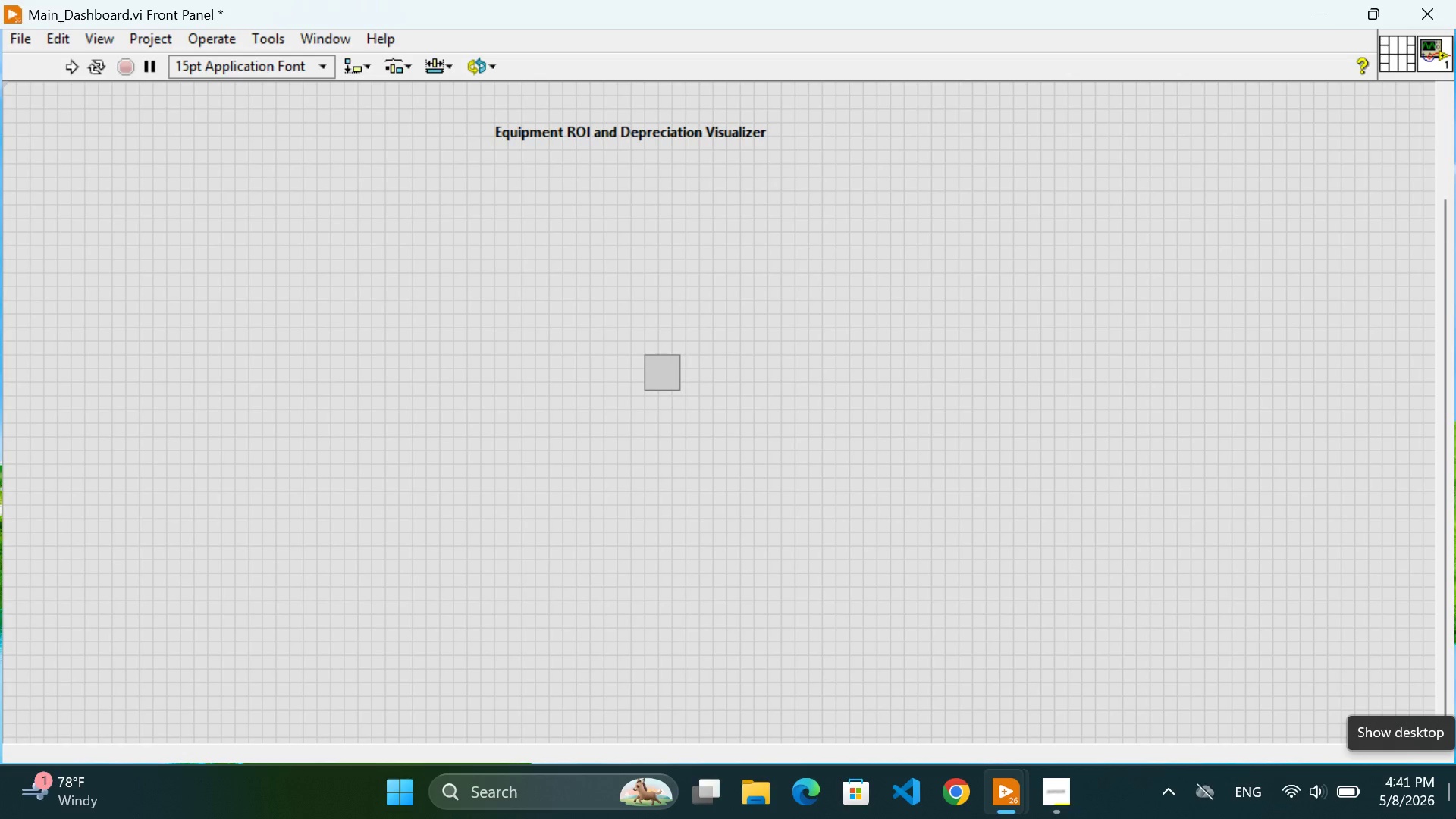 
mouse_move([1448, 733])
 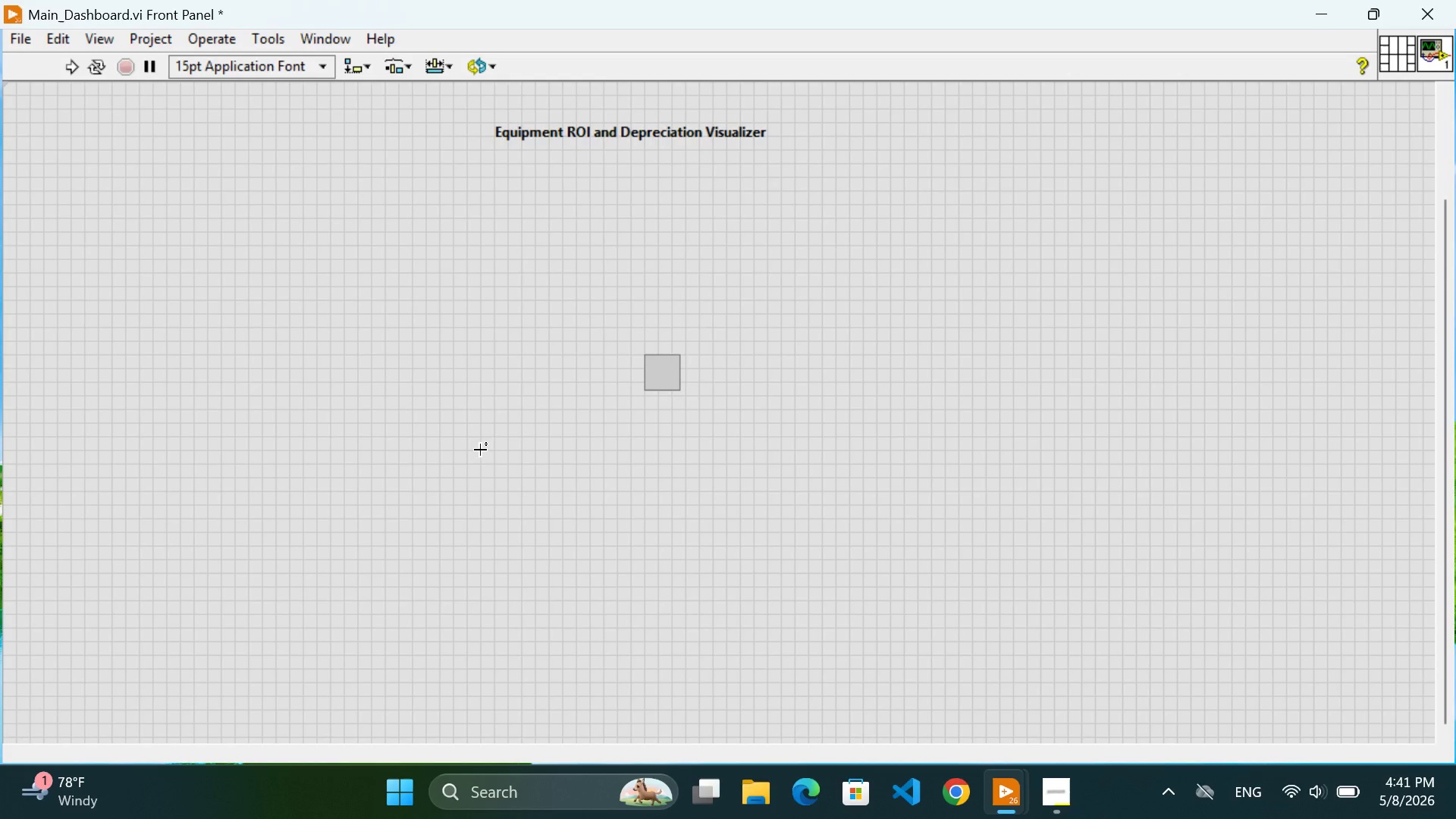 
wait(22.12)
 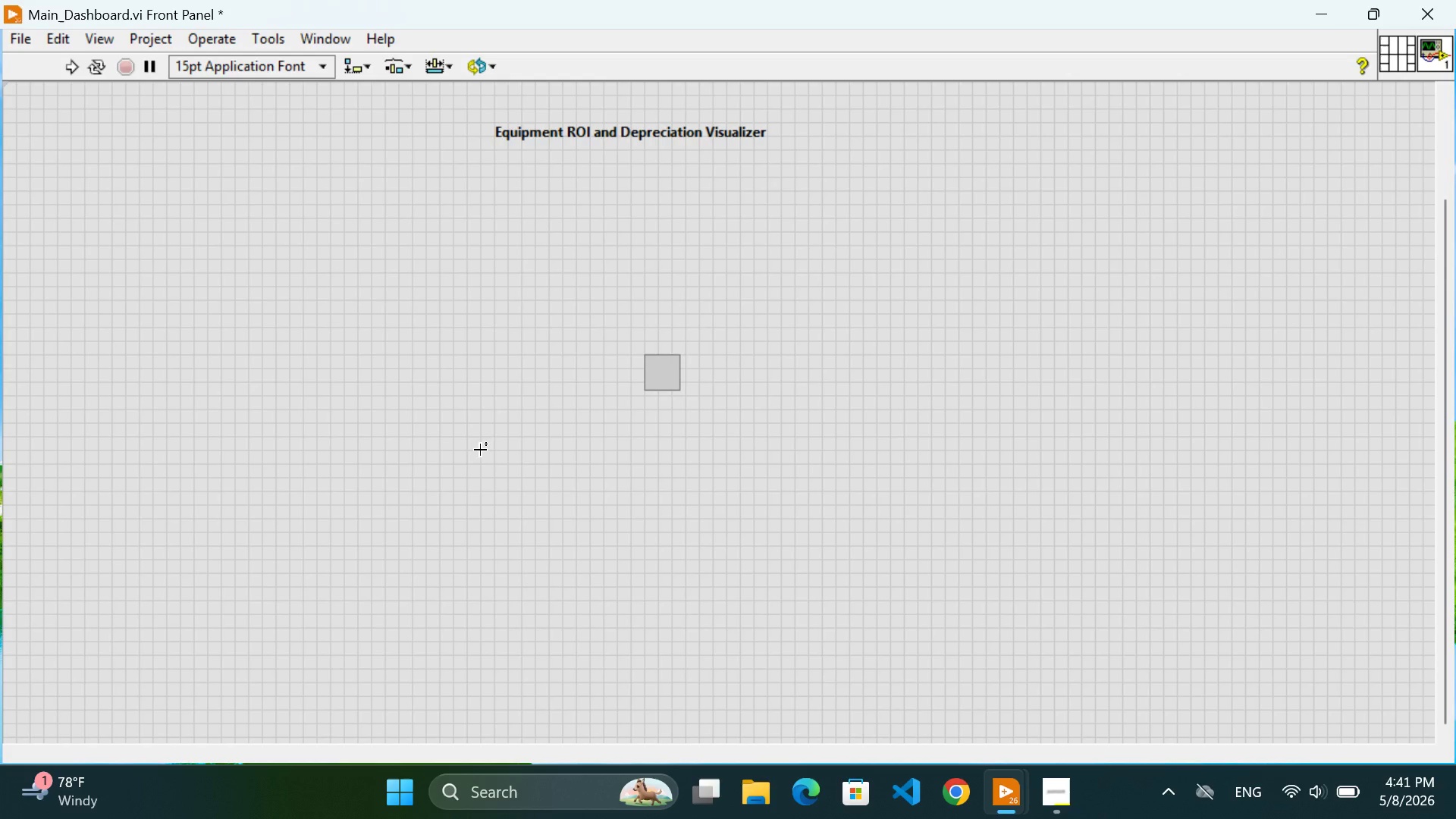 
left_click_drag(start_coordinate=[675, 372], to_coordinate=[1065, 359])
 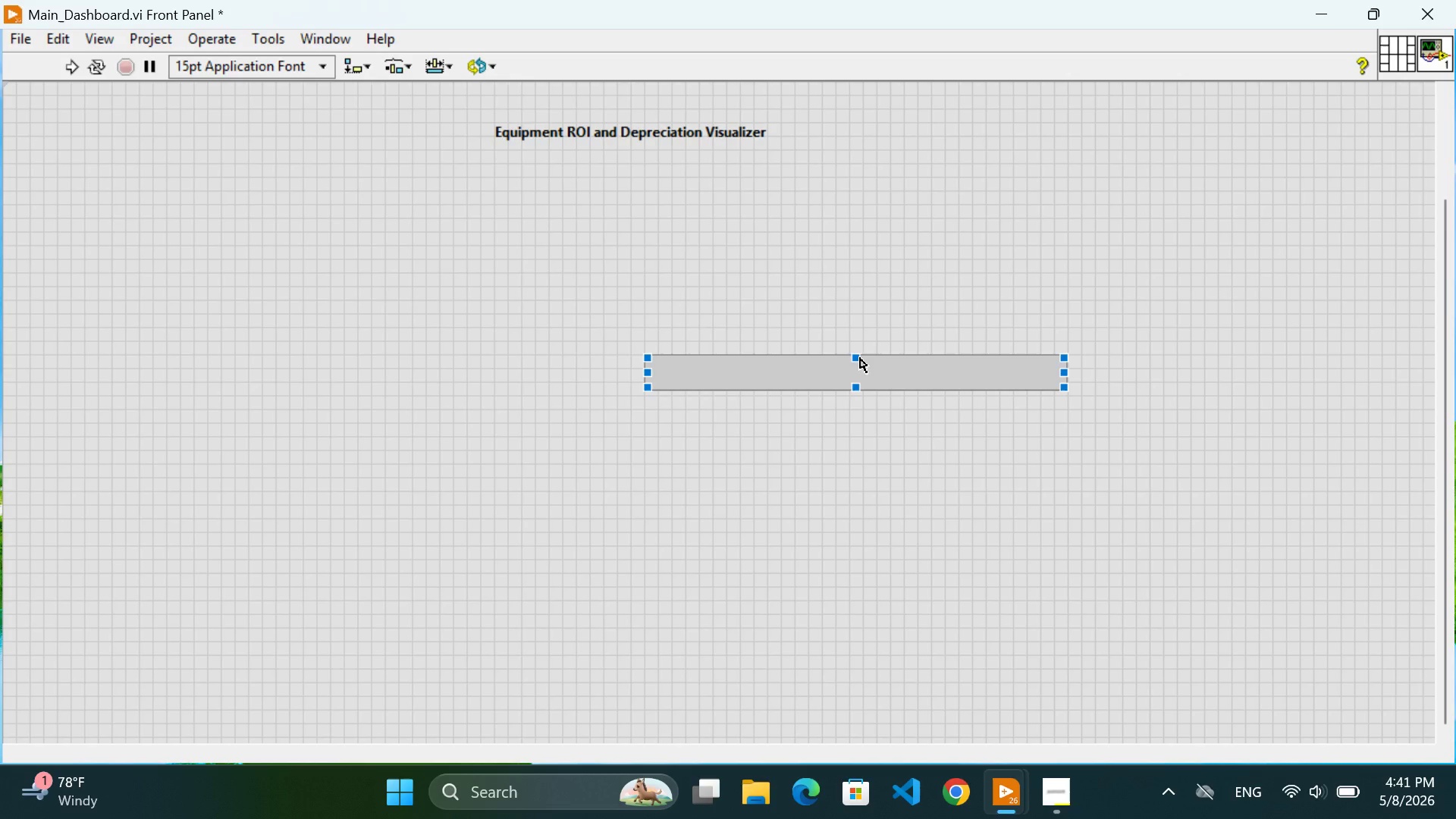 
left_click_drag(start_coordinate=[854, 358], to_coordinate=[849, 205])
 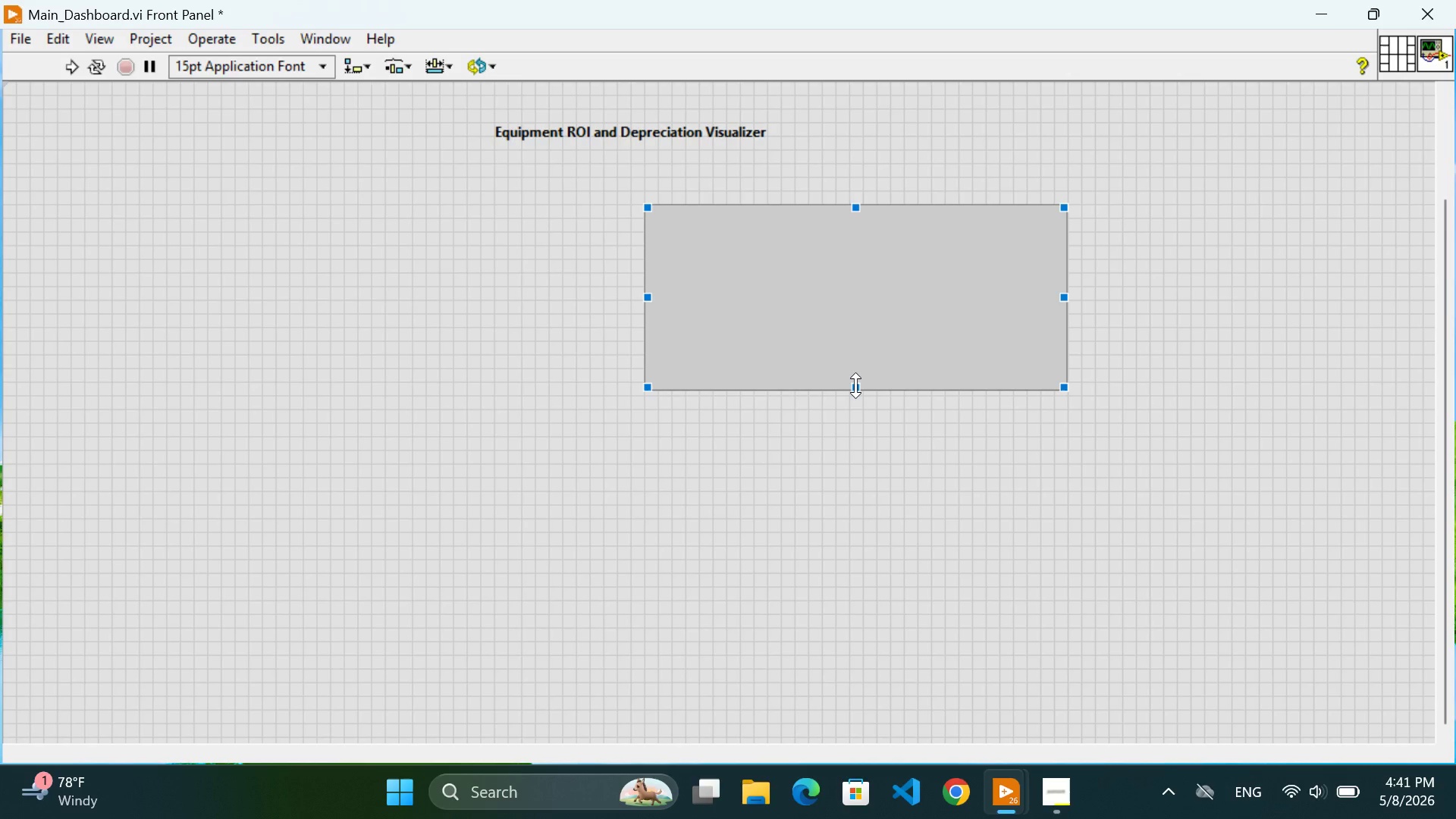 
left_click_drag(start_coordinate=[855, 385], to_coordinate=[896, 544])
 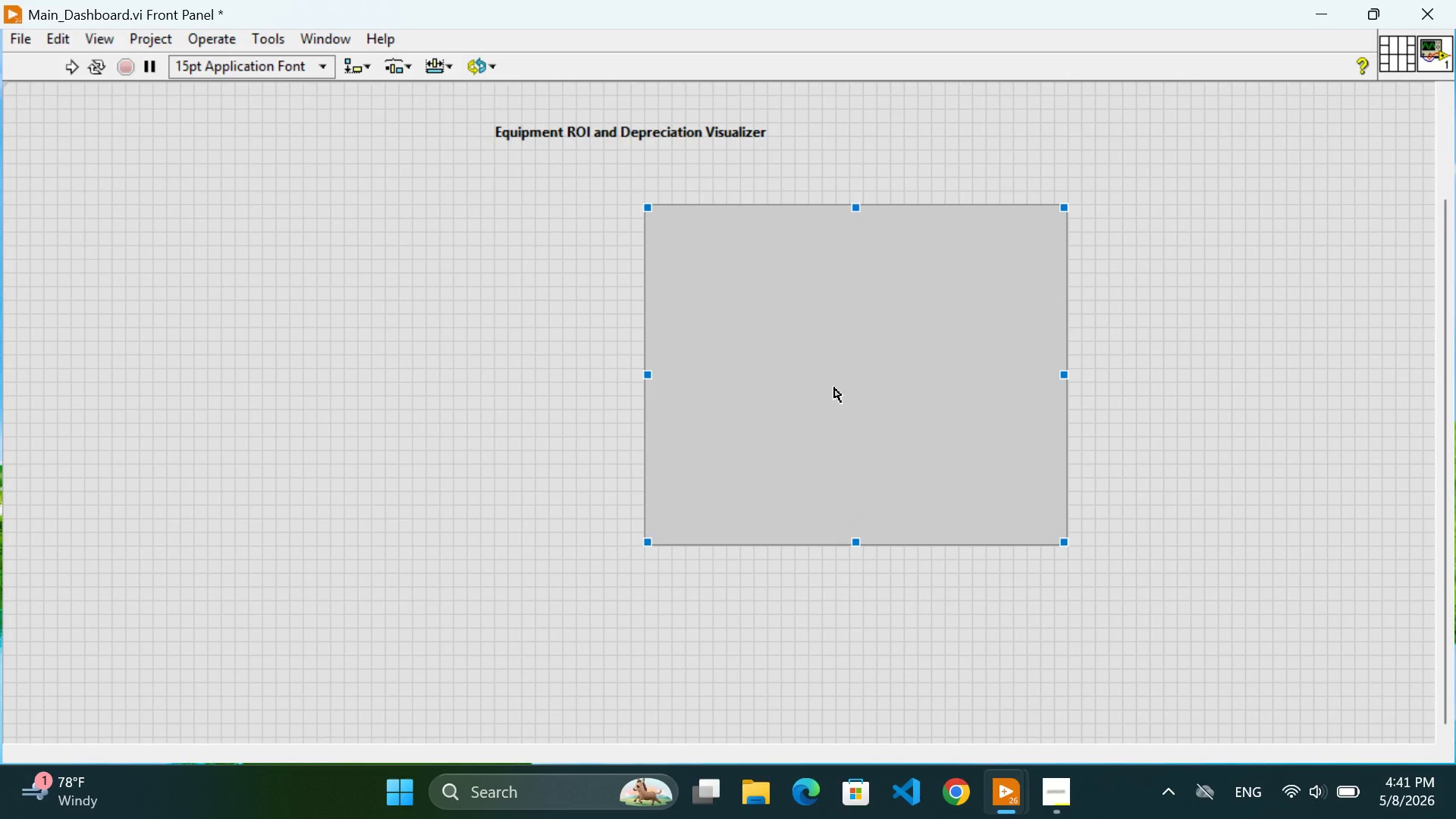 
left_click_drag(start_coordinate=[833, 388], to_coordinate=[669, 485])
 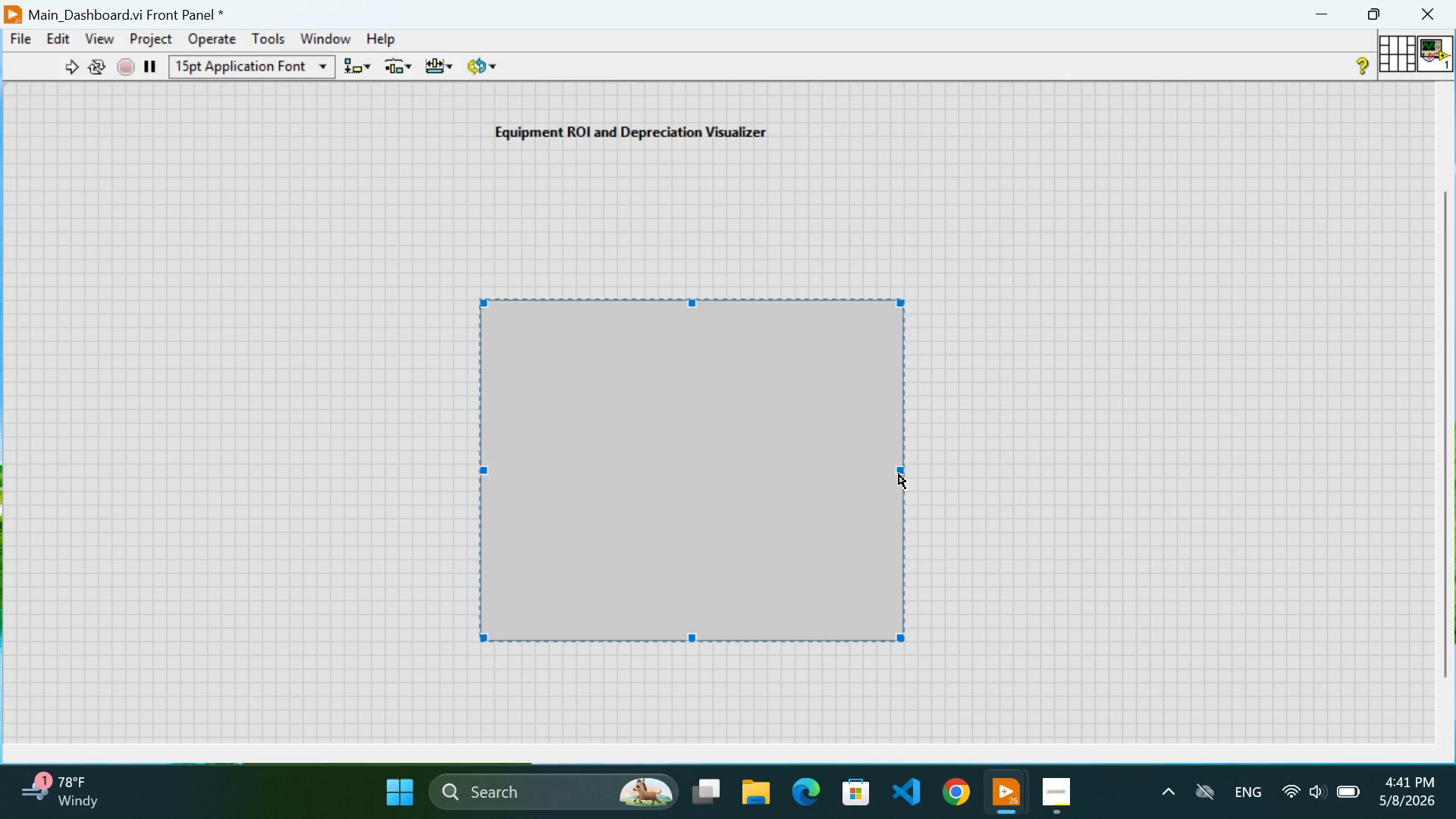 
left_click_drag(start_coordinate=[898, 471], to_coordinate=[1206, 434])
 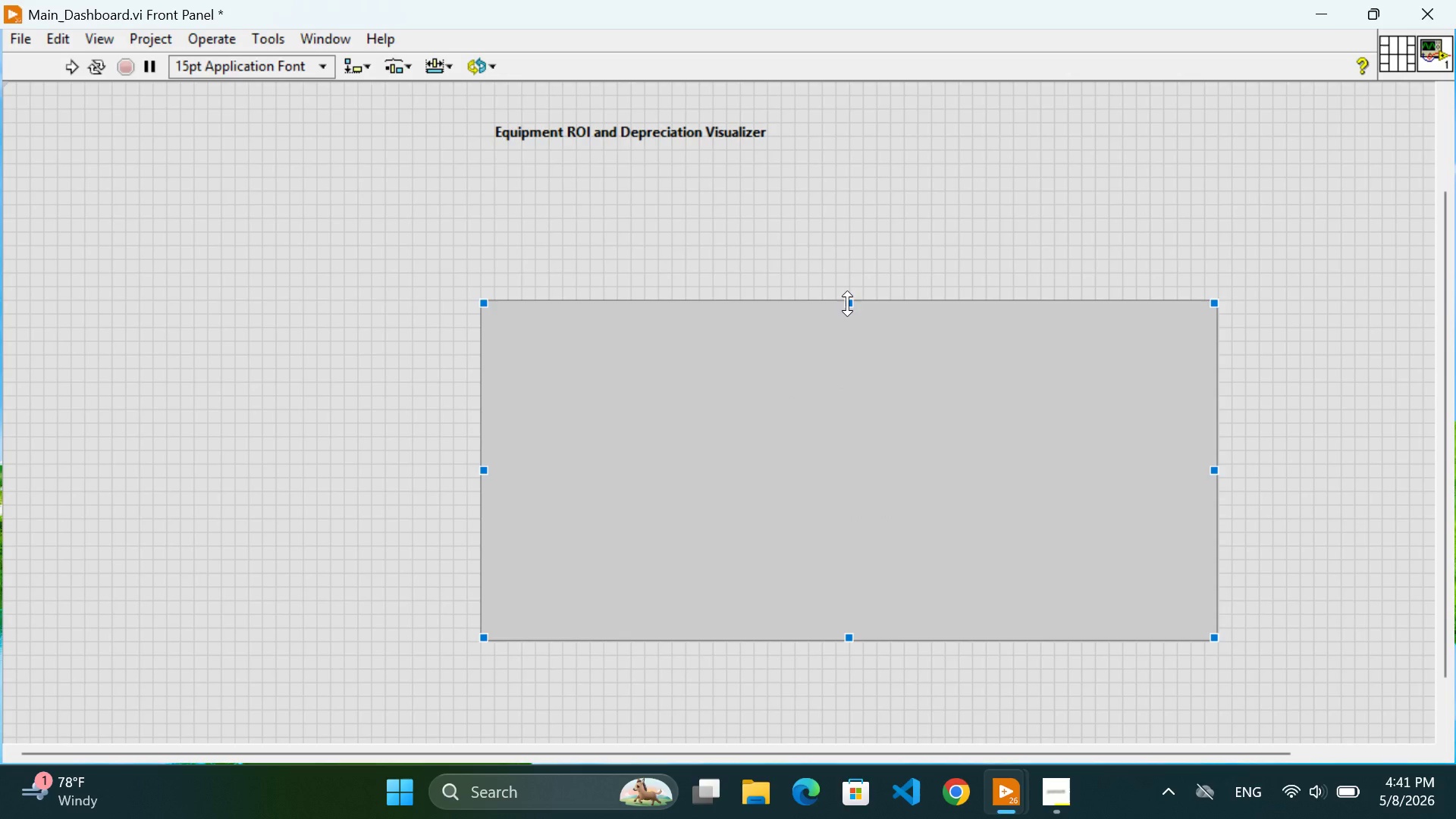 
left_click_drag(start_coordinate=[847, 303], to_coordinate=[776, 177])
 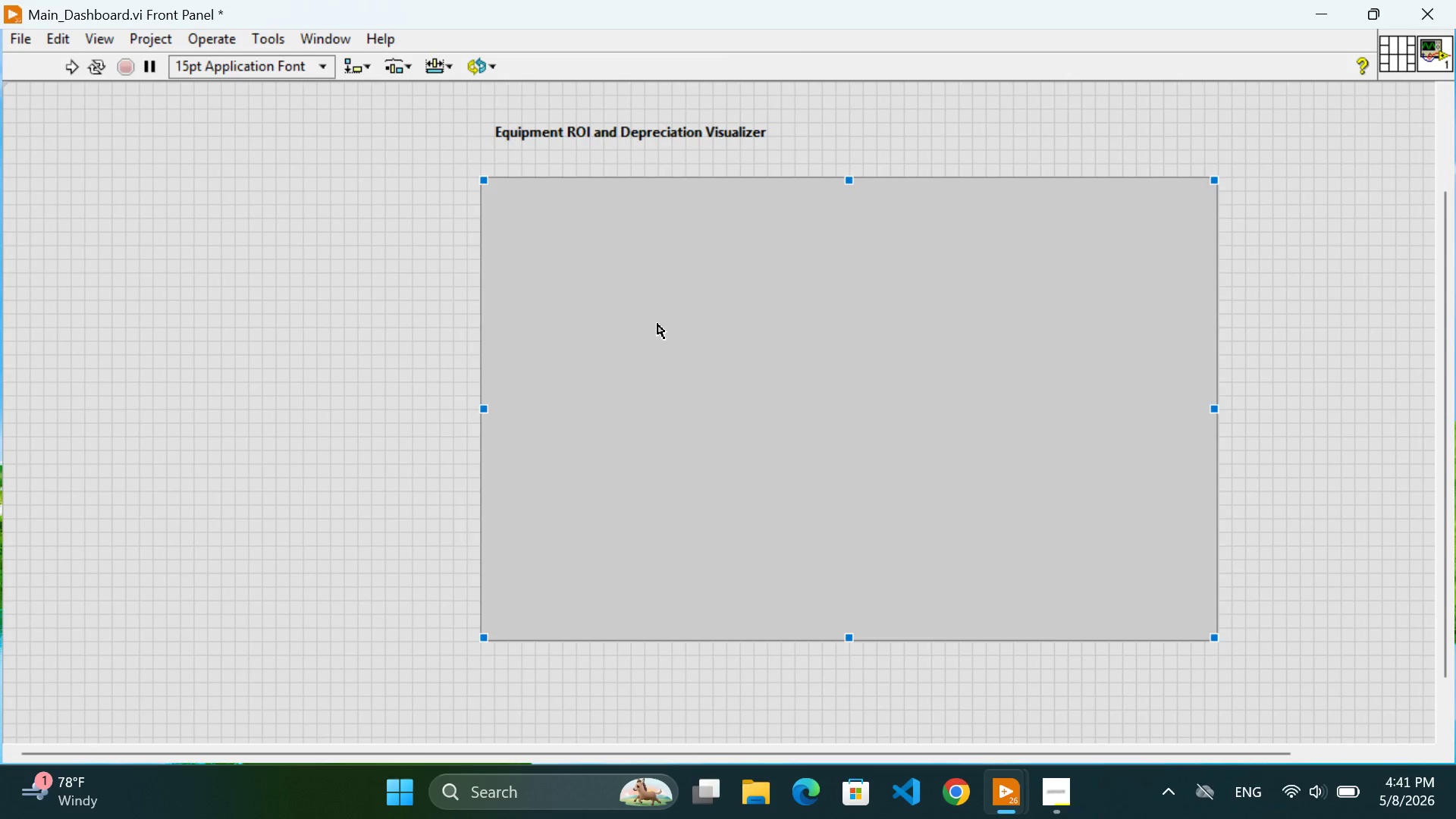 
left_click_drag(start_coordinate=[657, 328], to_coordinate=[560, 307])
 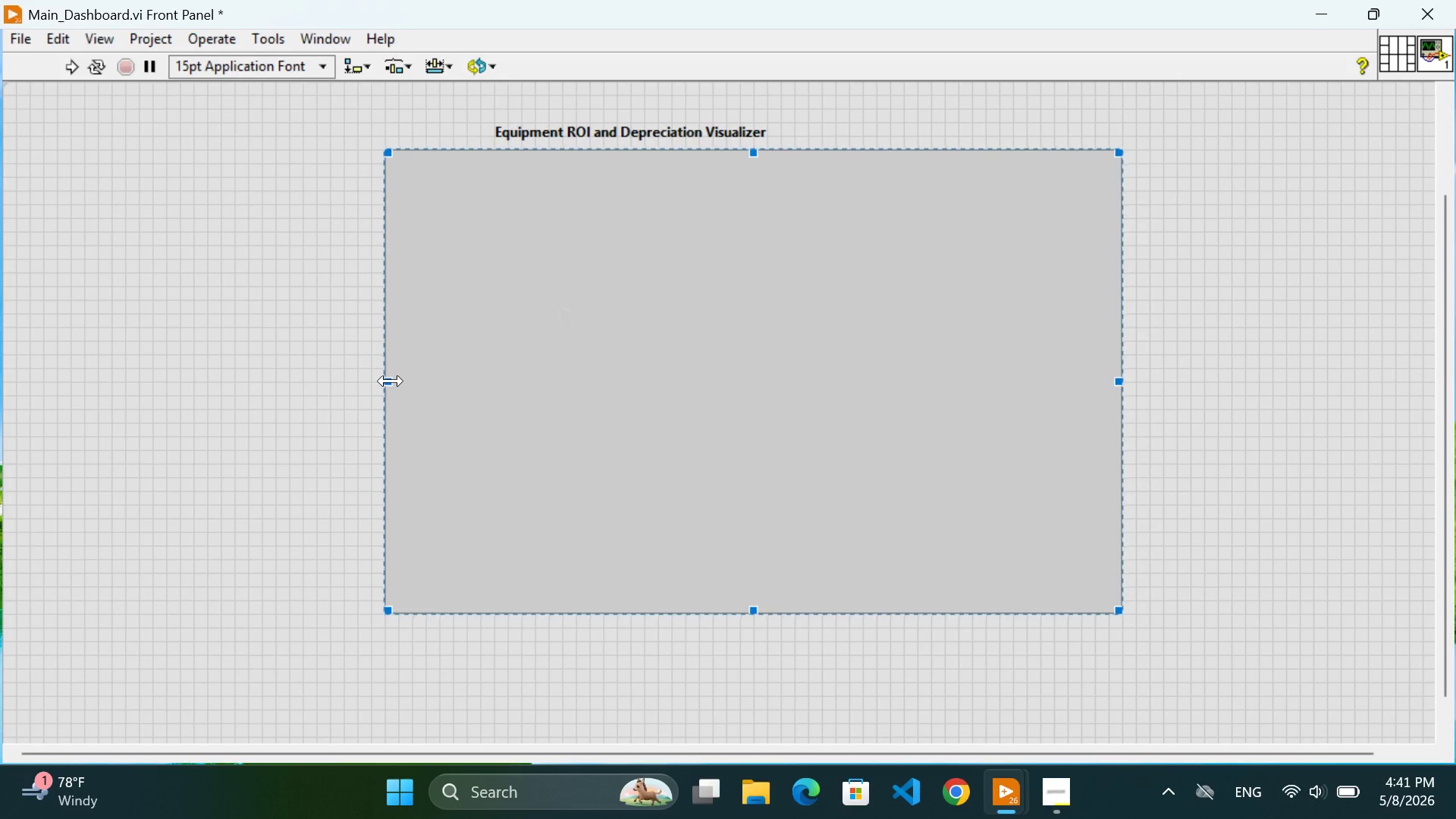 
left_click_drag(start_coordinate=[391, 381], to_coordinate=[221, 386])
 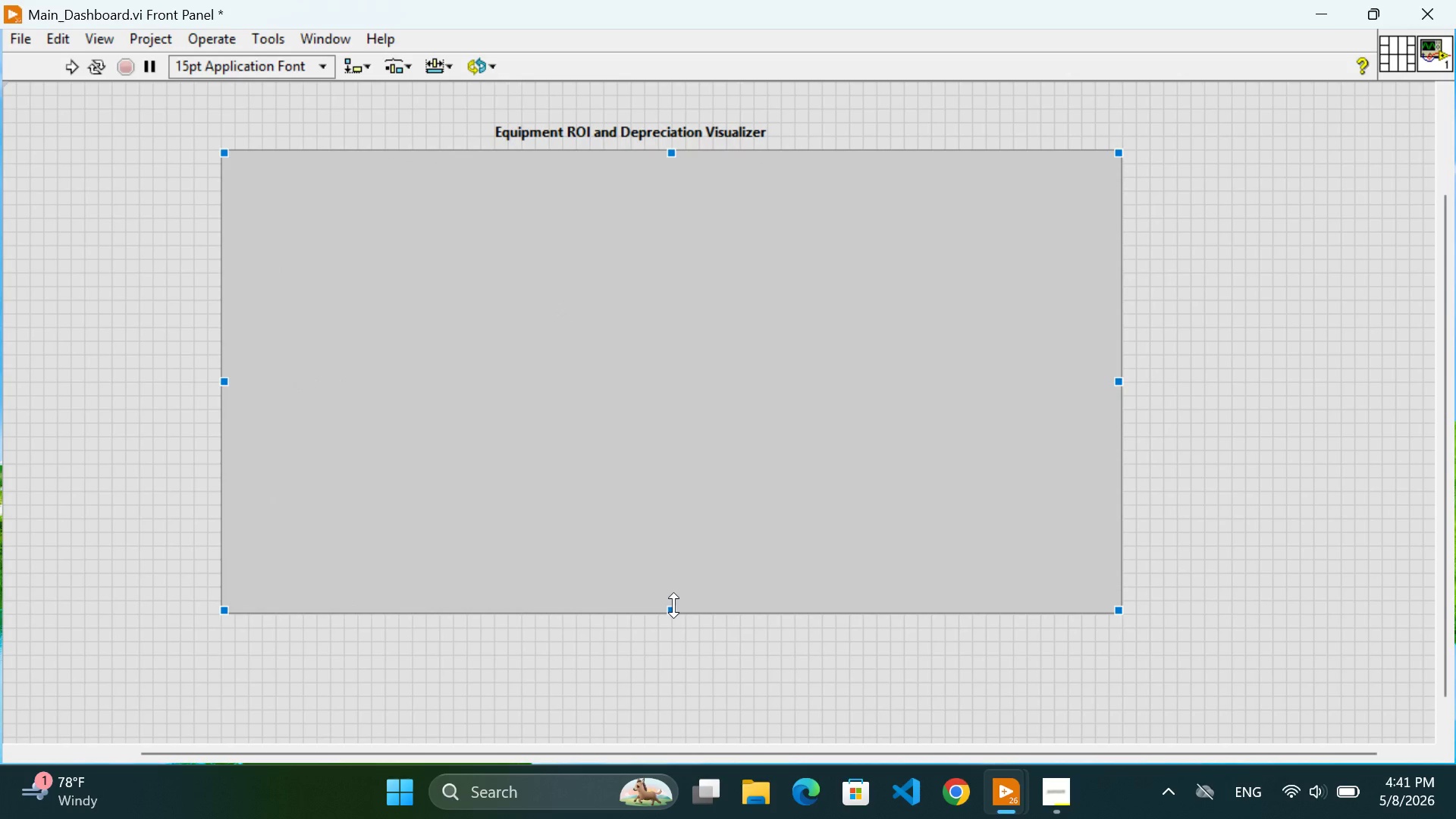 
left_click_drag(start_coordinate=[671, 607], to_coordinate=[699, 680])
 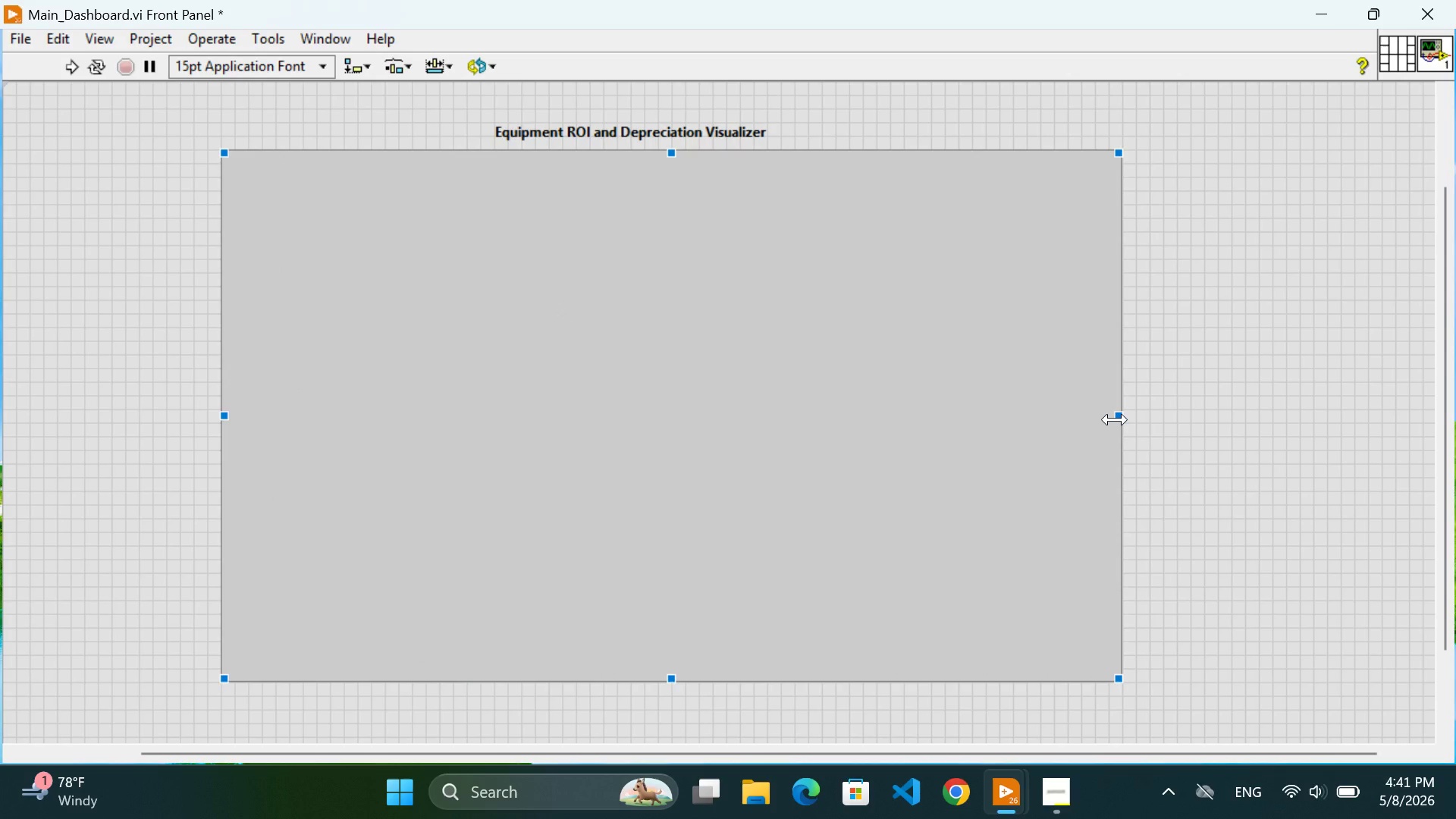 
left_click_drag(start_coordinate=[1116, 416], to_coordinate=[1344, 397])
 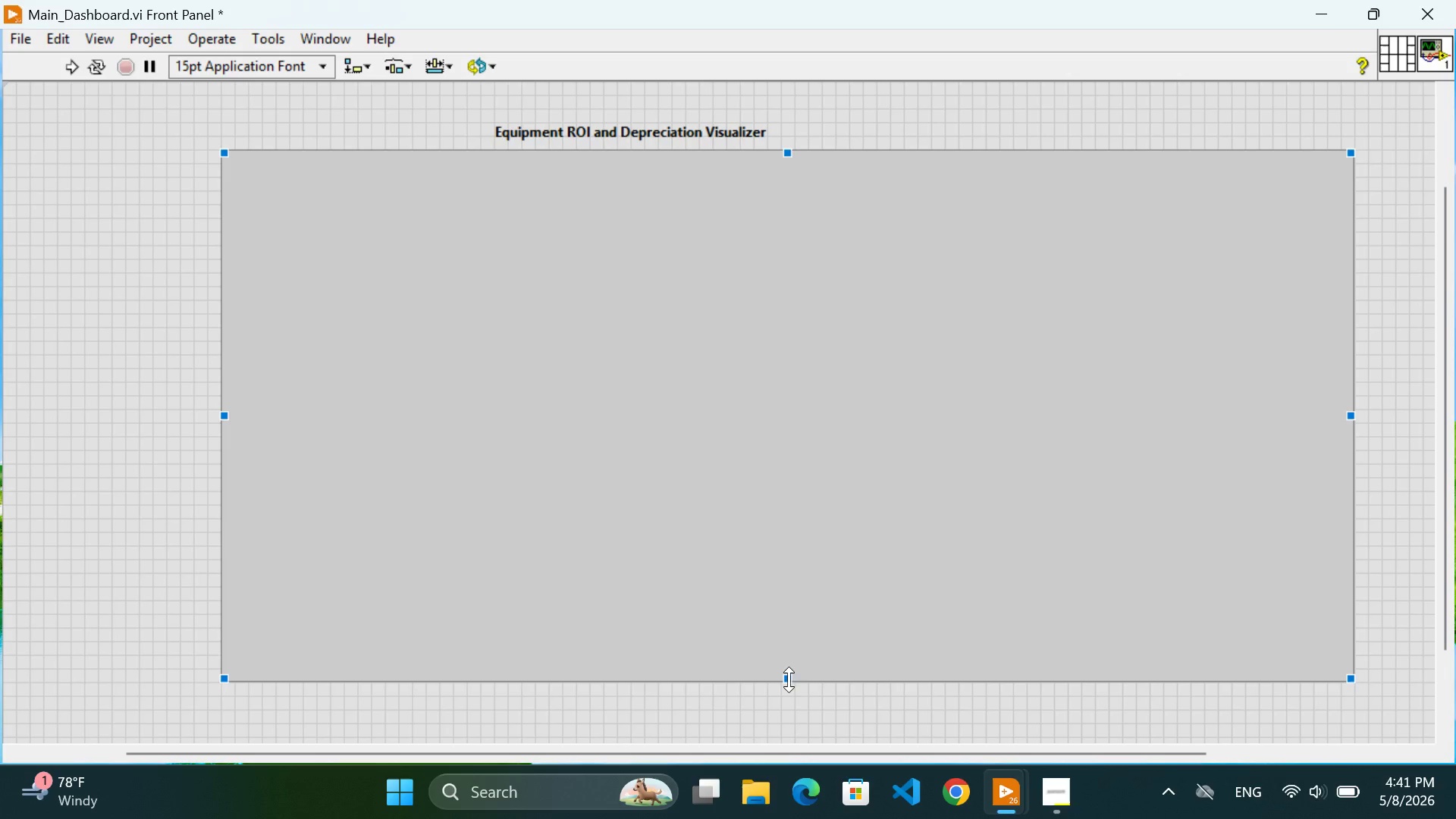 
left_click_drag(start_coordinate=[788, 680], to_coordinate=[788, 716])
 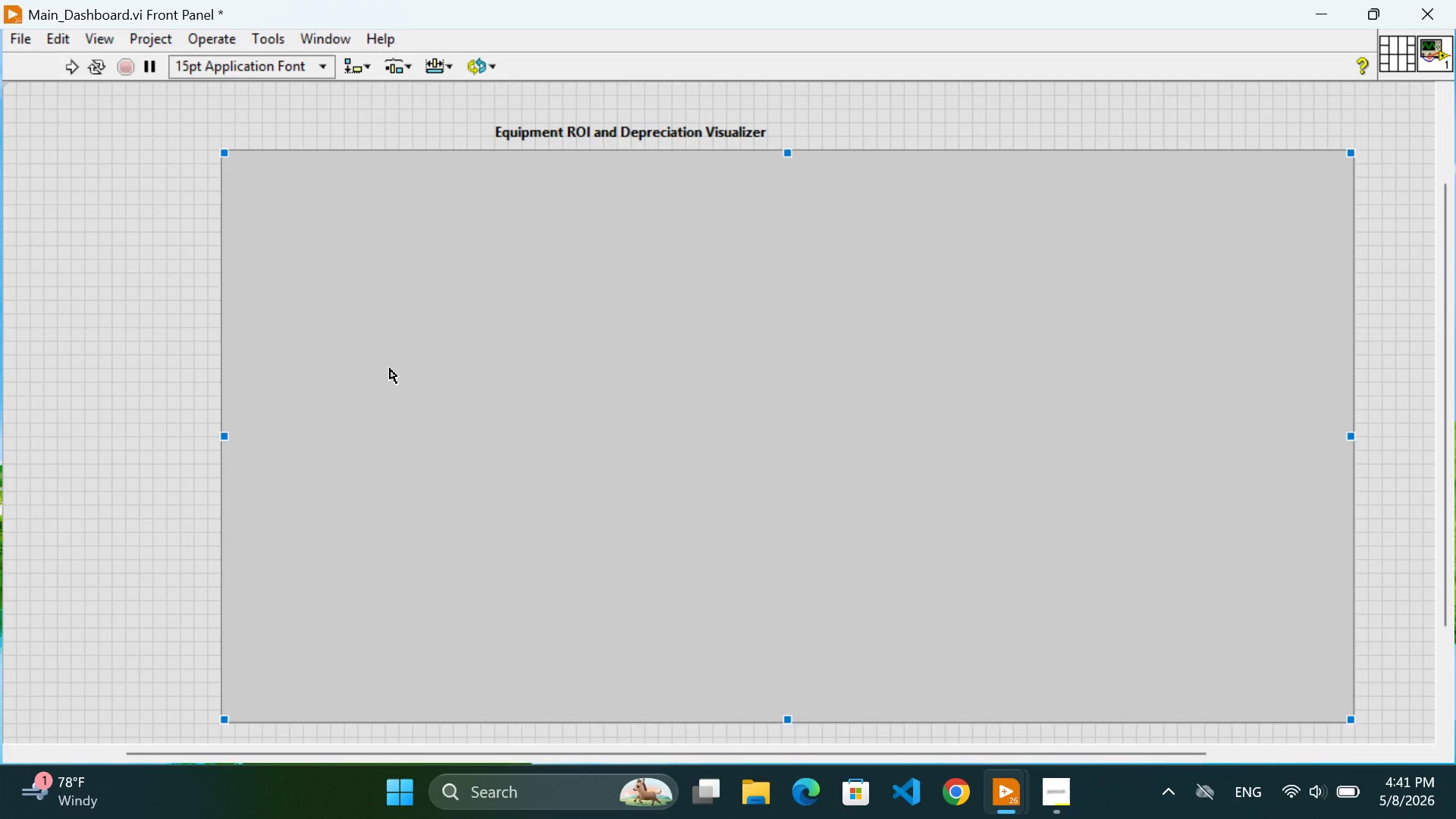 
left_click([385, 368])
 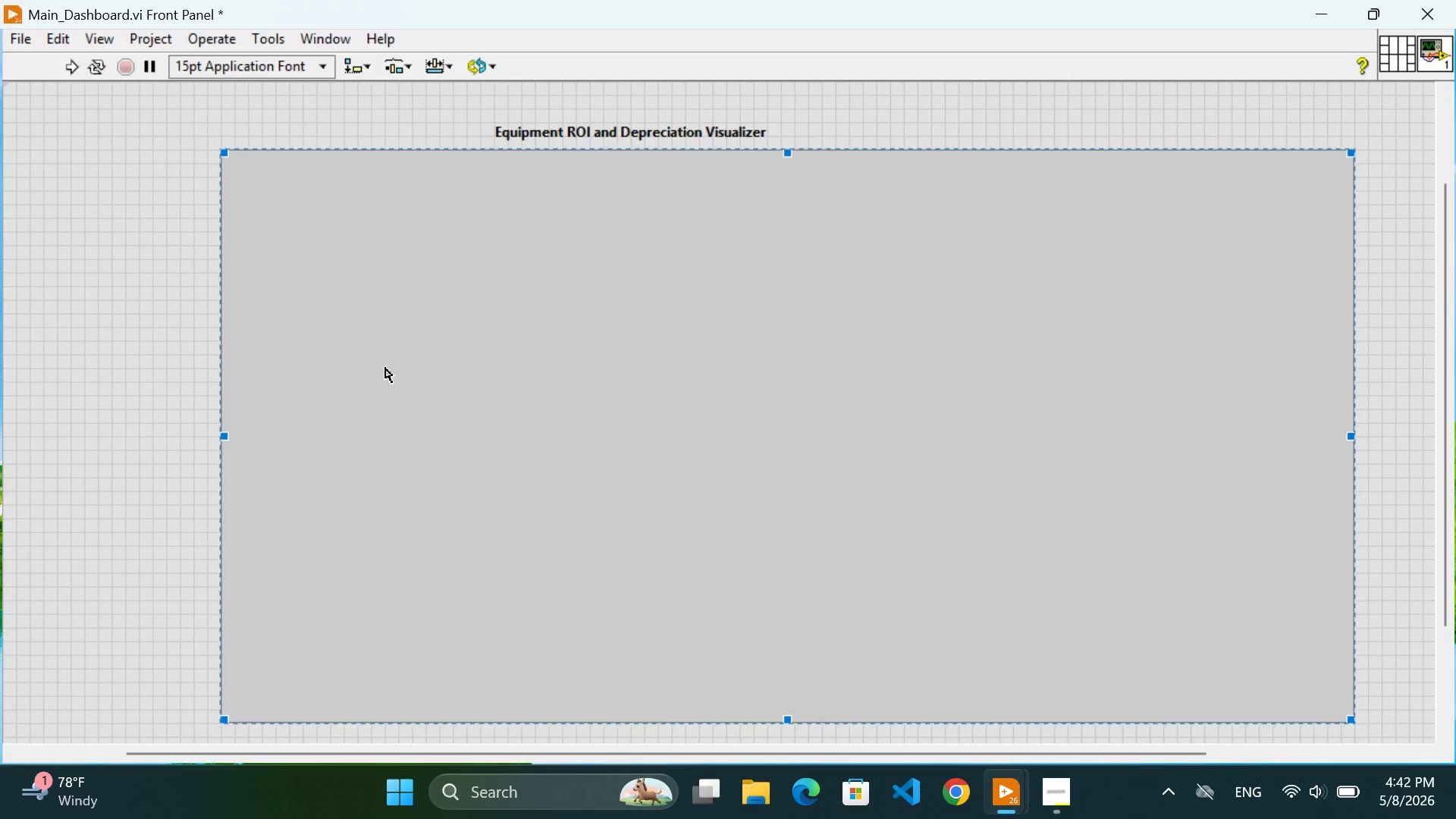 
wait(55.25)
 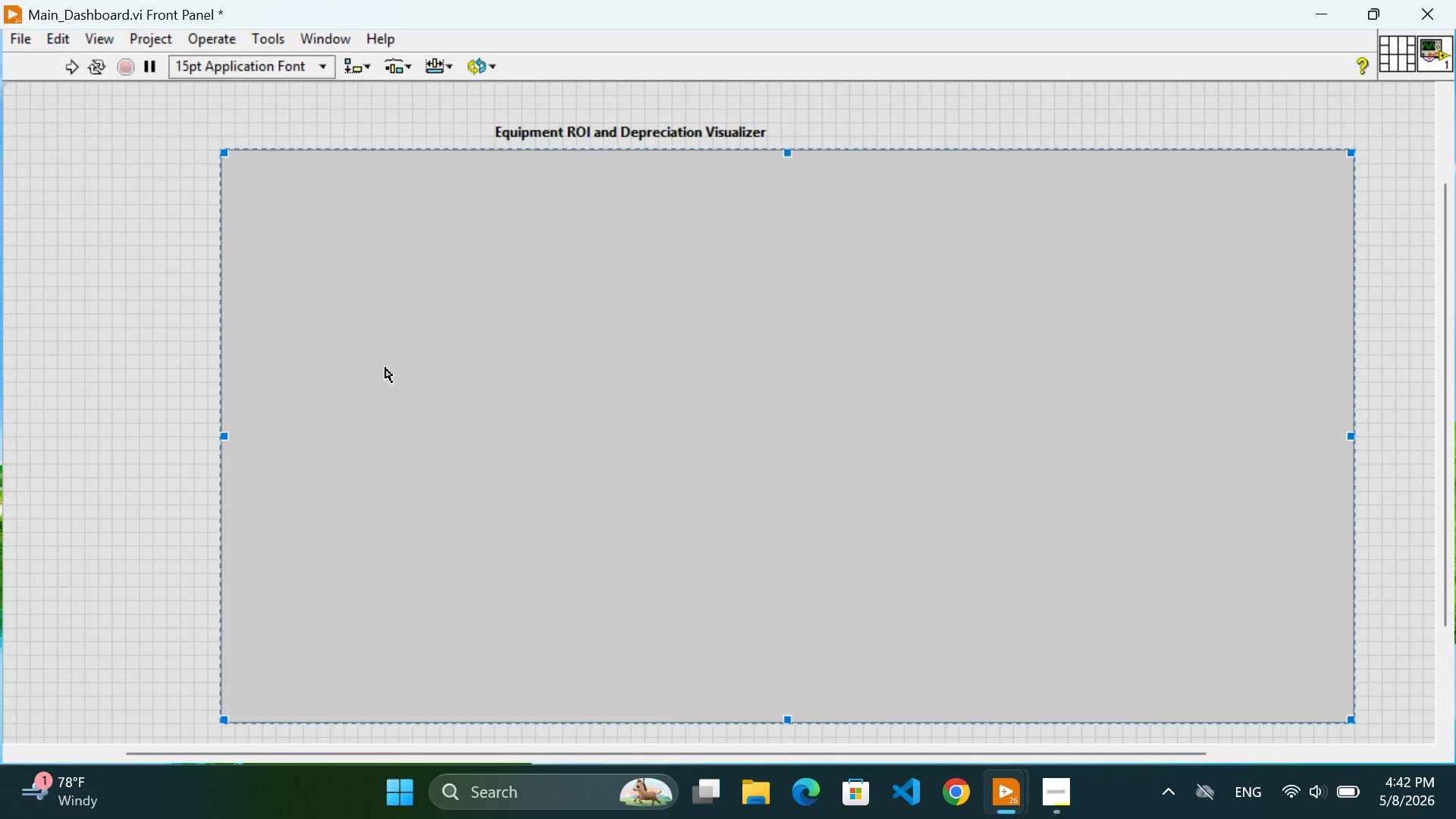 
left_click([590, 444])
 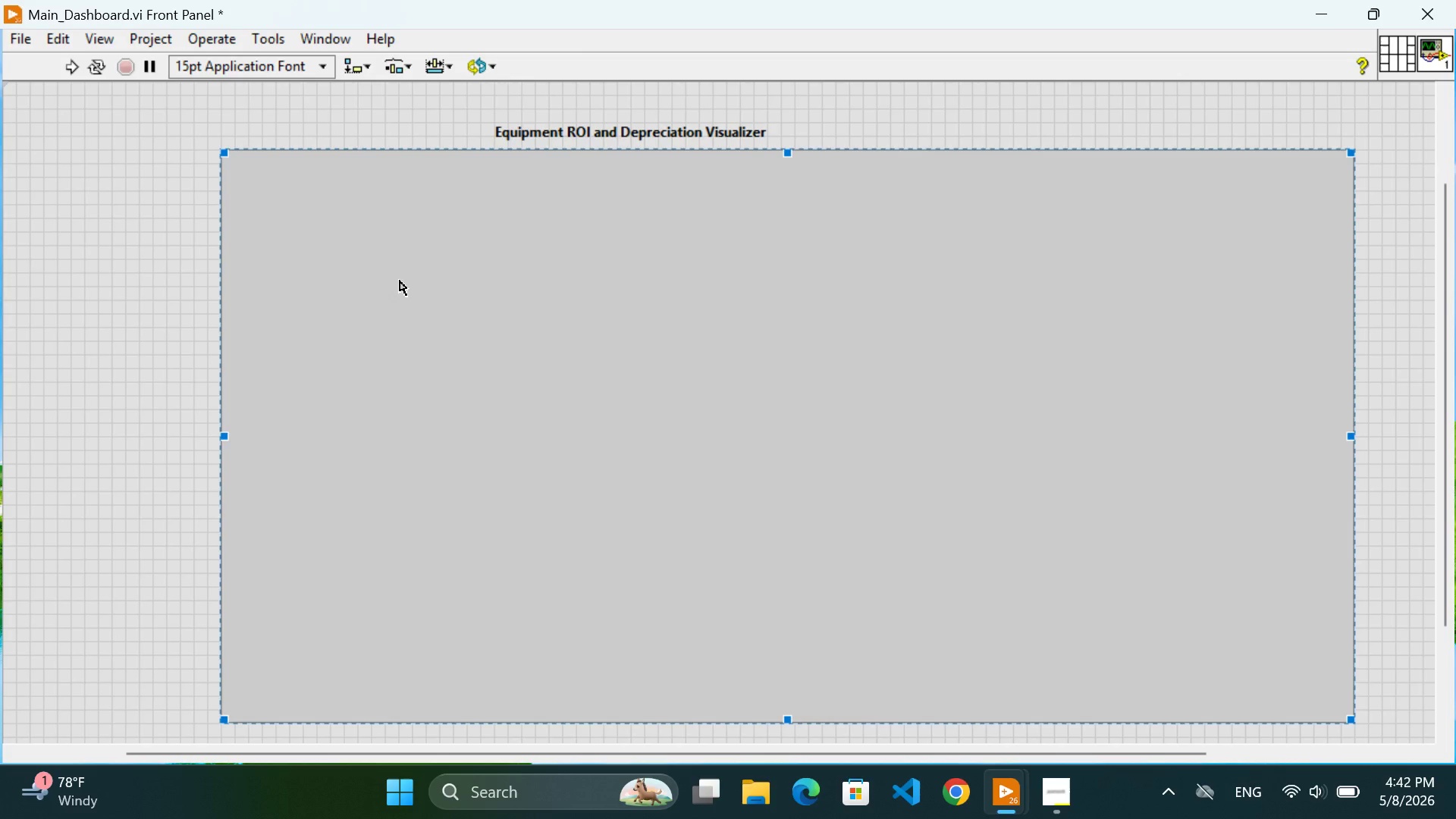 
right_click([415, 293])
 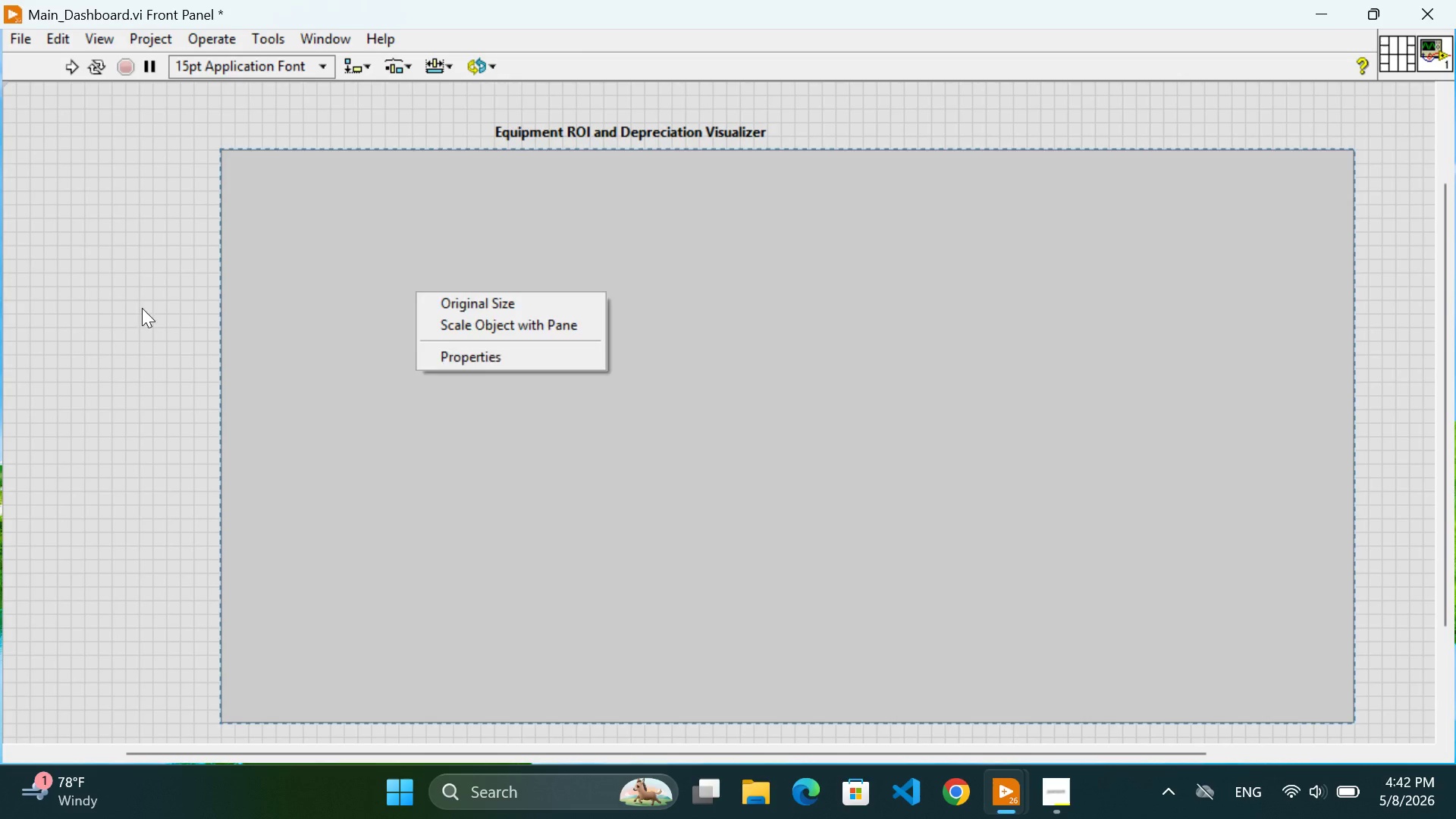 
left_click([9, 308])
 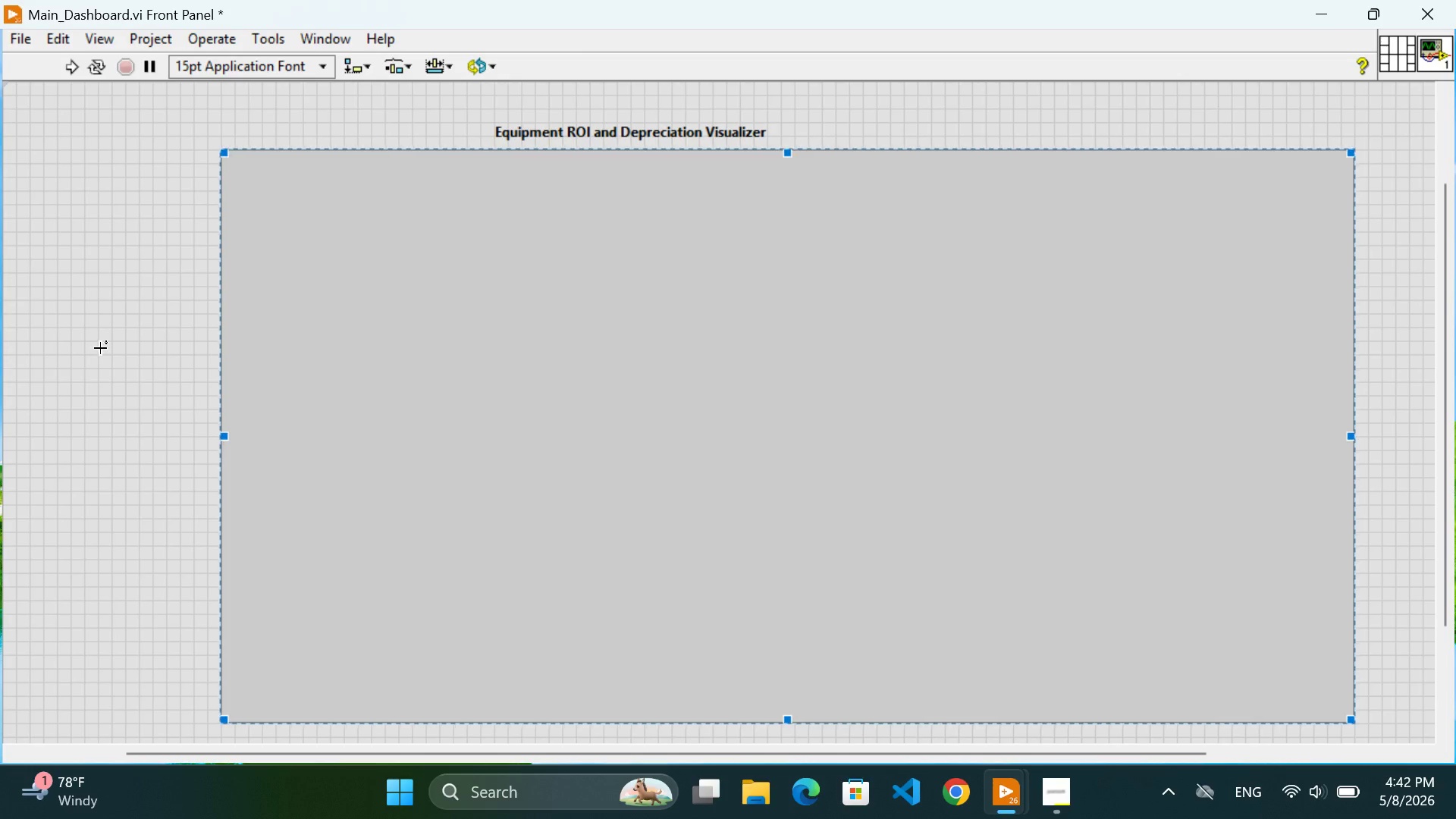 
left_click([99, 348])
 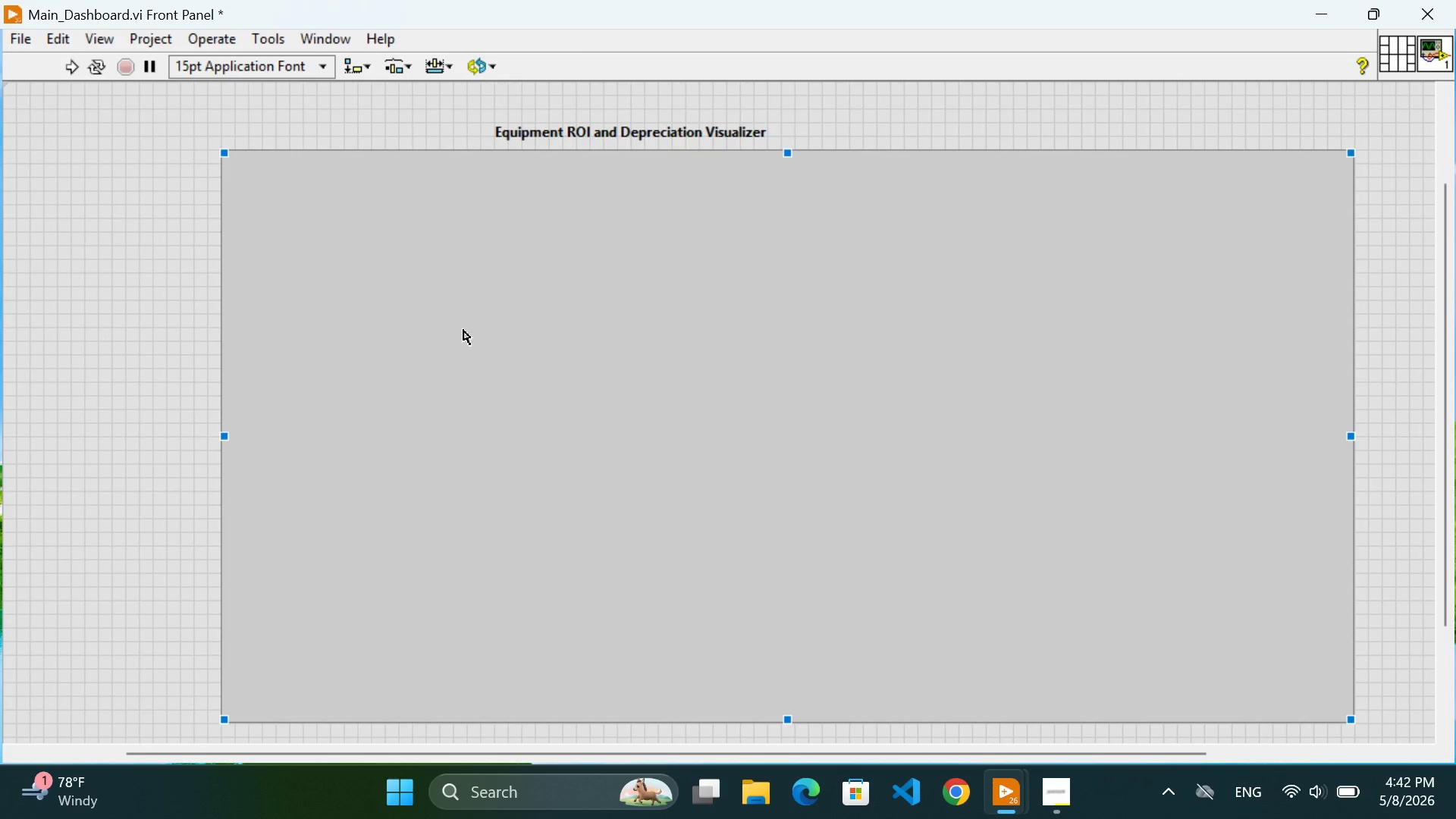 
right_click([458, 307])
 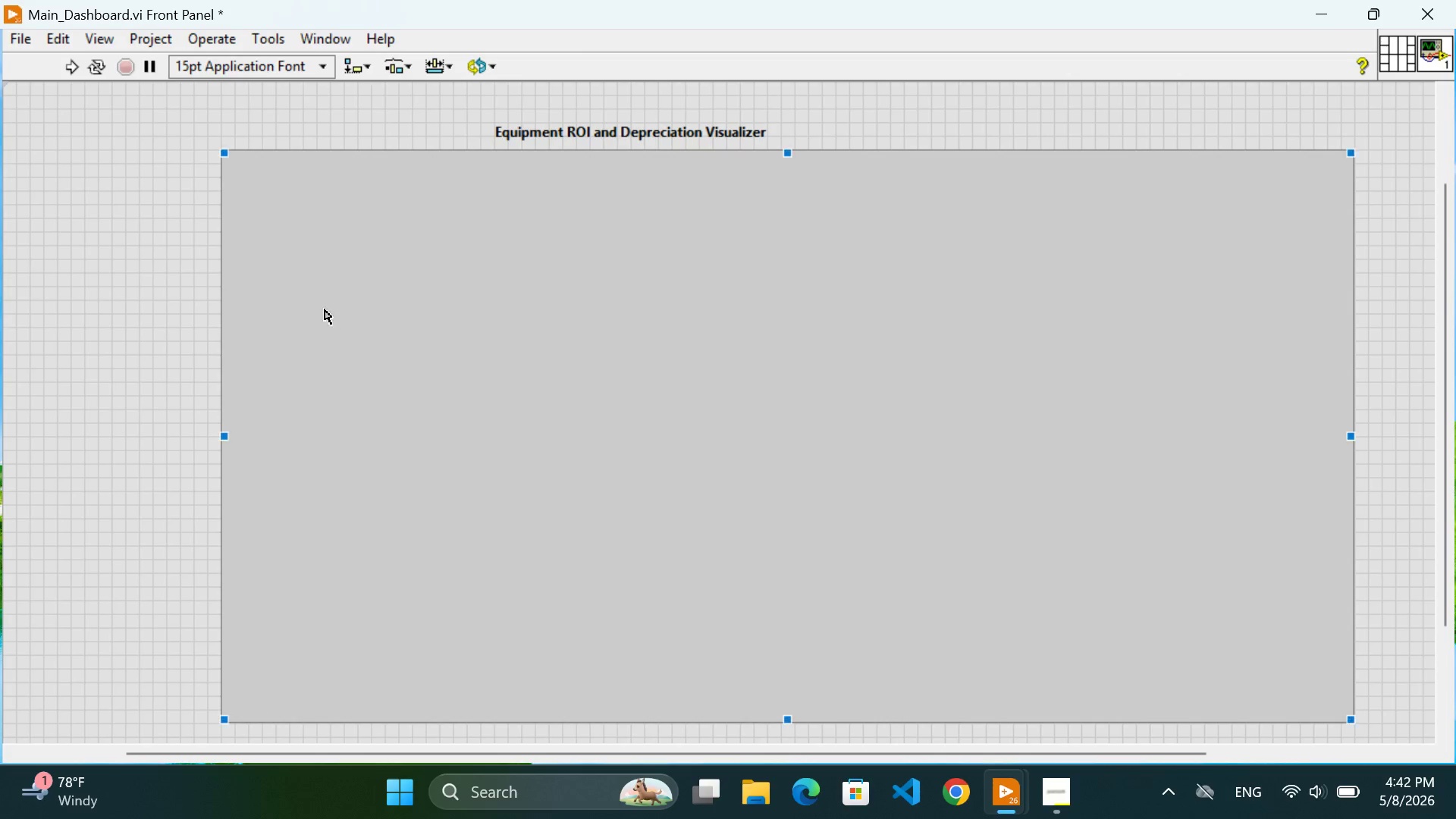 
double_click([626, 331])
 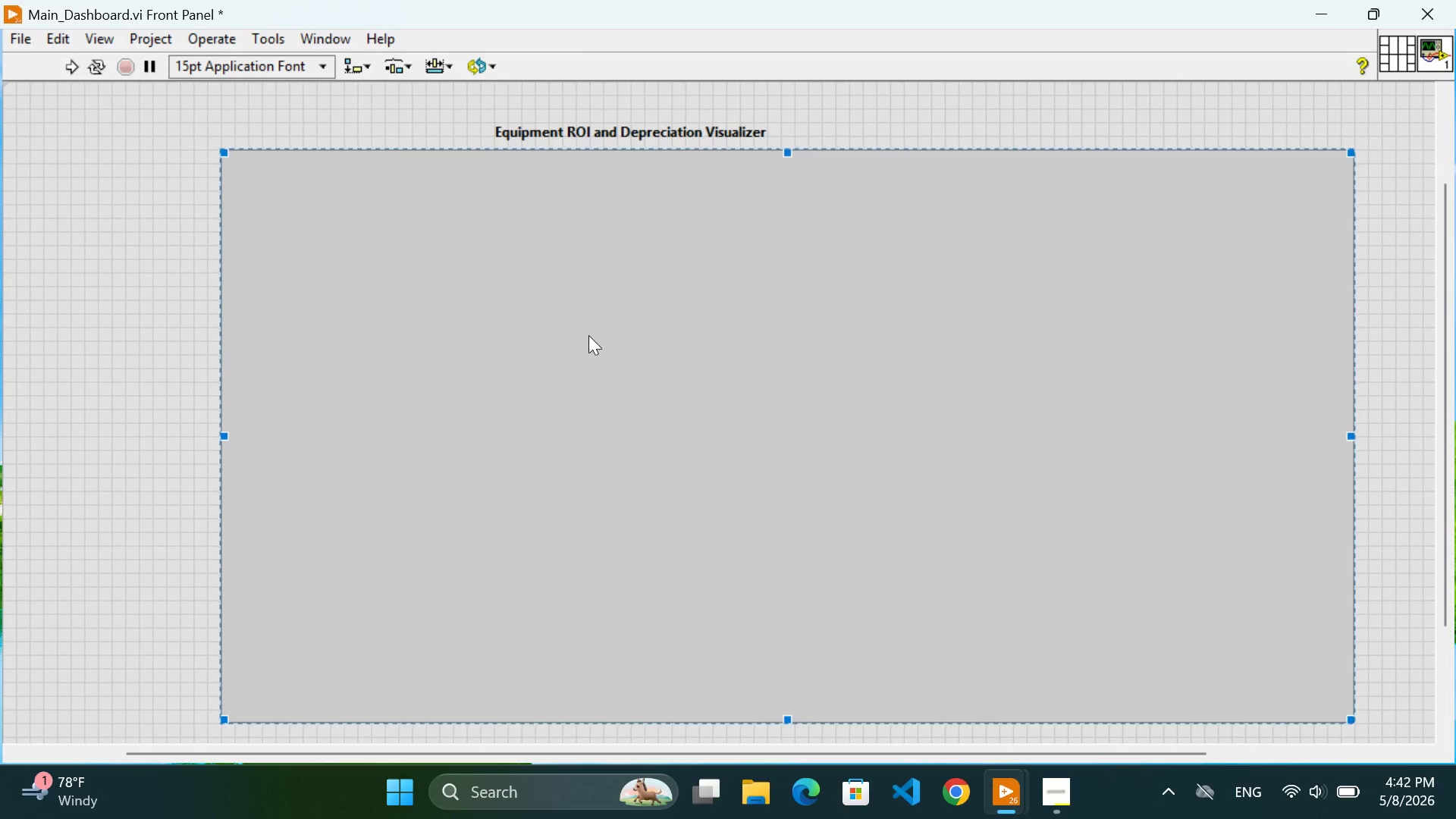 
right_click([588, 335])
 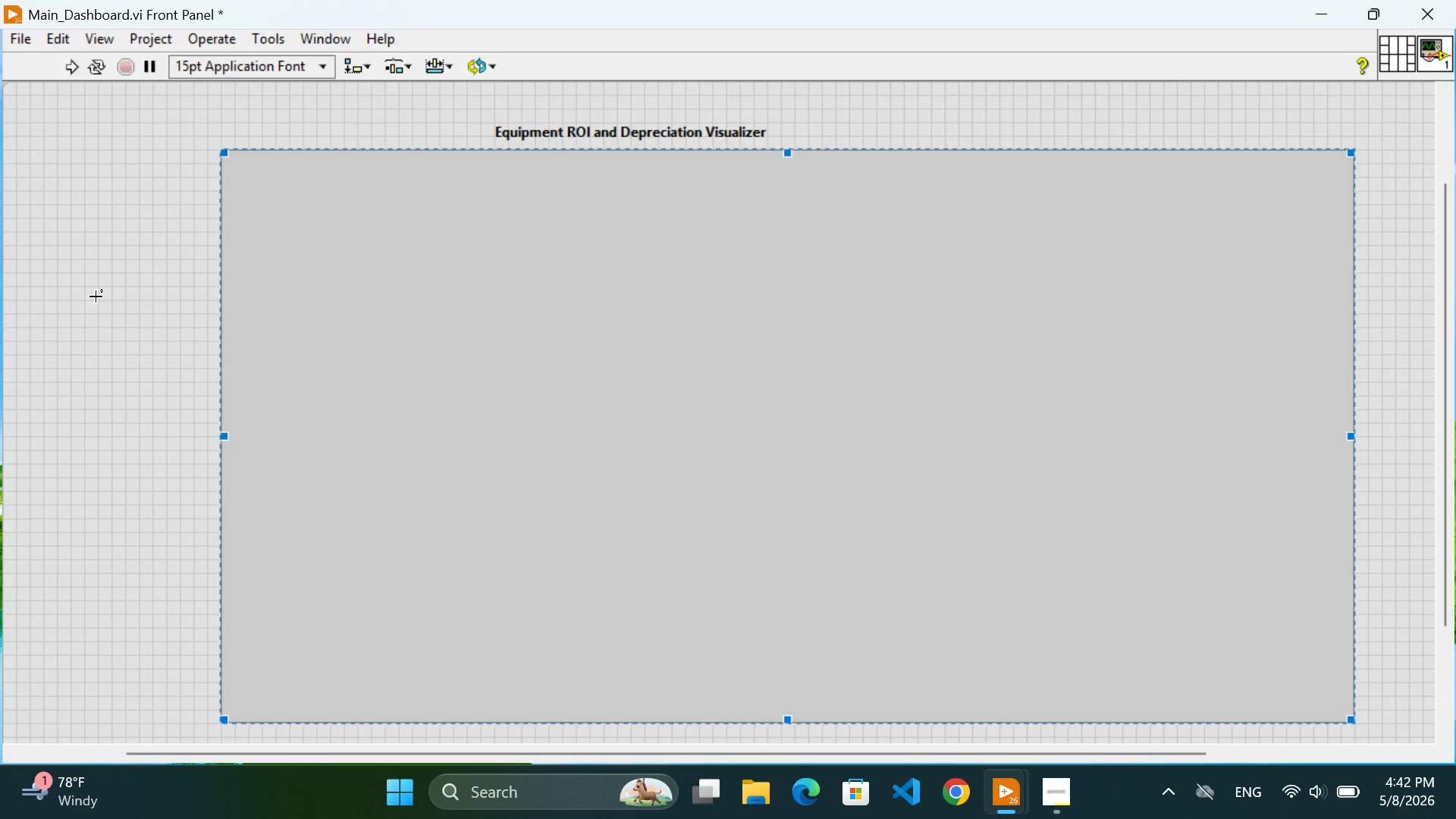 
double_click([40, 297])
 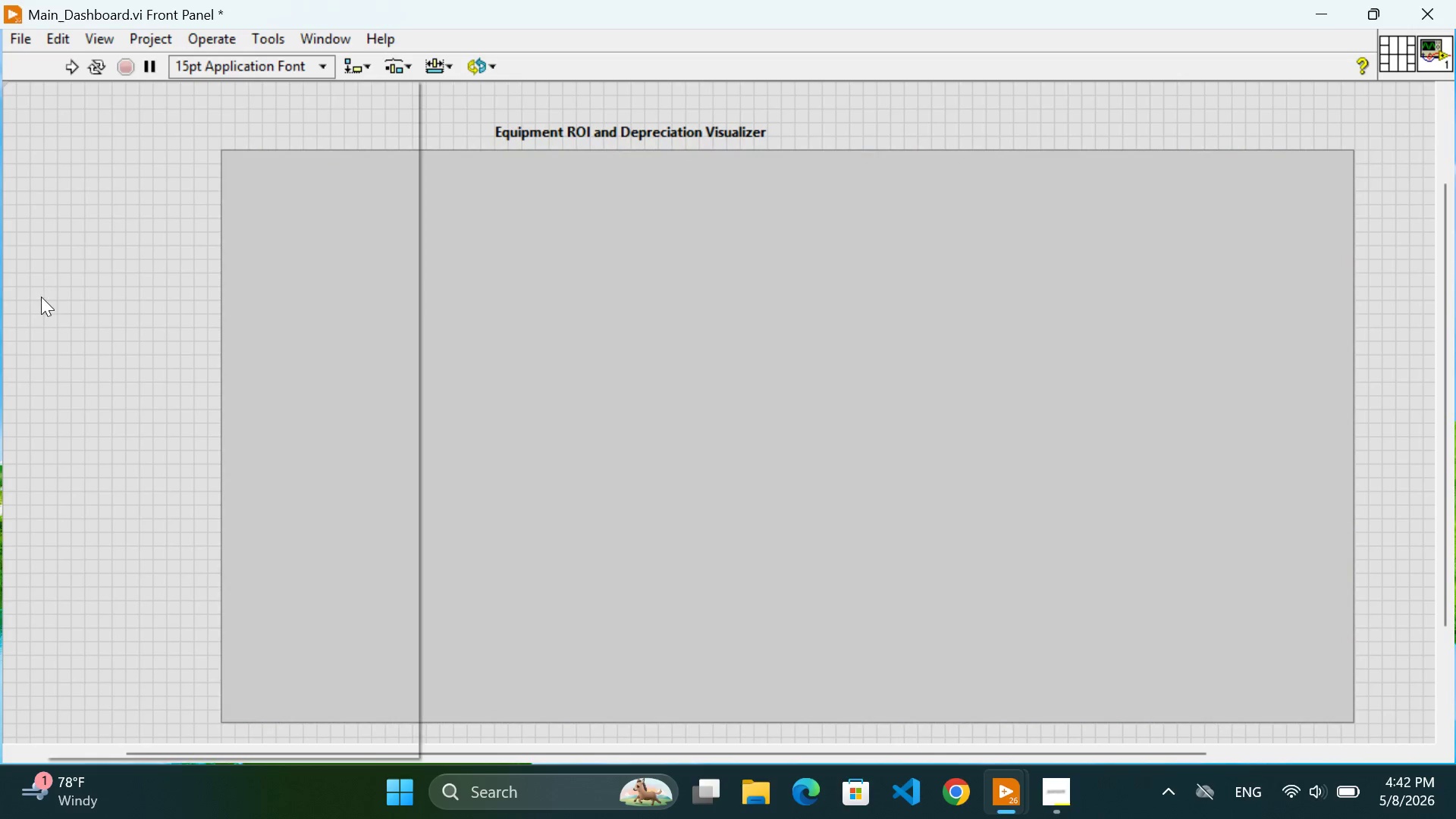 
right_click([41, 297])
 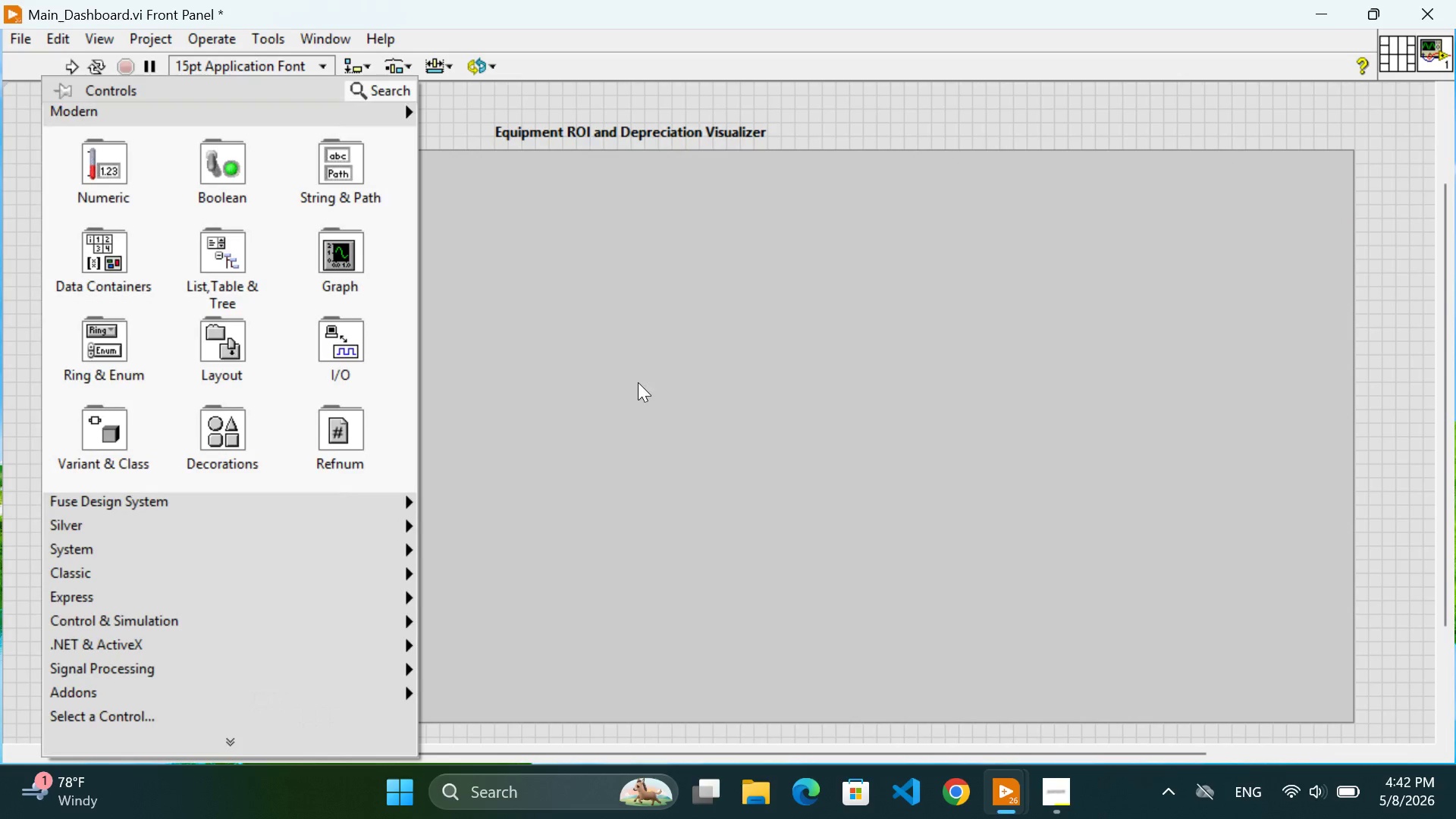 
left_click([655, 384])
 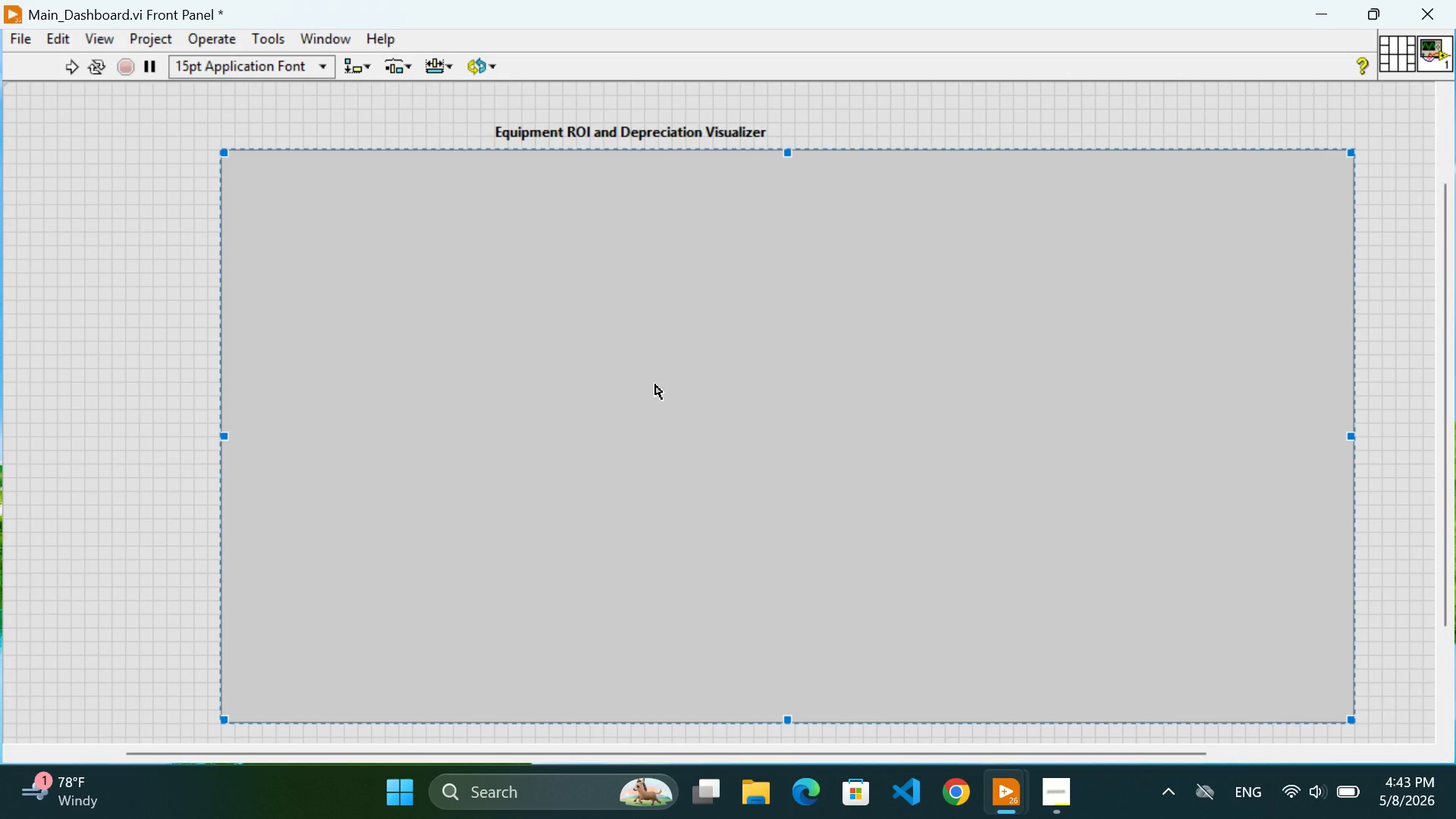 
wait(57.74)
 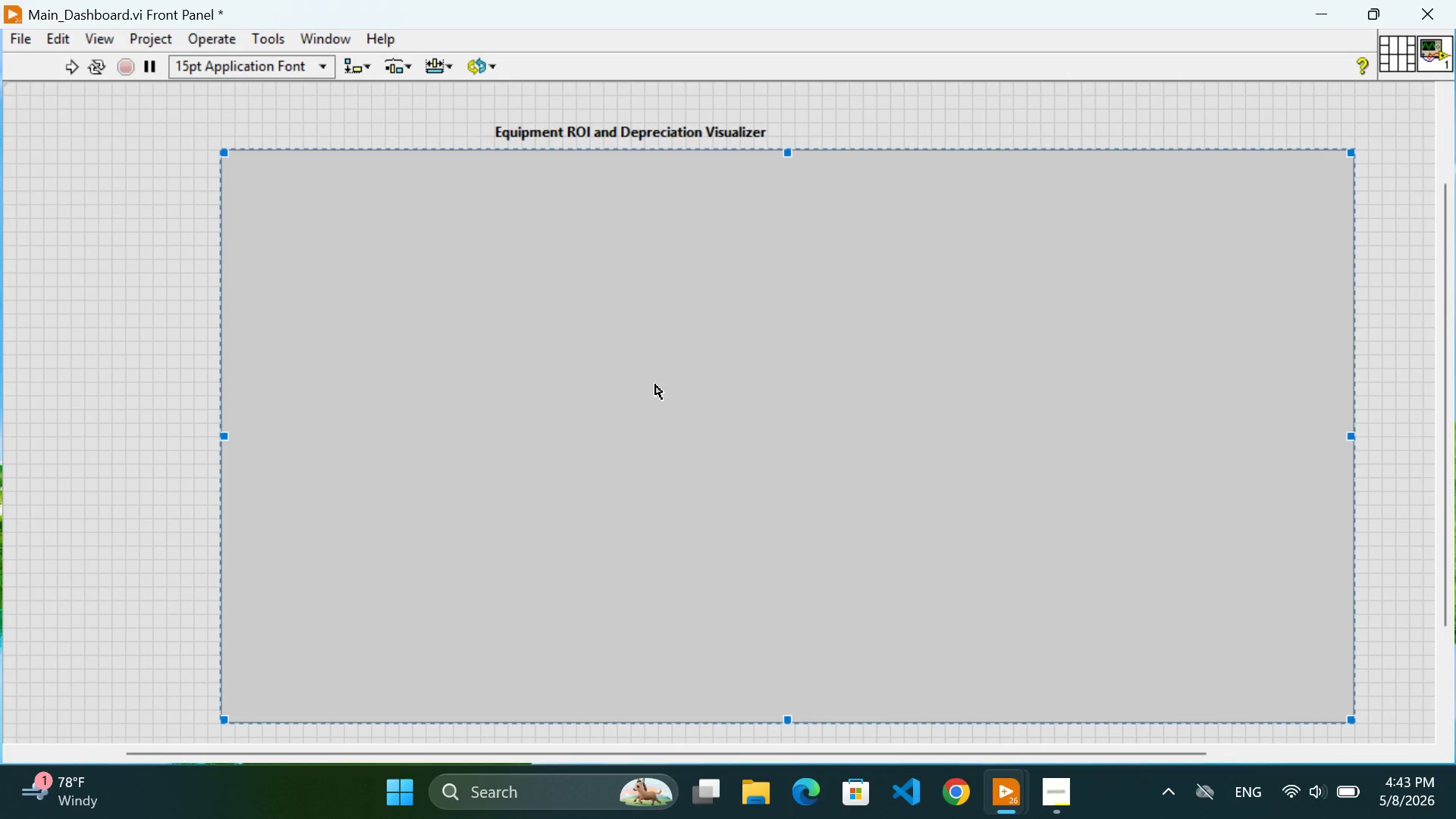 
left_click([77, 337])
 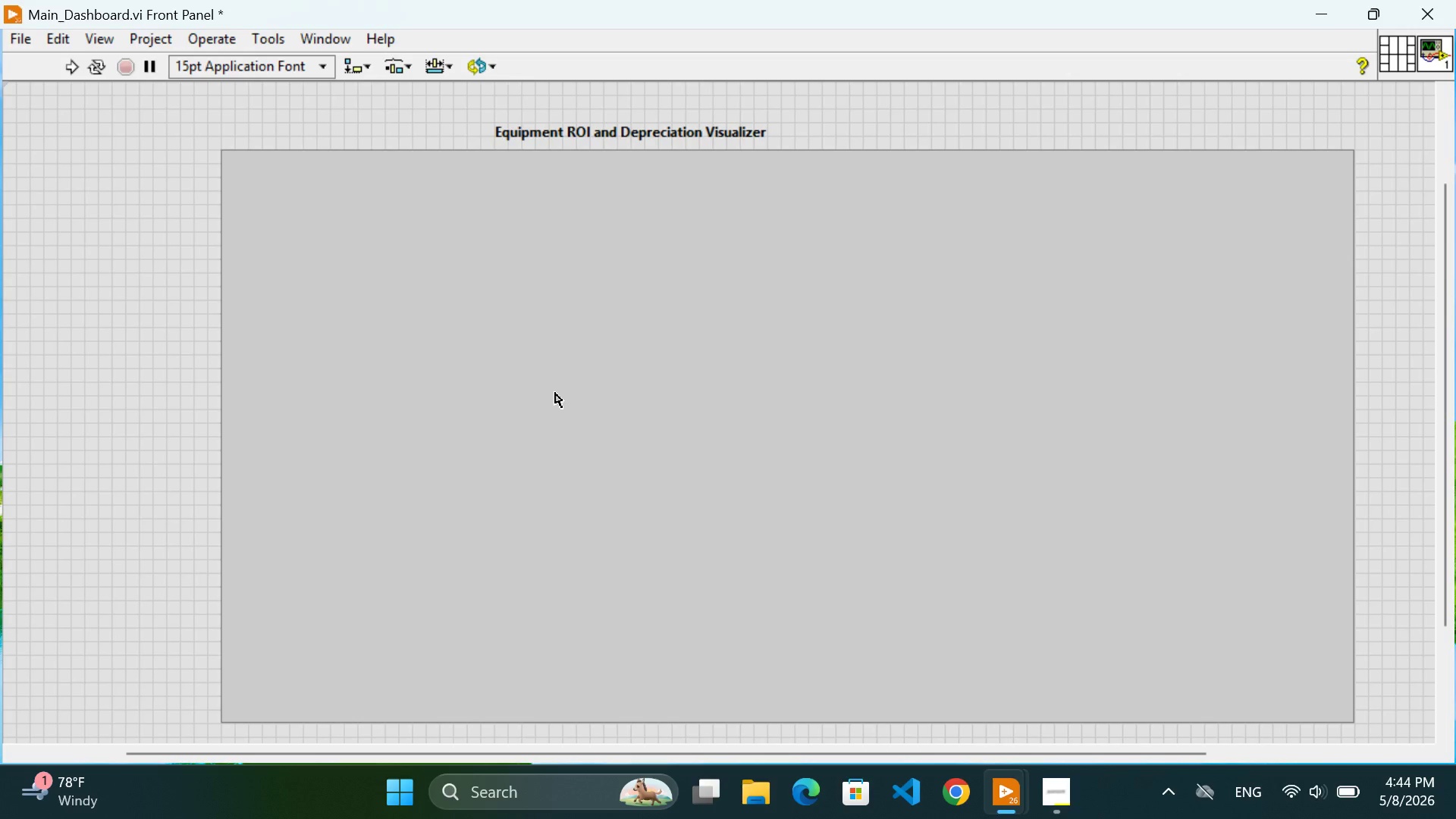 
wait(41.65)
 